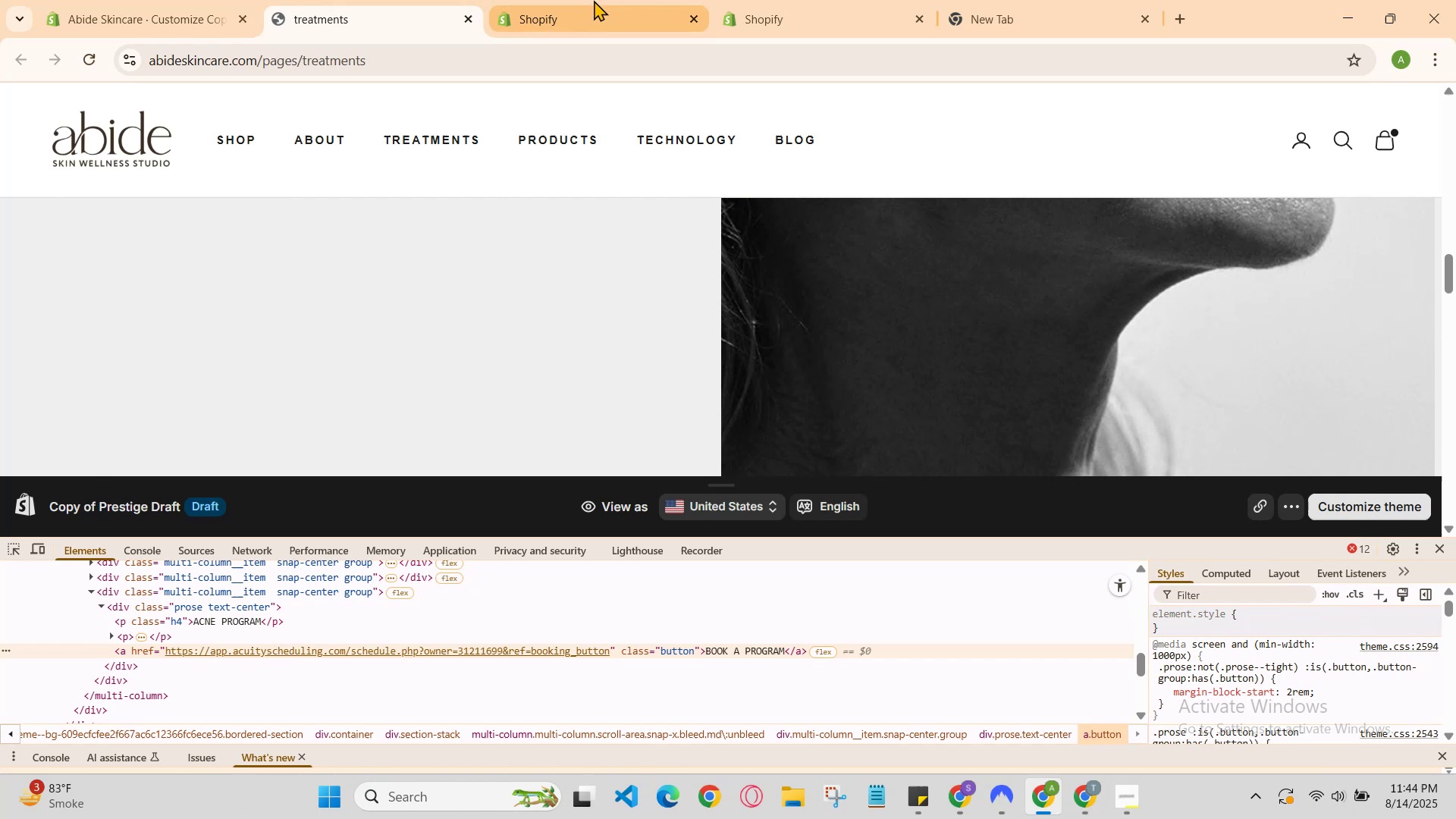 
left_click([597, 0])
 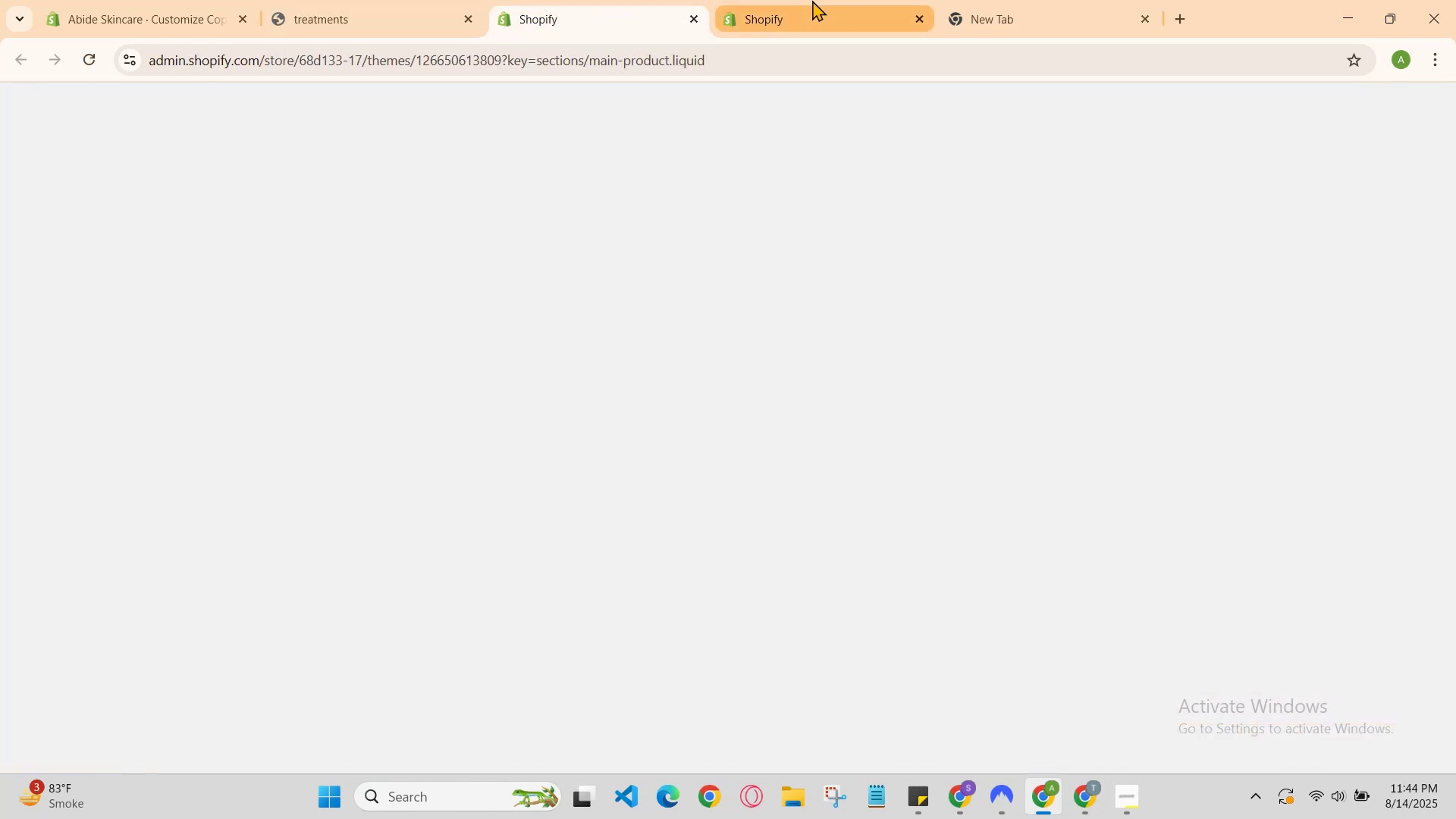 
left_click([812, 0])
 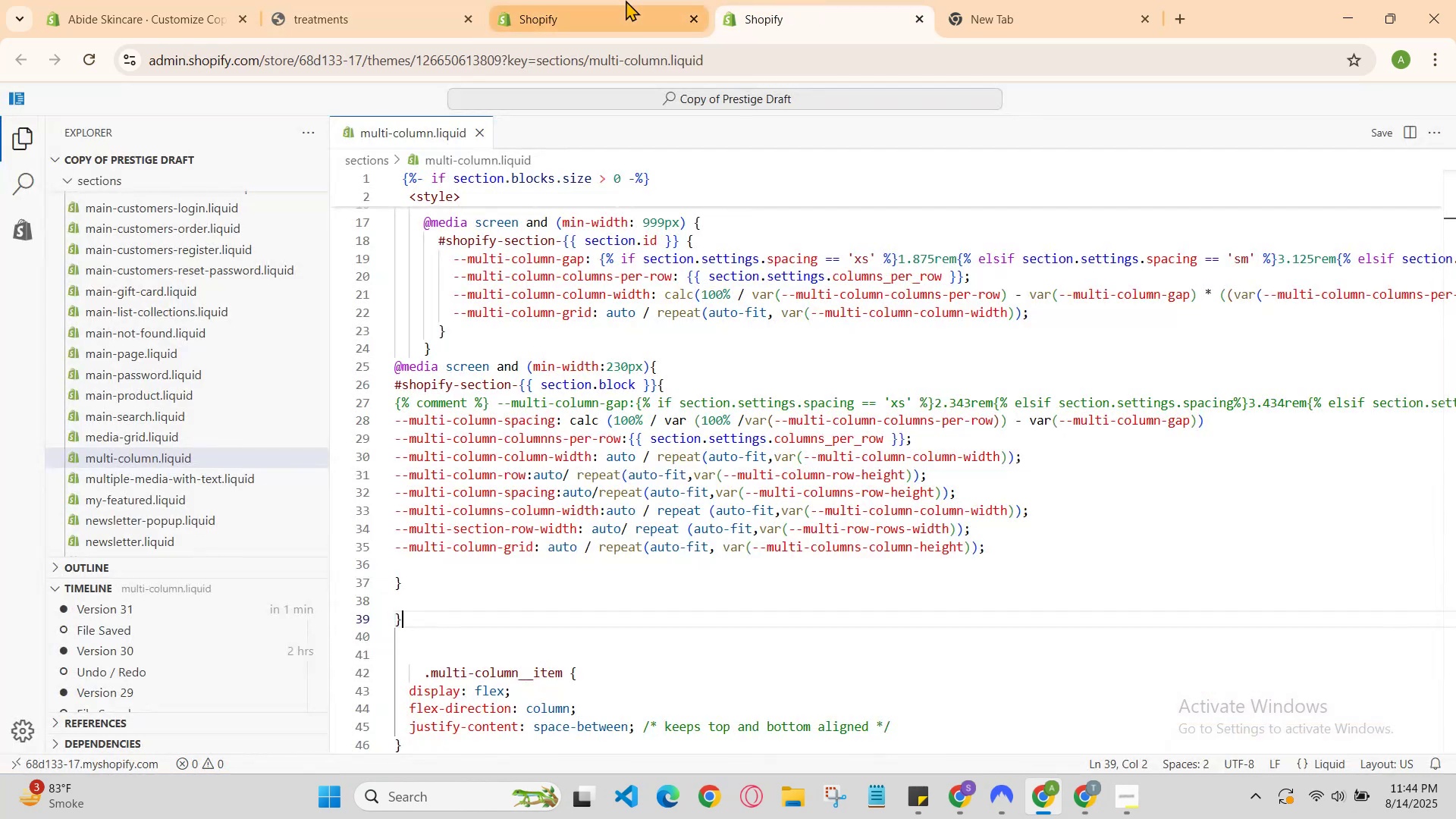 
left_click([626, 0])
 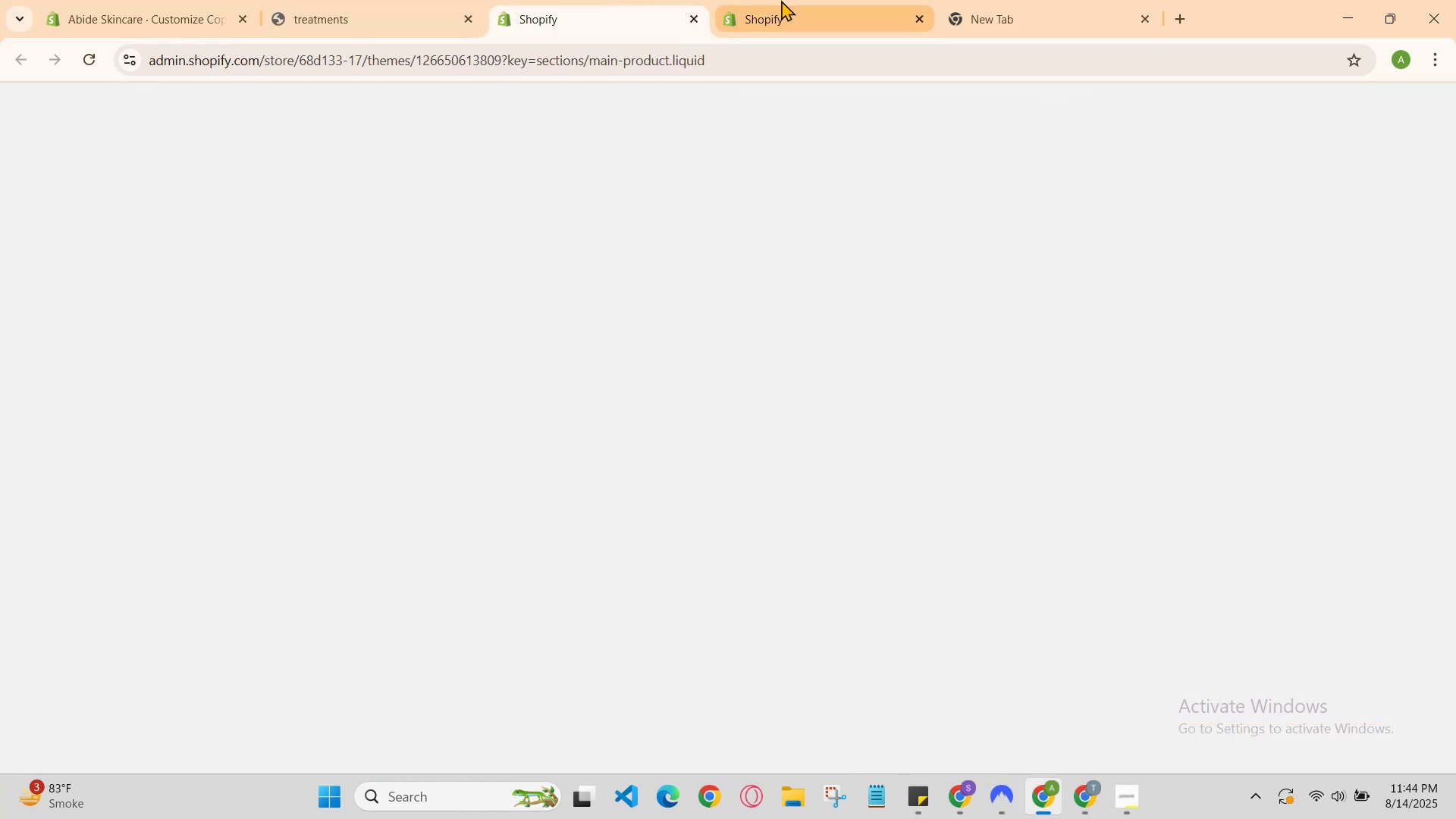 
left_click([801, 0])
 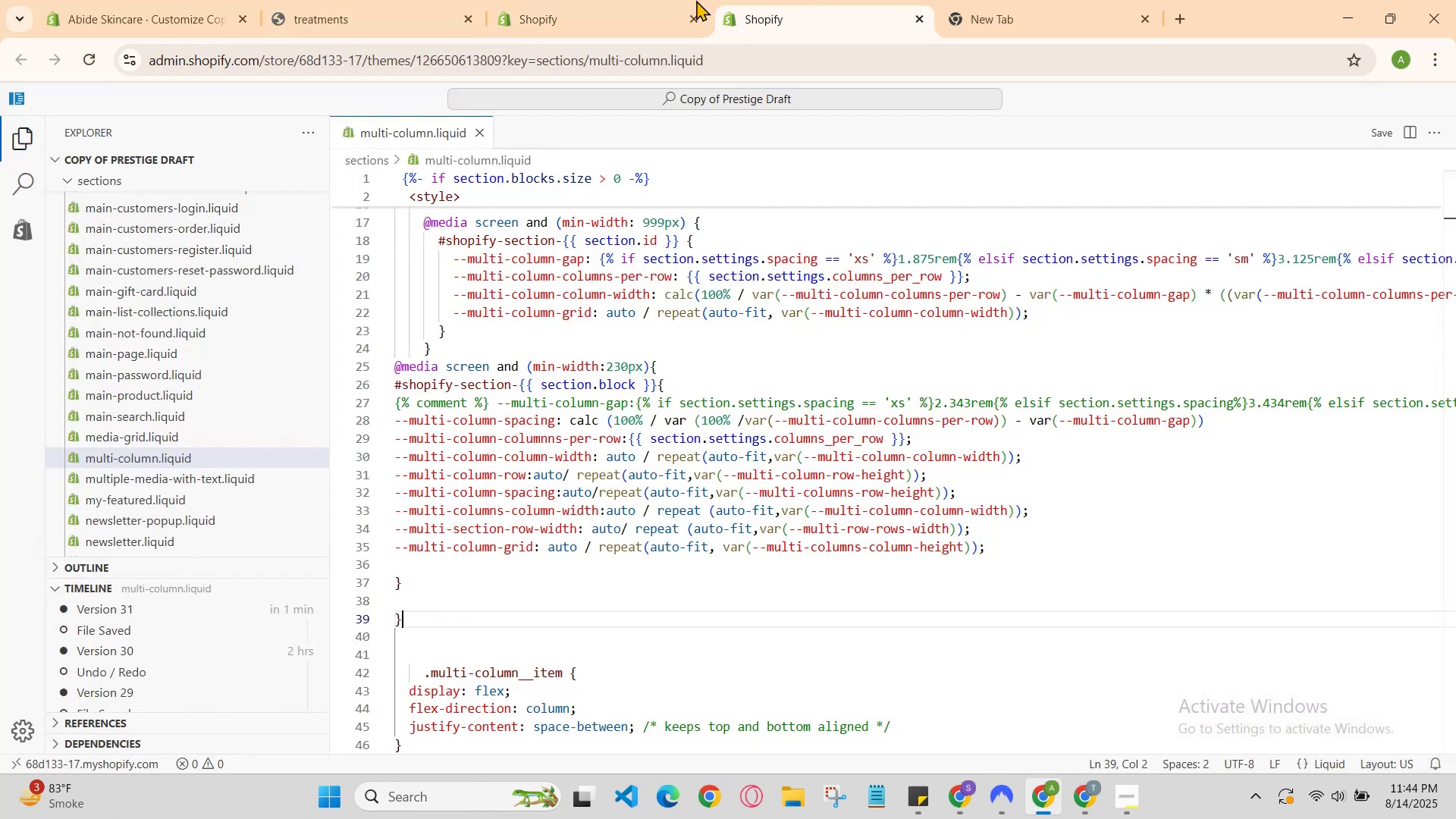 
left_click([647, 0])
 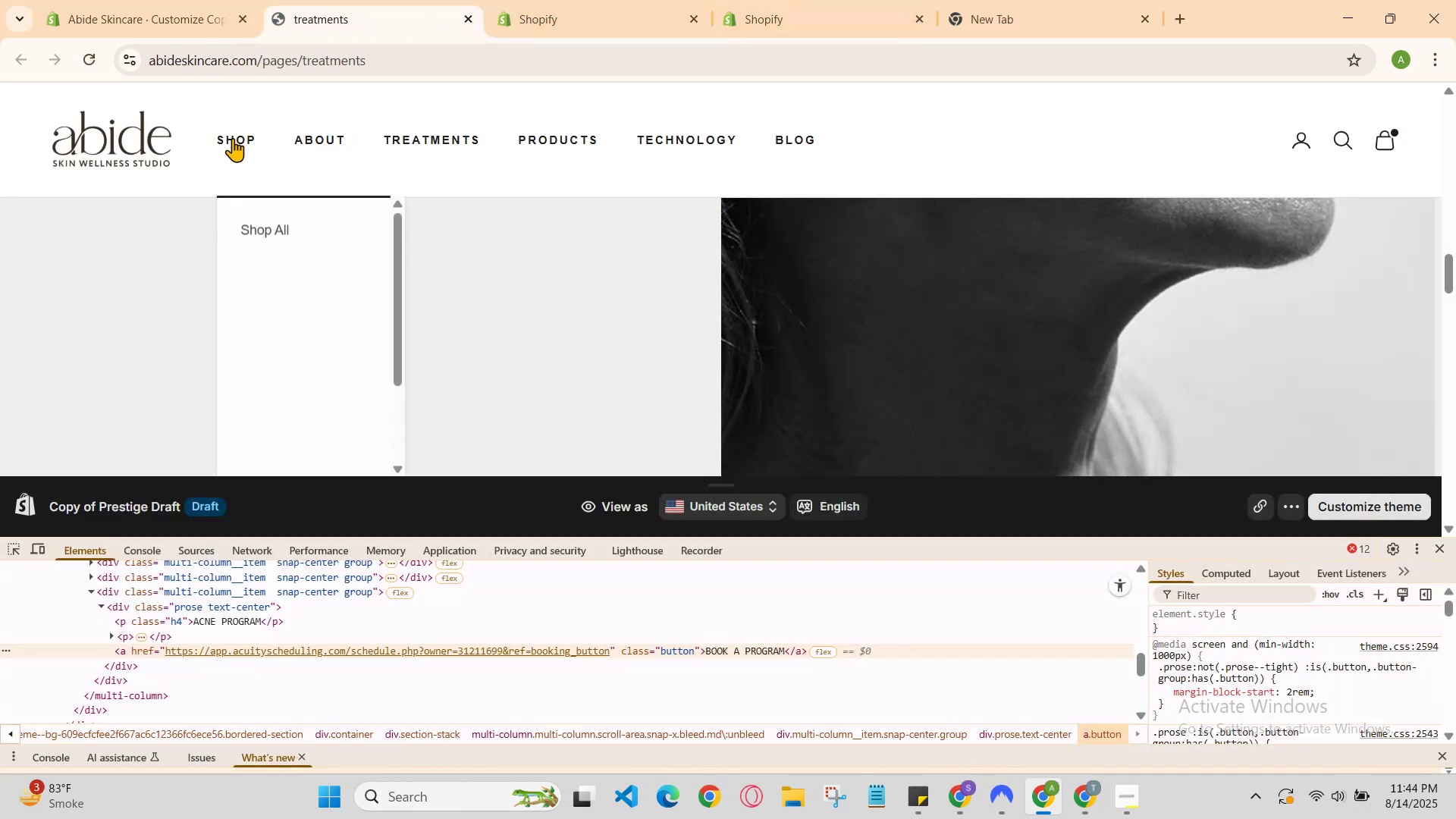 
left_click([272, 237])
 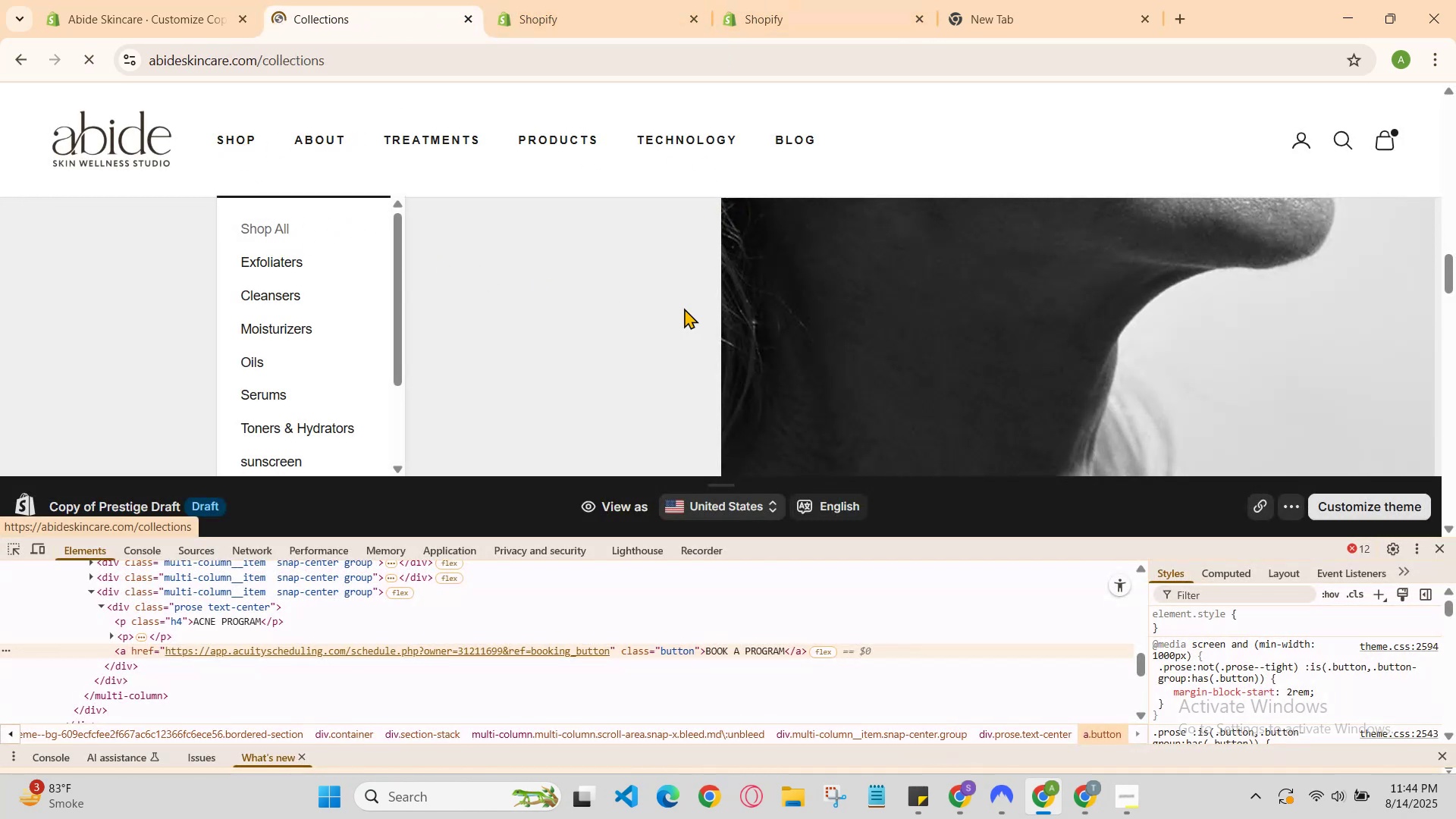 
scroll: coordinate [735, 314], scroll_direction: down, amount: 1.0
 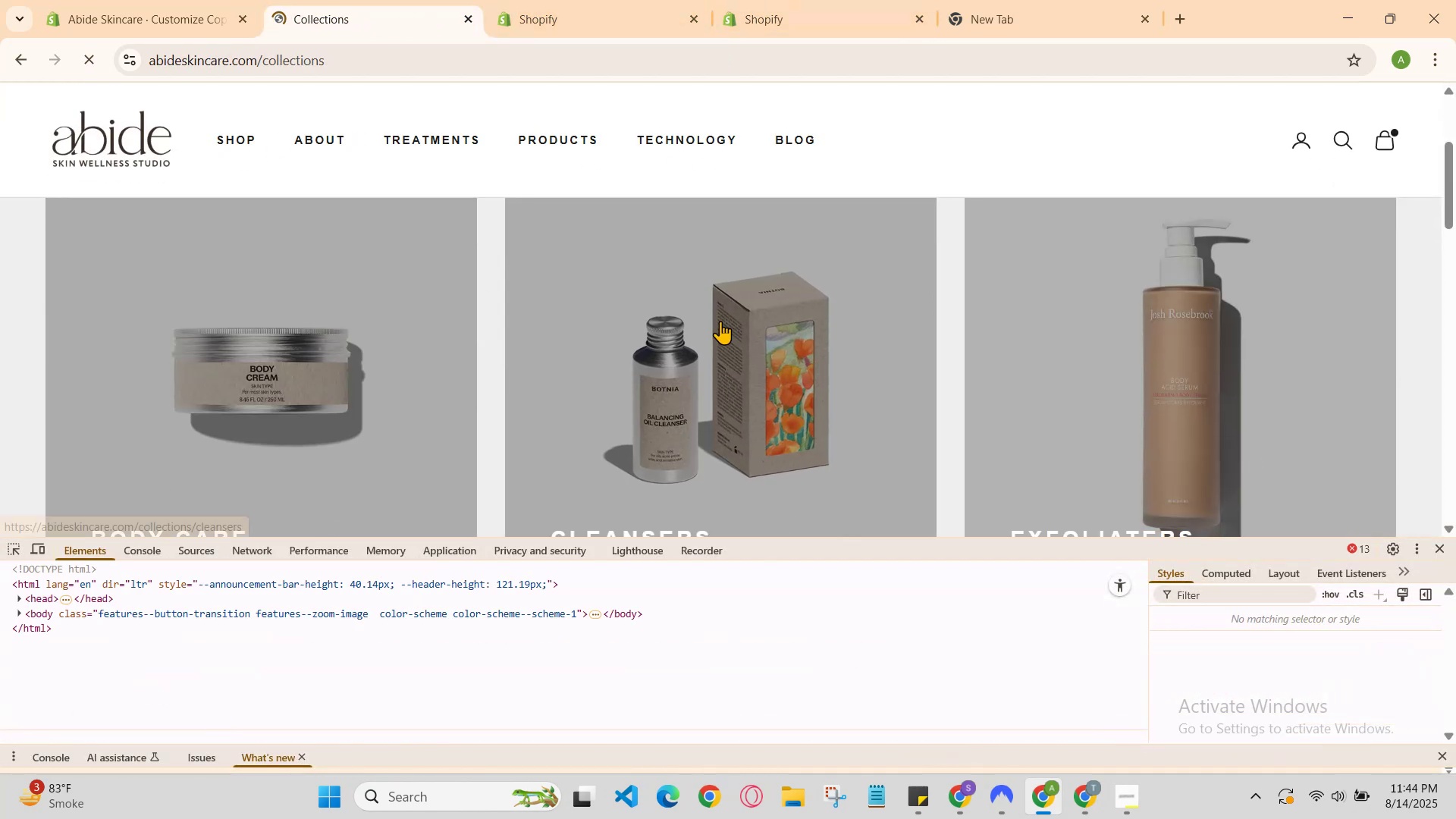 
left_click([723, 324])
 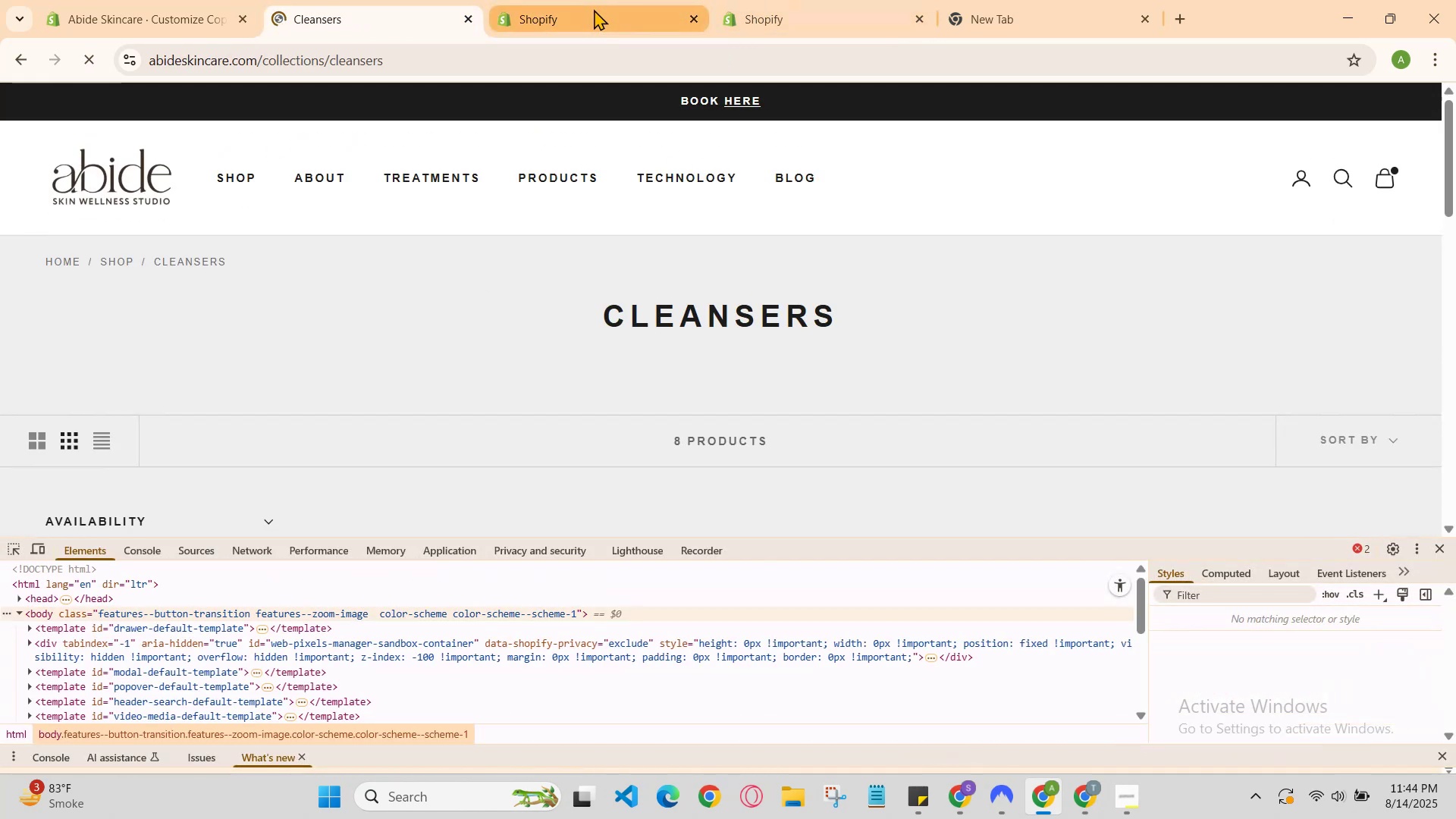 
left_click([590, 0])
 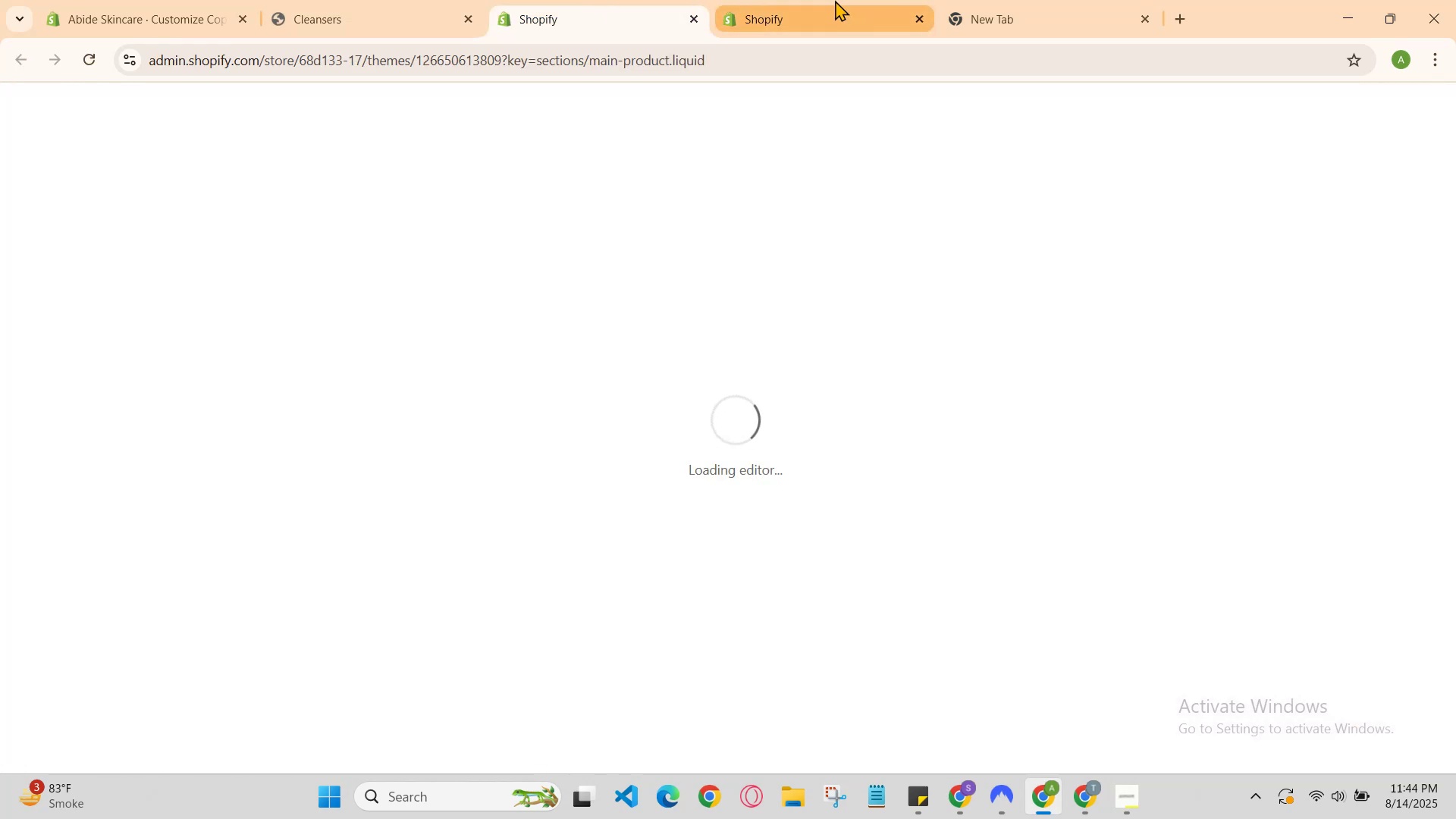 
left_click([607, 0])
 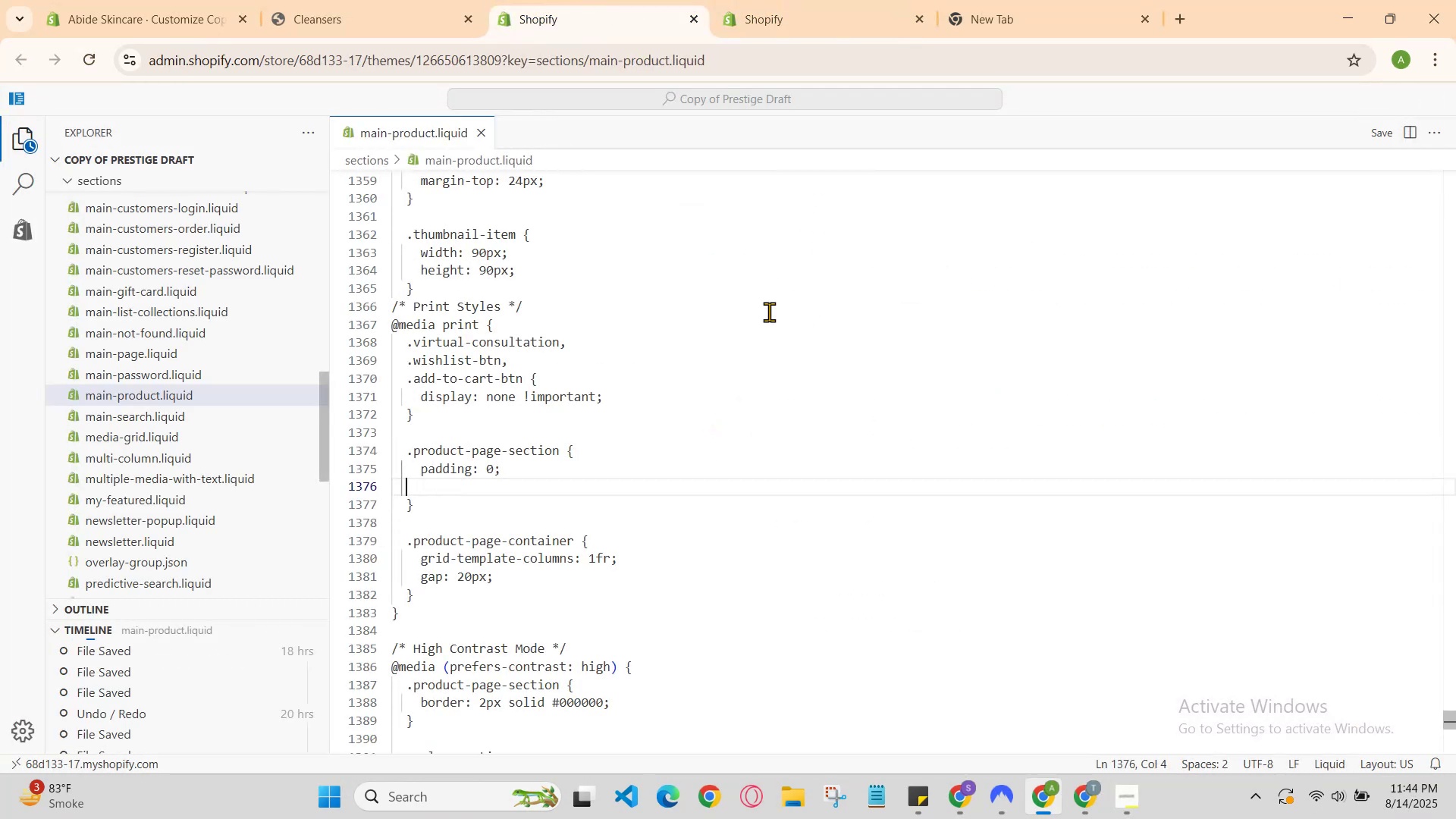 
scroll: coordinate [708, 340], scroll_direction: down, amount: 8.0
 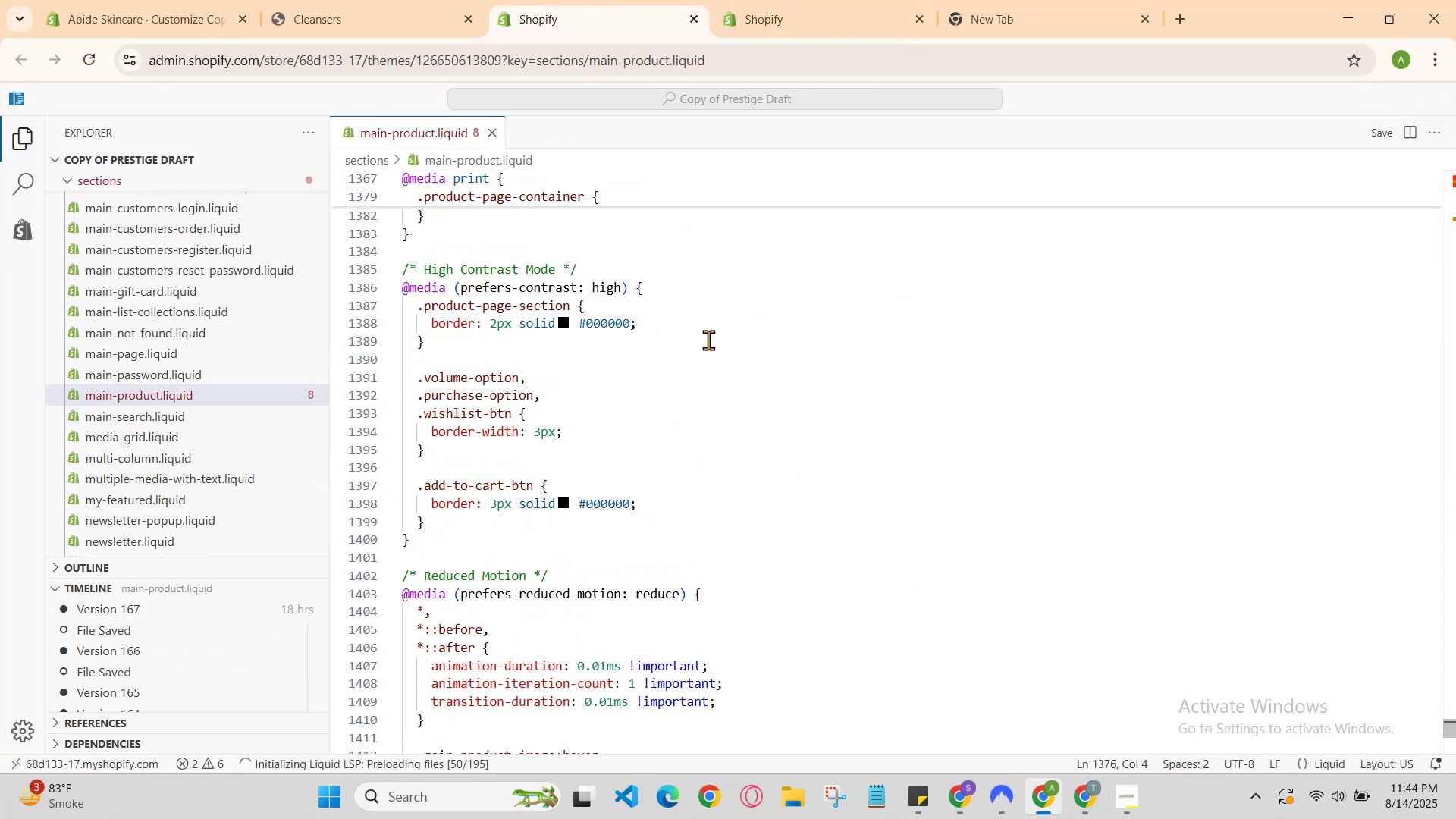 
scroll: coordinate [708, 327], scroll_direction: up, amount: 179.0
 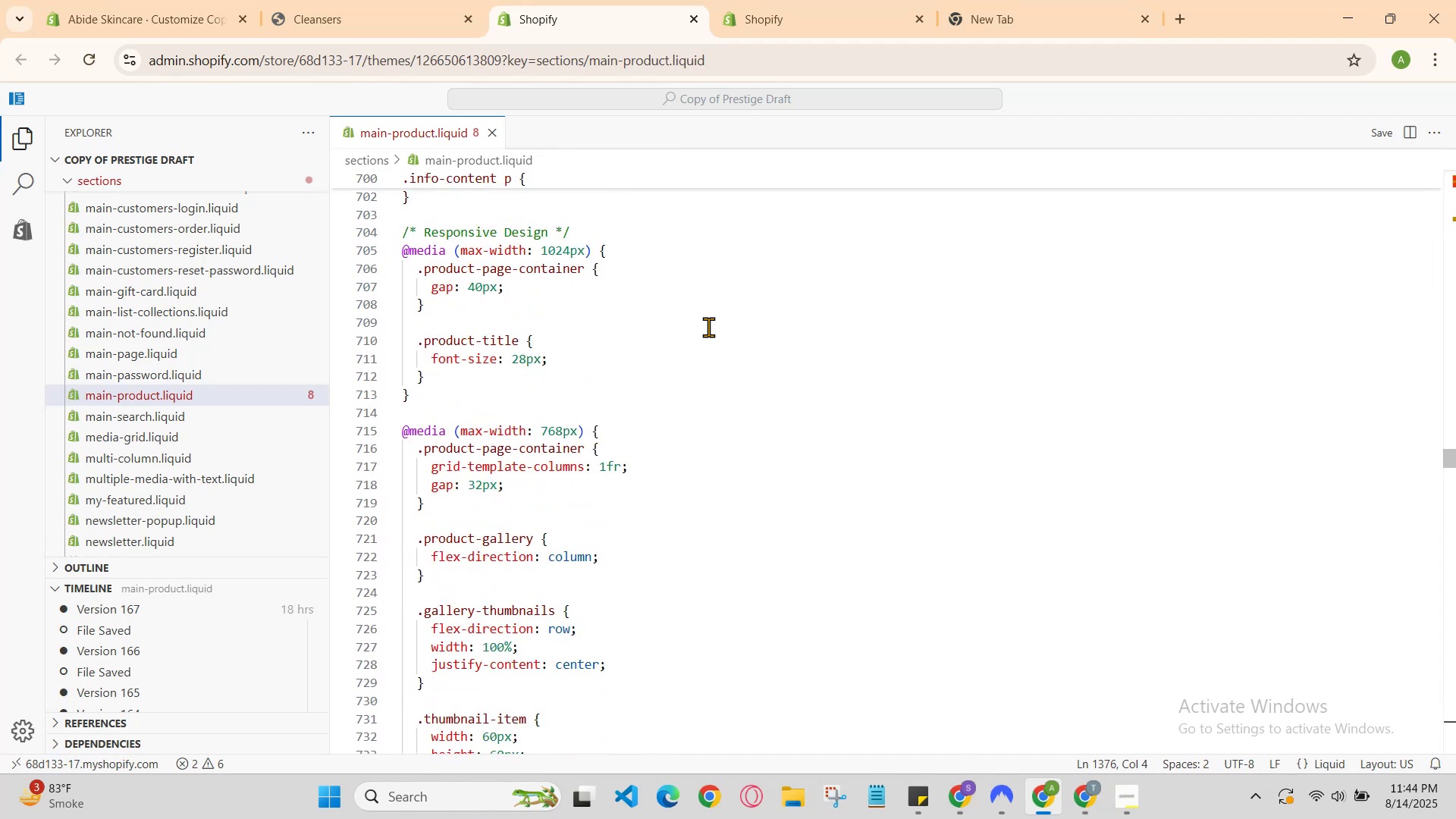 
scroll: coordinate [708, 327], scroll_direction: down, amount: 2.0
 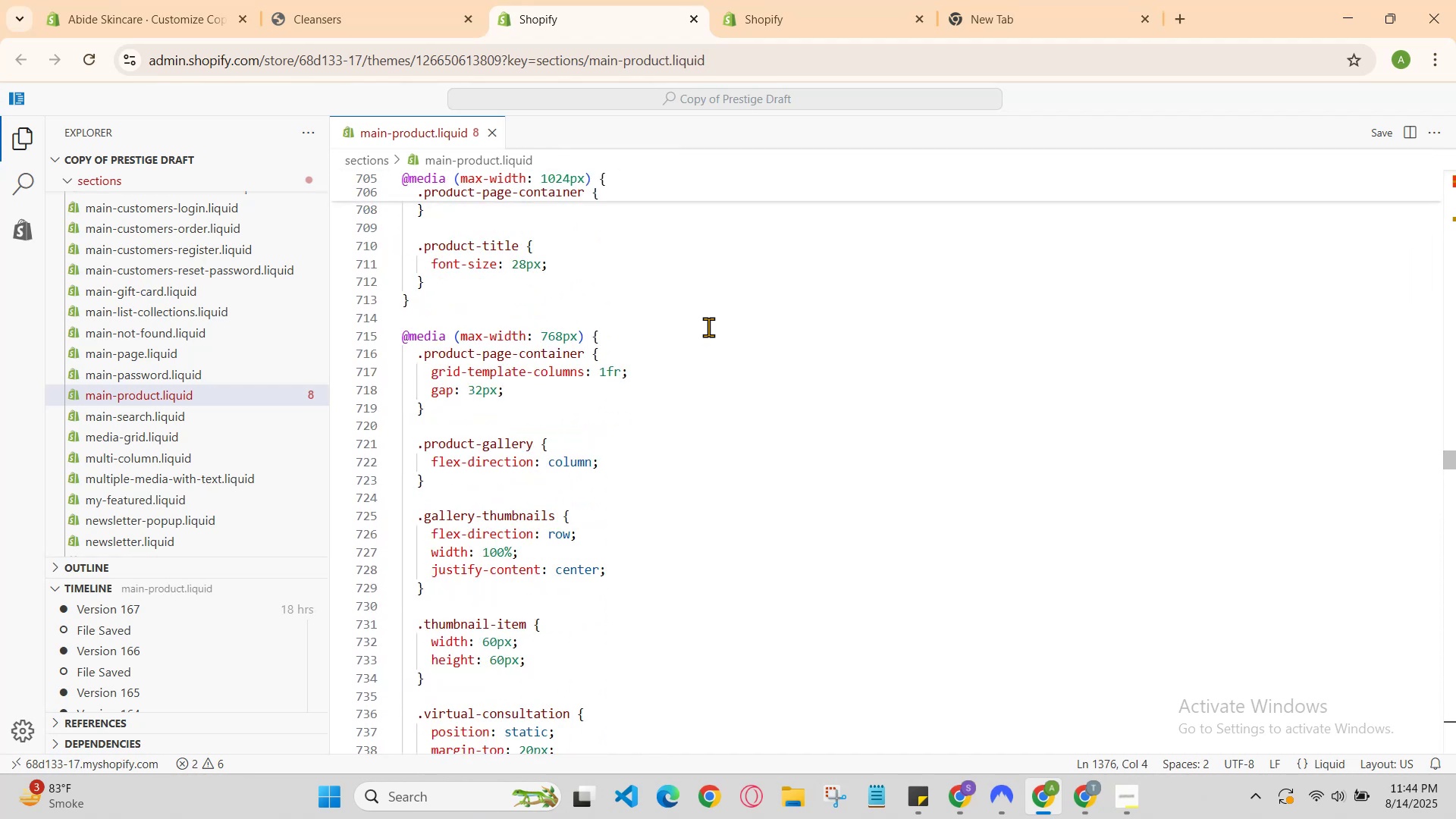 
scroll: coordinate [708, 327], scroll_direction: up, amount: 4.0
 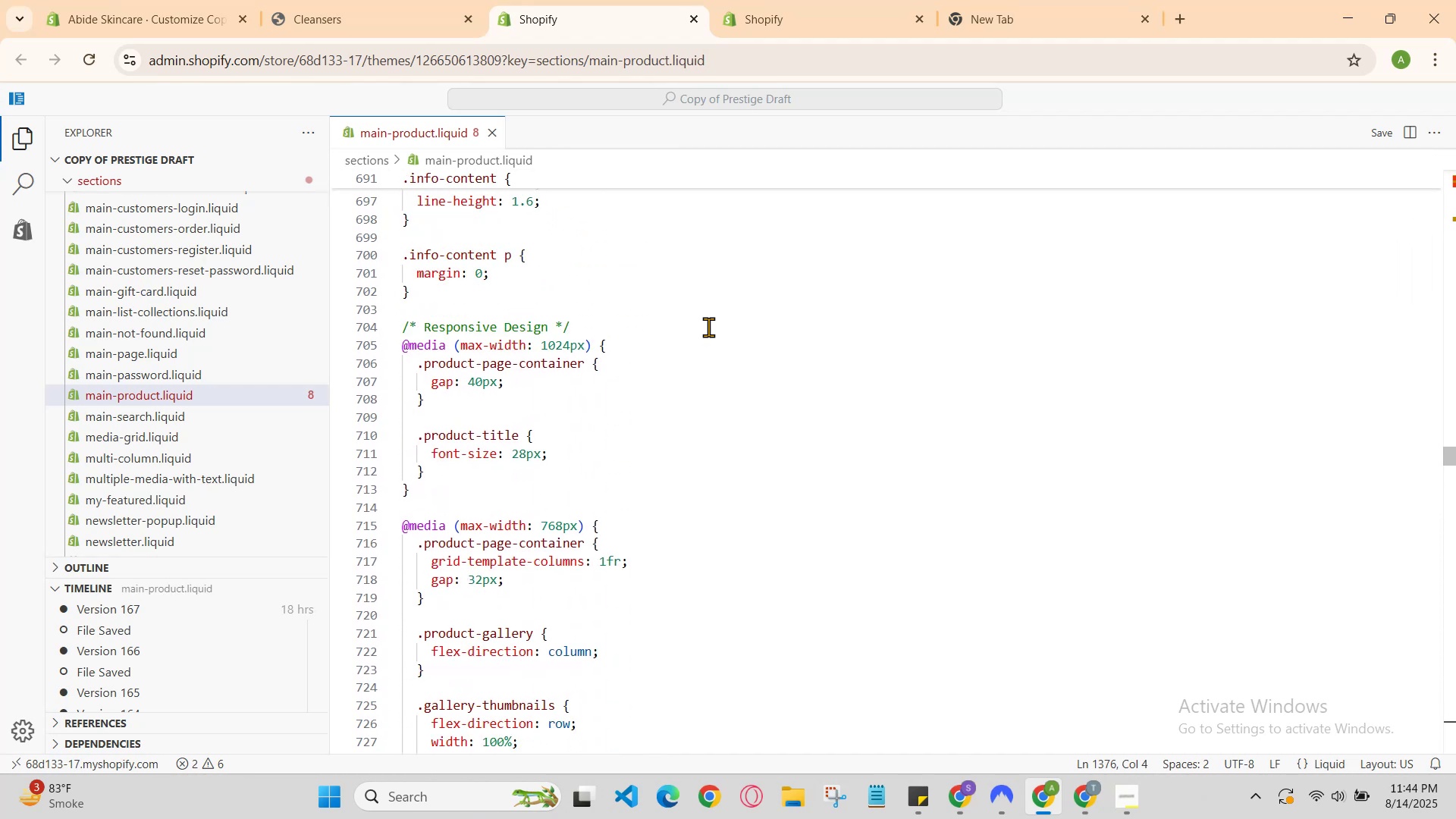 
scroll: coordinate [1228, 437], scroll_direction: down, amount: 21.0
 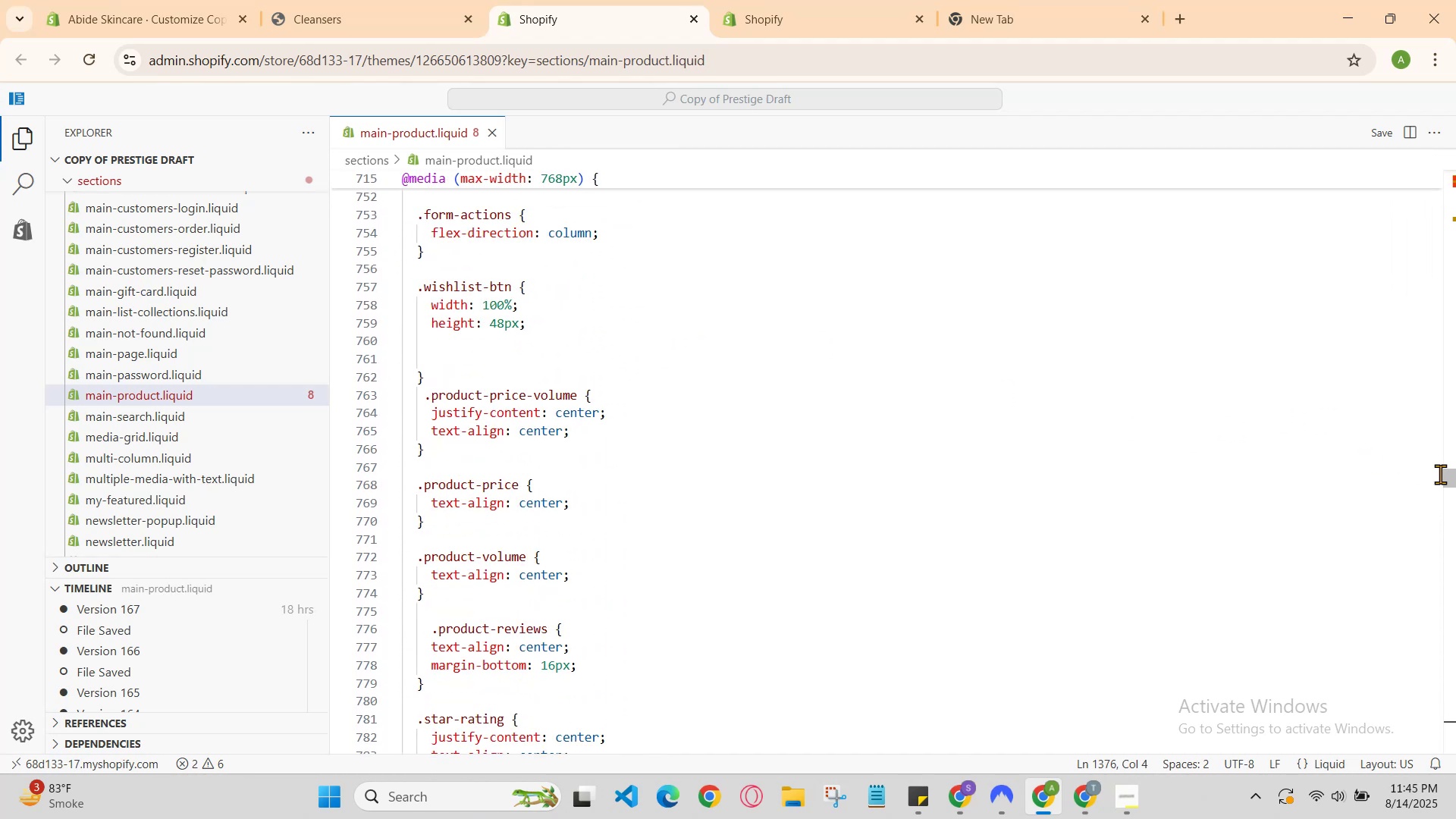 
left_click_drag(start_coordinate=[1448, 477], to_coordinate=[1442, 749])
 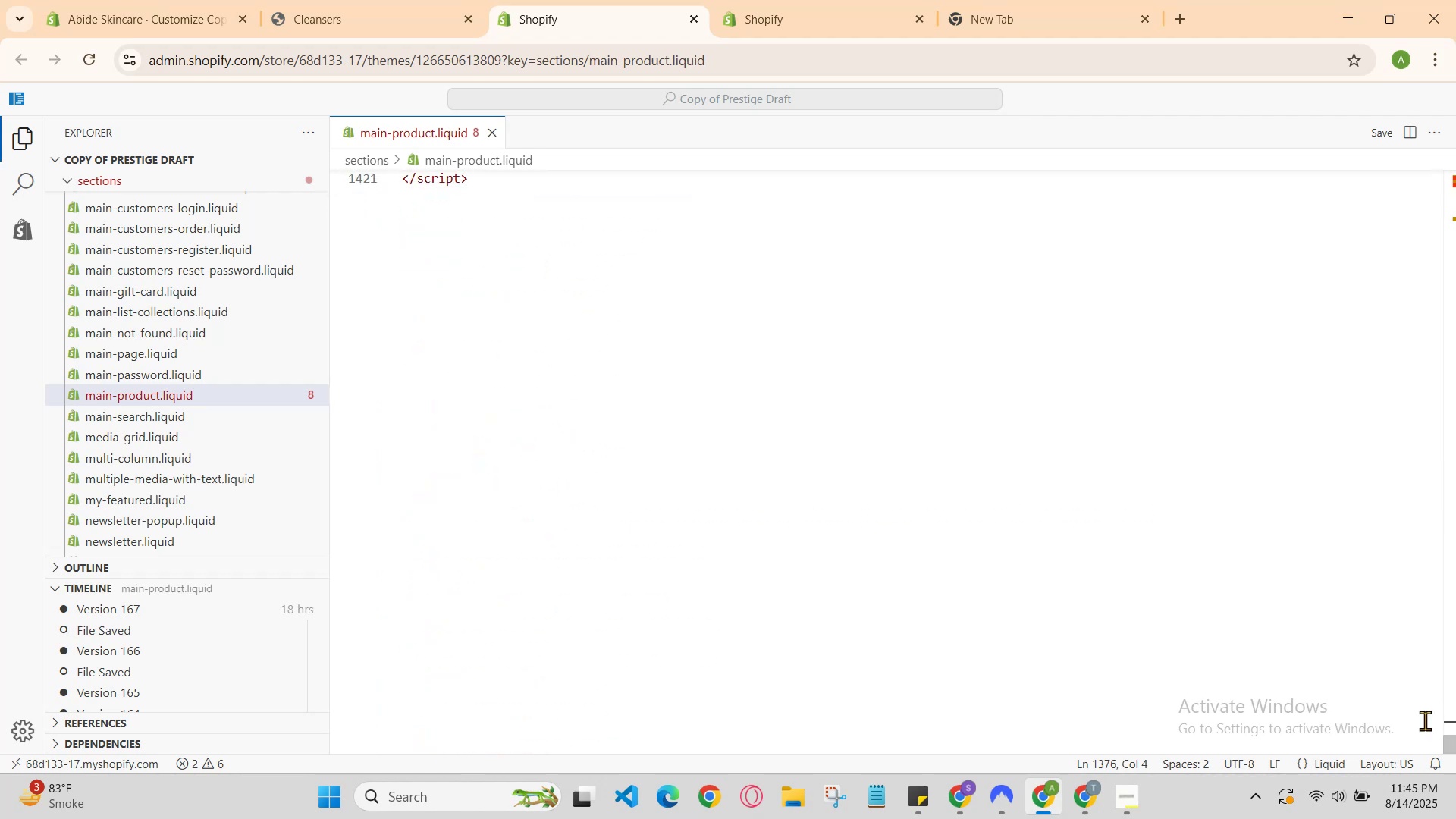 
scroll: coordinate [1180, 589], scroll_direction: up, amount: 10.0
 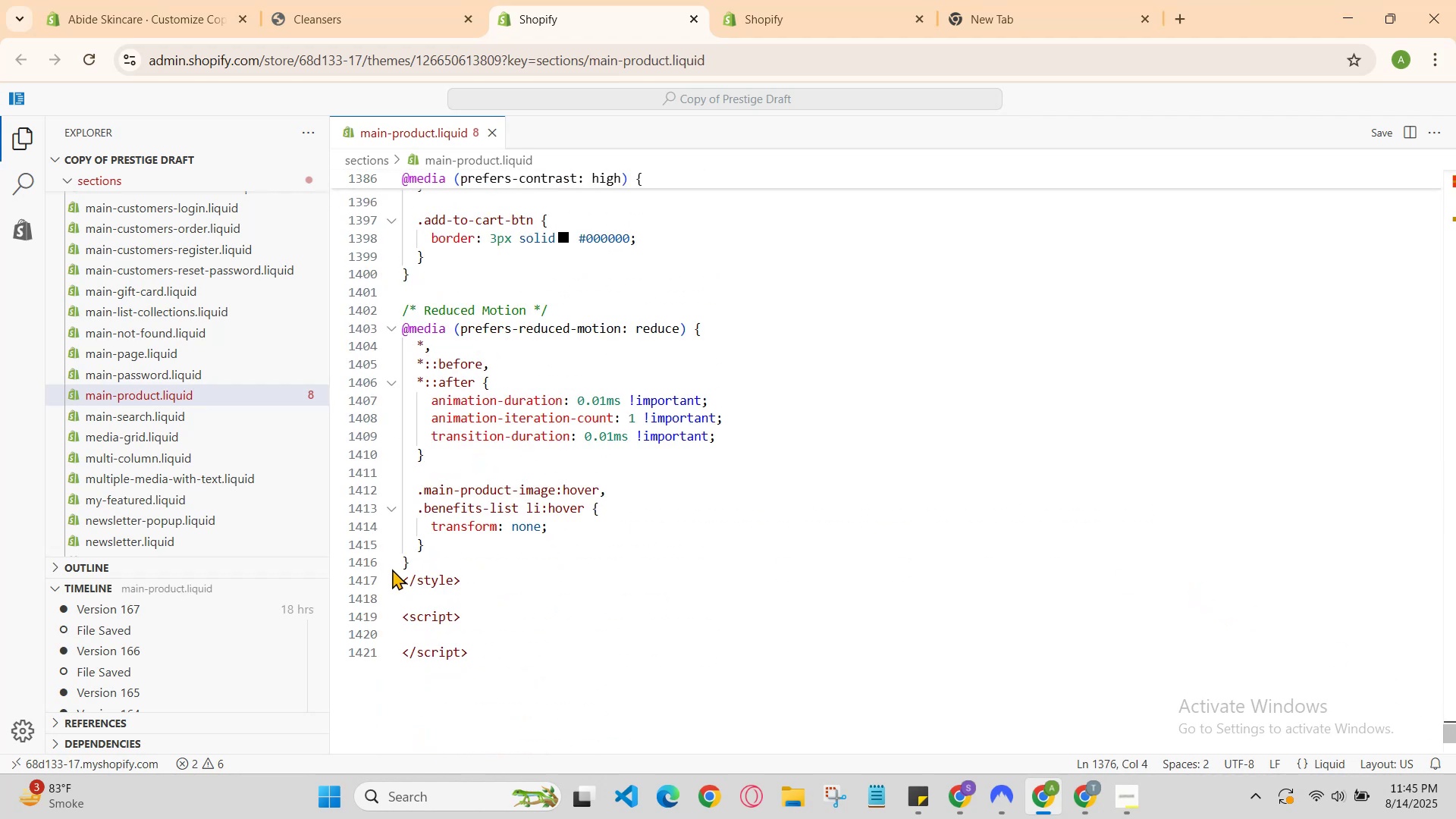 
left_click([429, 562])
 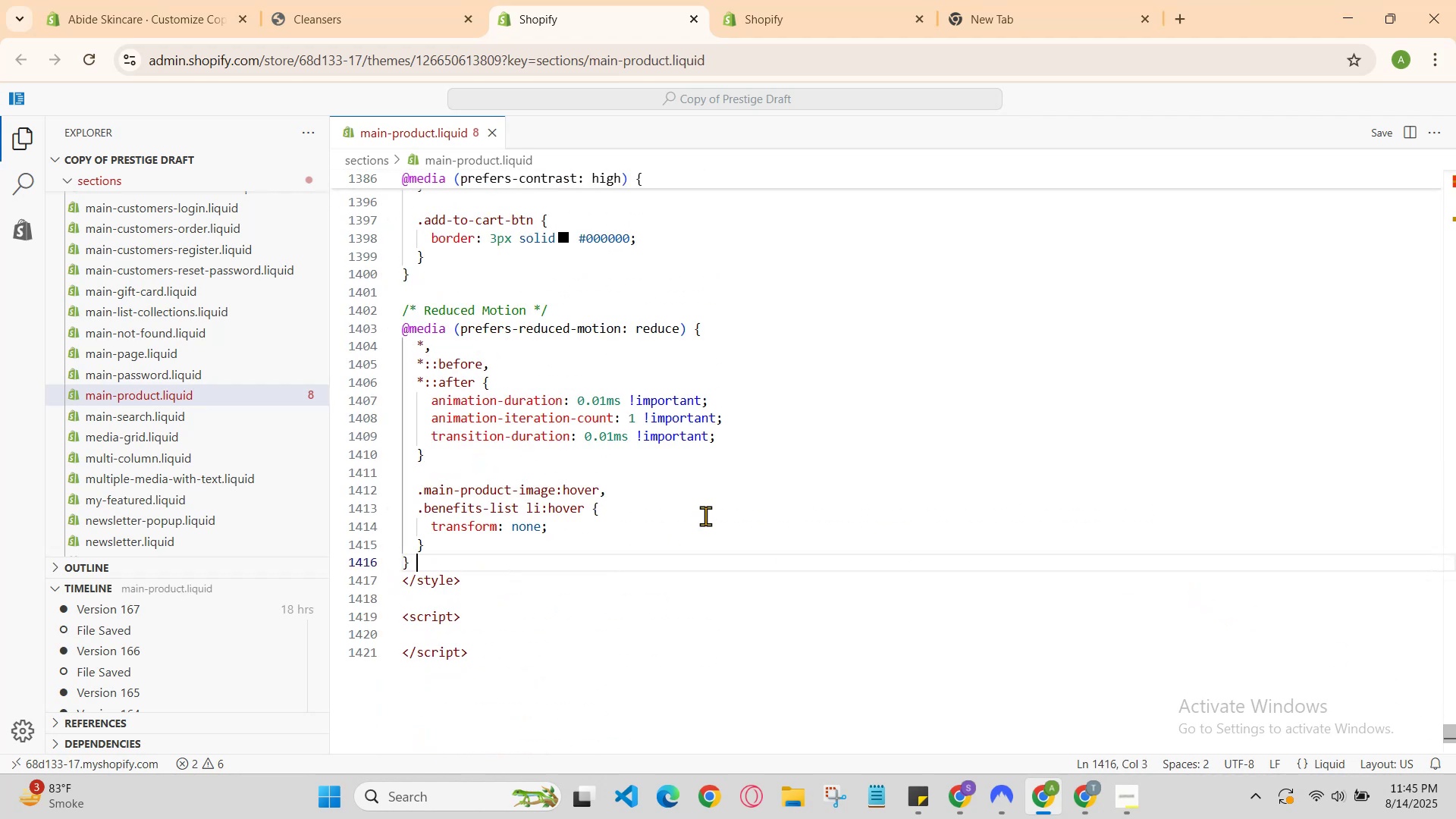 
key(Enter)
 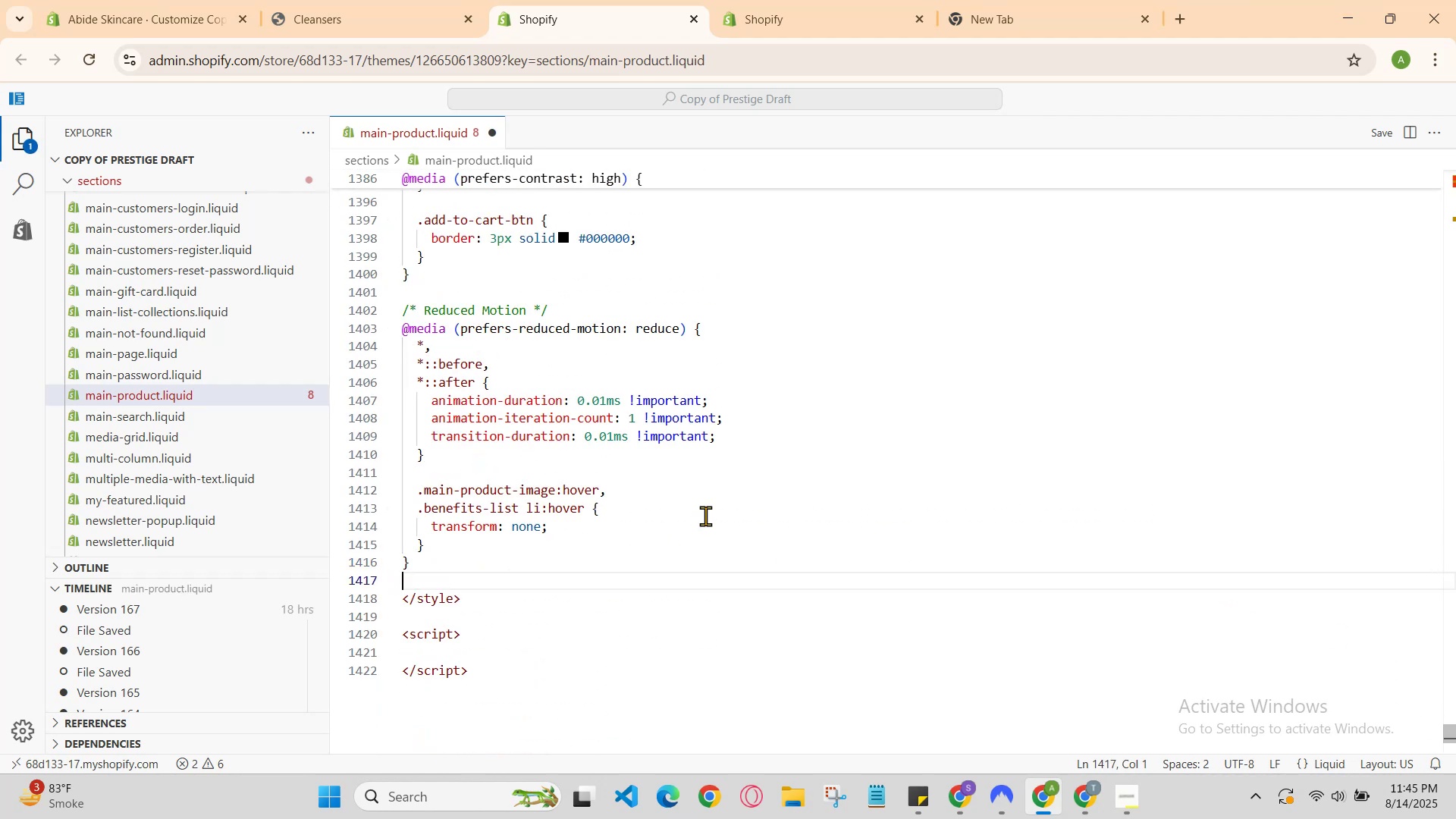 
key(Enter)
 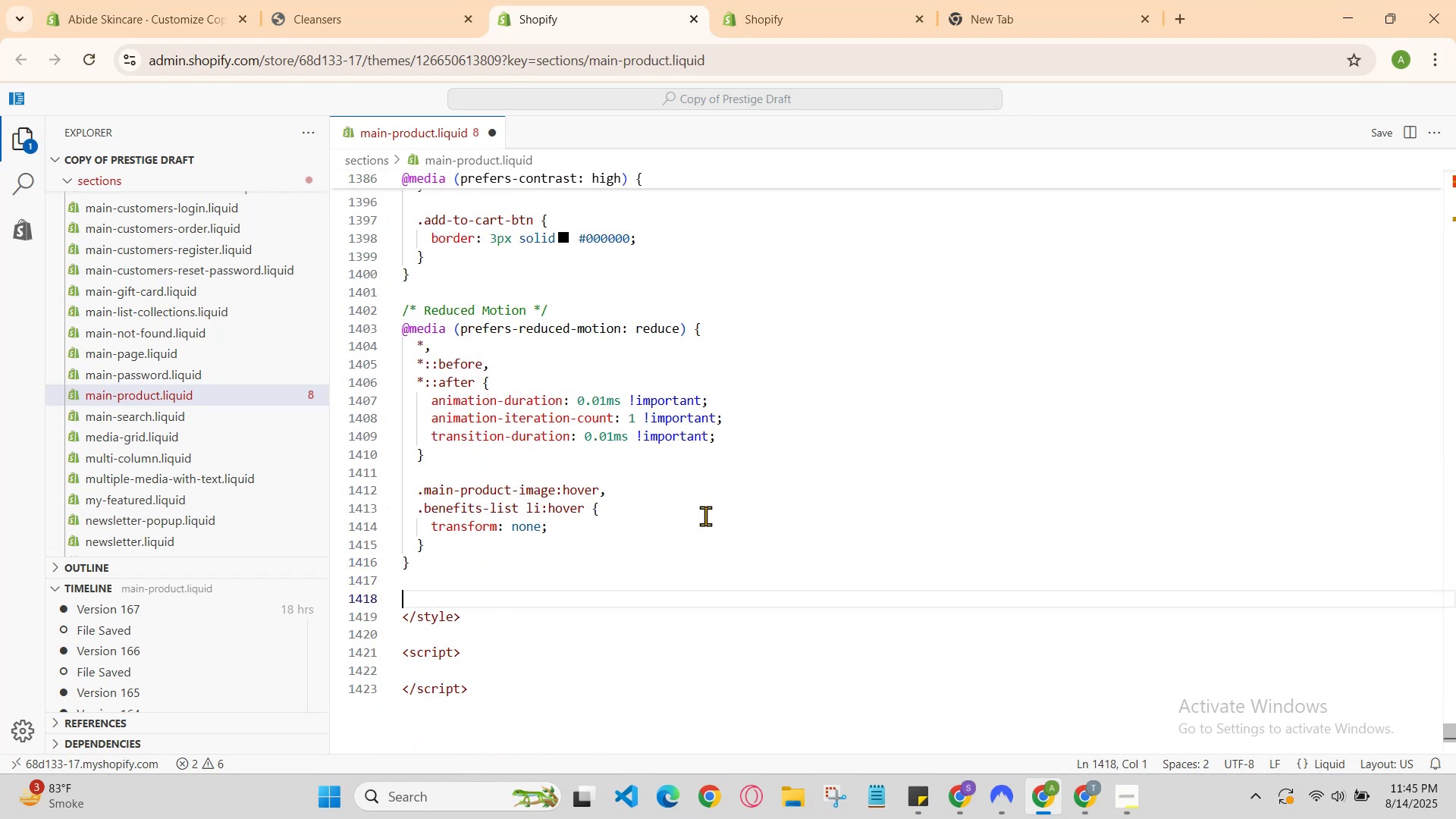 
scroll: coordinate [705, 516], scroll_direction: up, amount: 5.0
 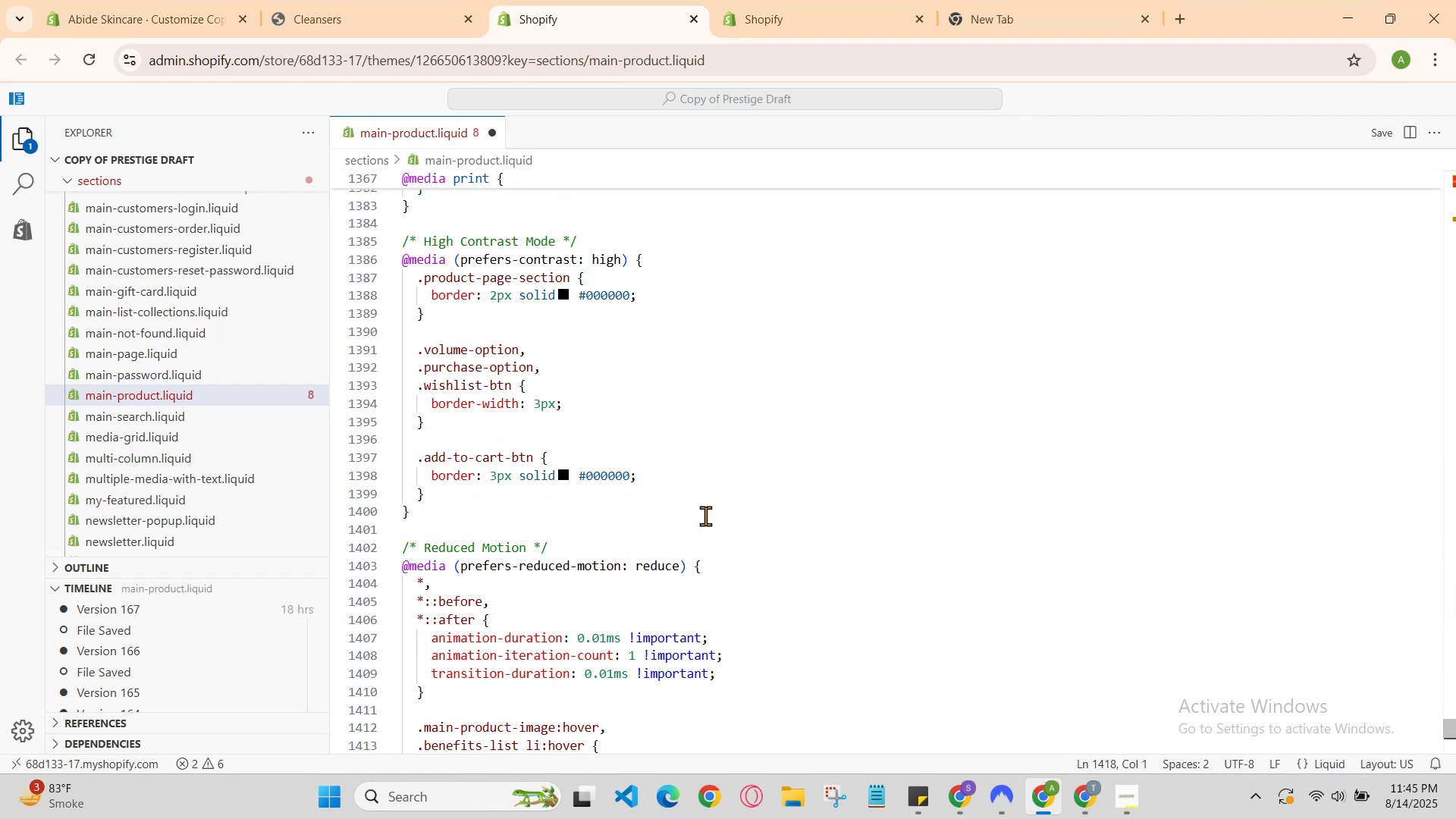 
scroll: coordinate [706, 515], scroll_direction: down, amount: 3.0
 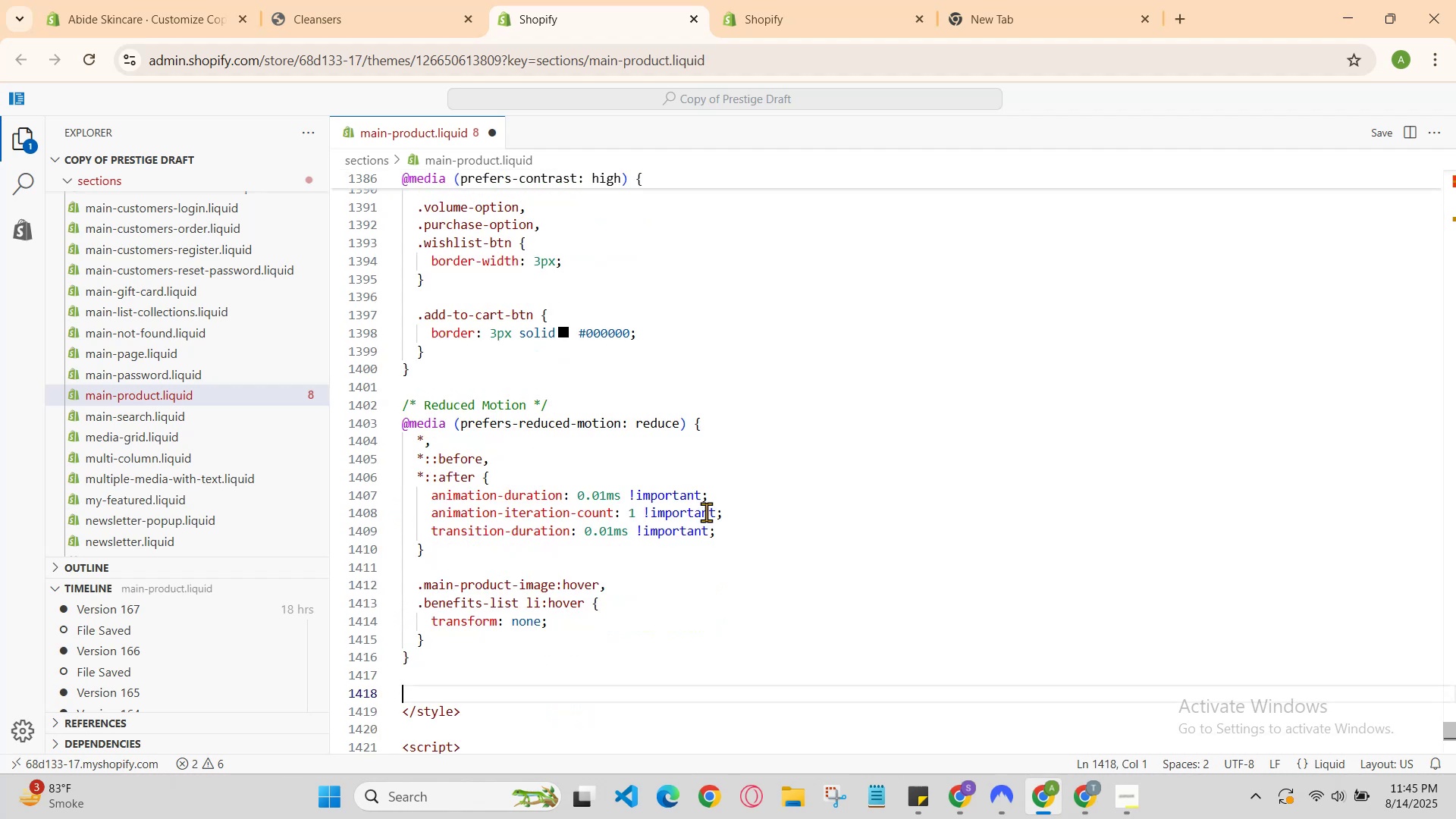 
type(@media)
 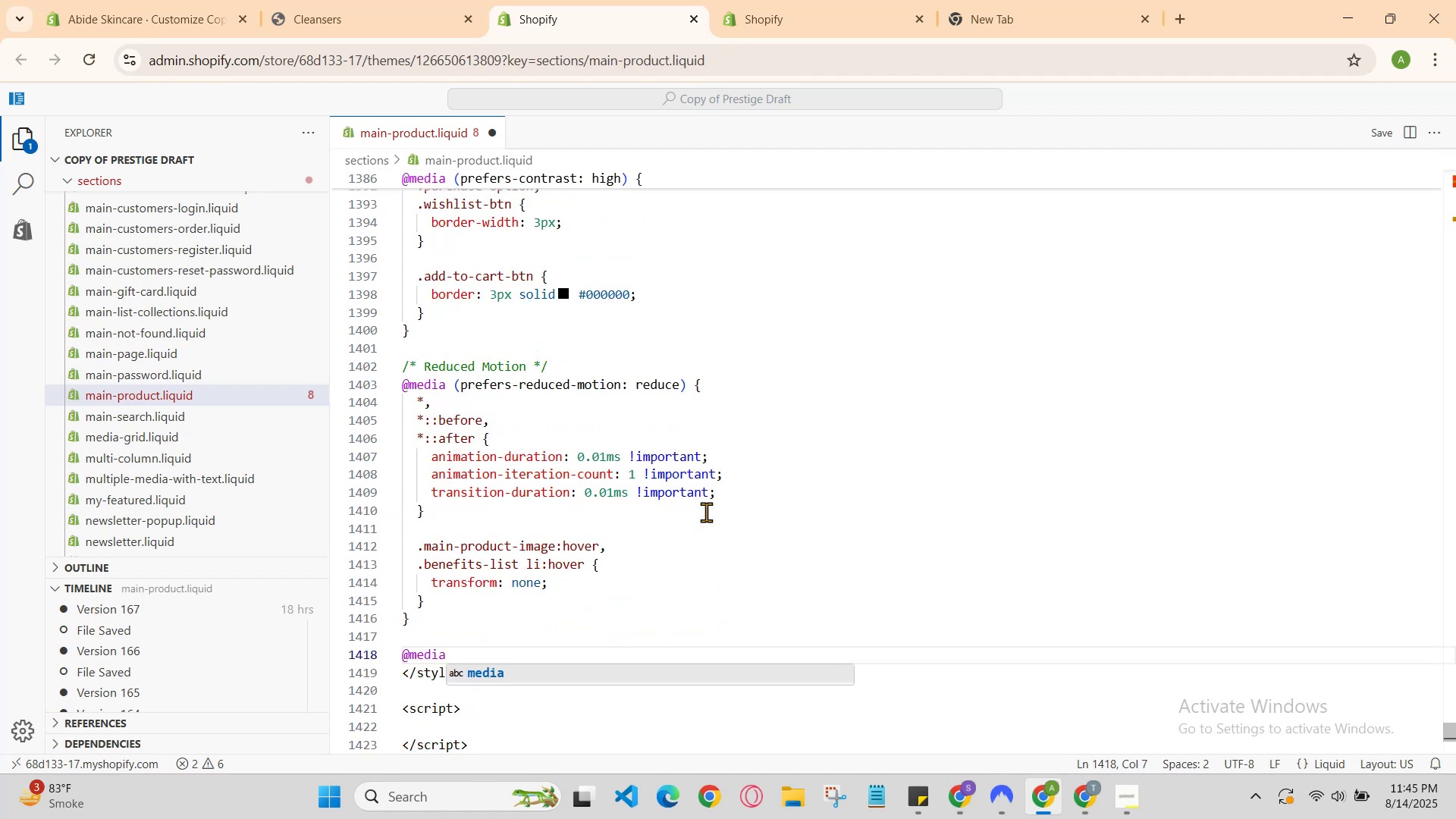 
scroll: coordinate [706, 512], scroll_direction: up, amount: 4.0
 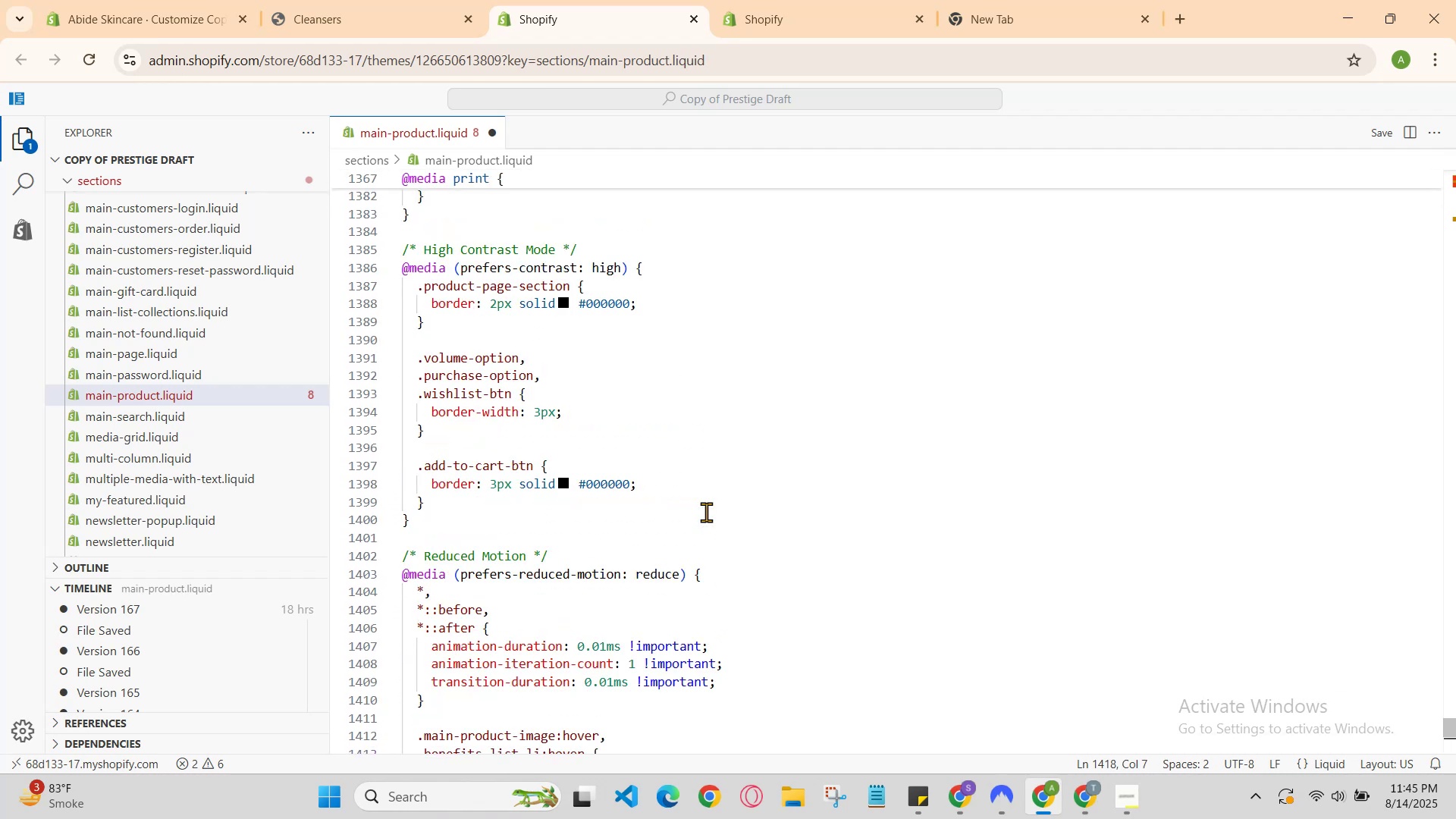 
scroll: coordinate [706, 512], scroll_direction: down, amount: 3.0
 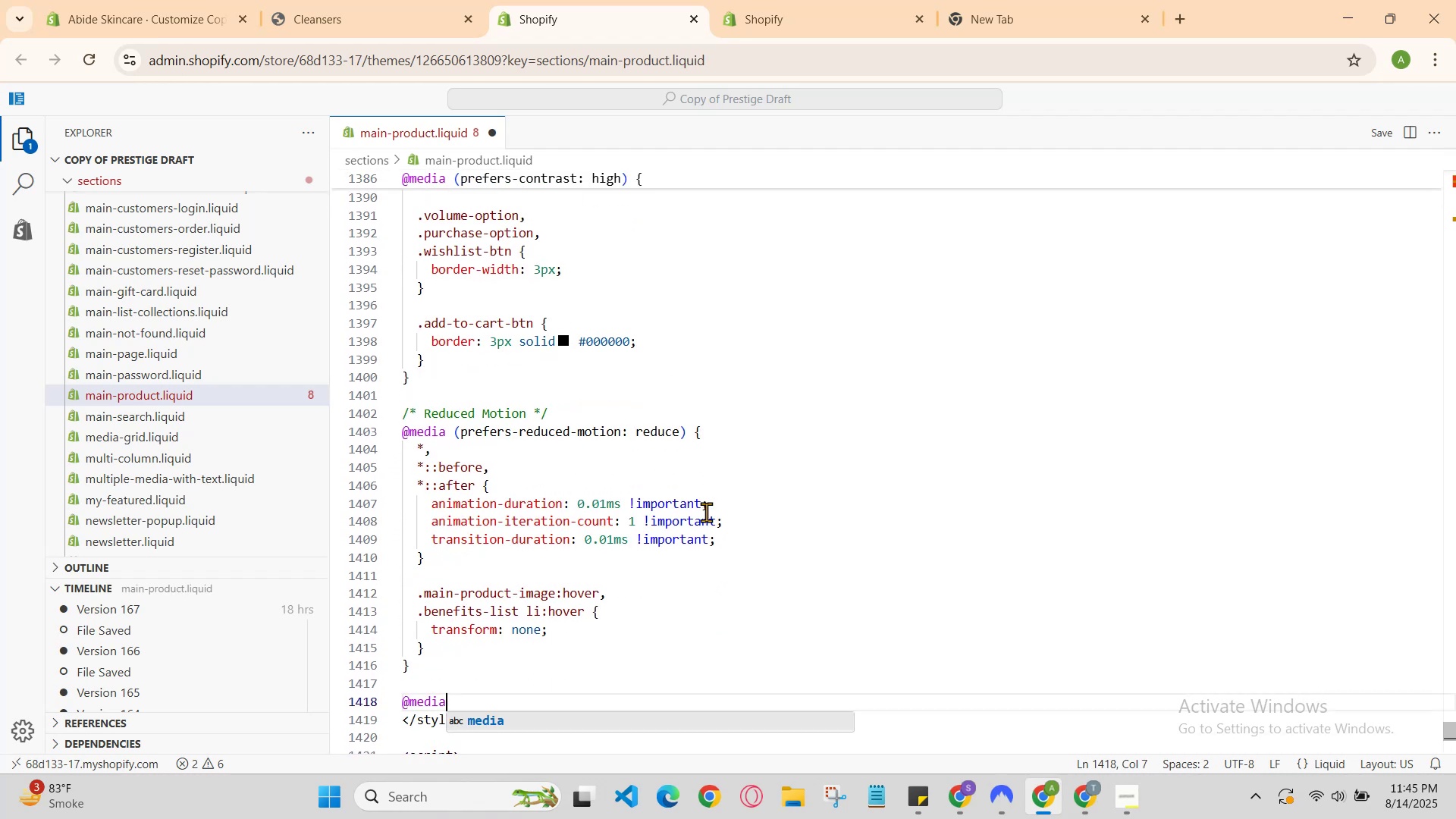 
type((320px)
 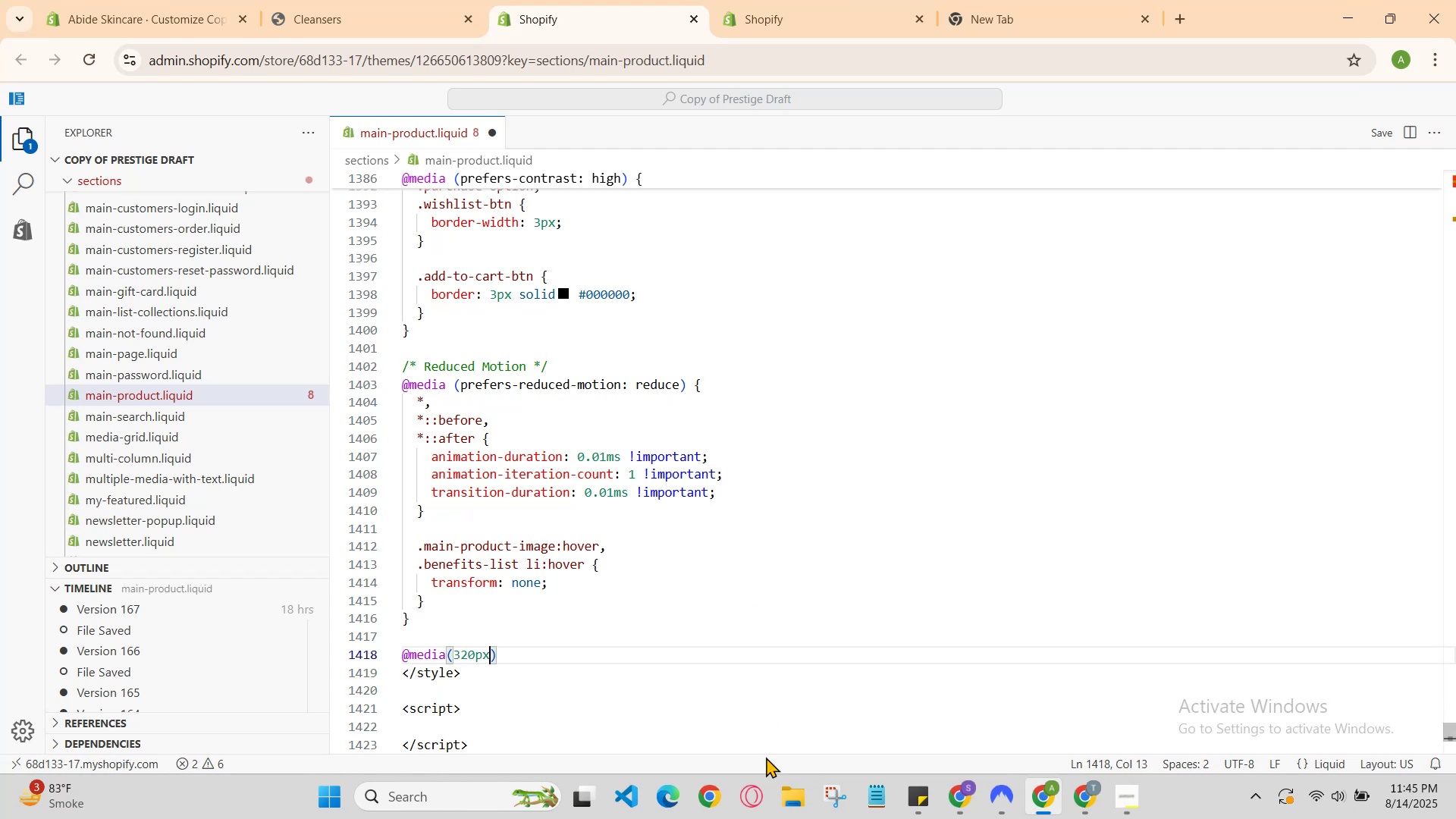 
scroll: coordinate [763, 554], scroll_direction: up, amount: 24.0
 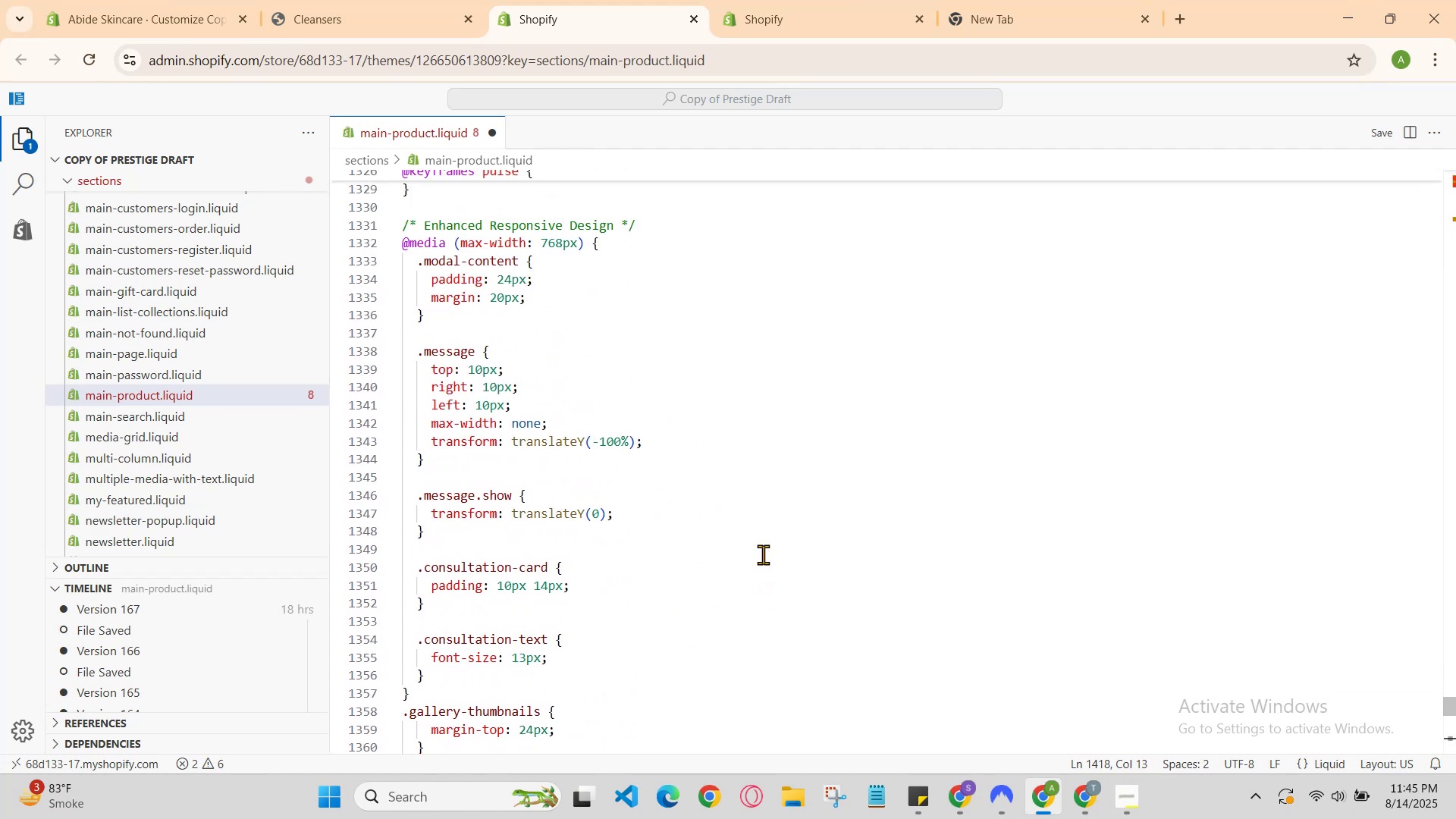 
scroll: coordinate [763, 544], scroll_direction: down, amount: 24.0
 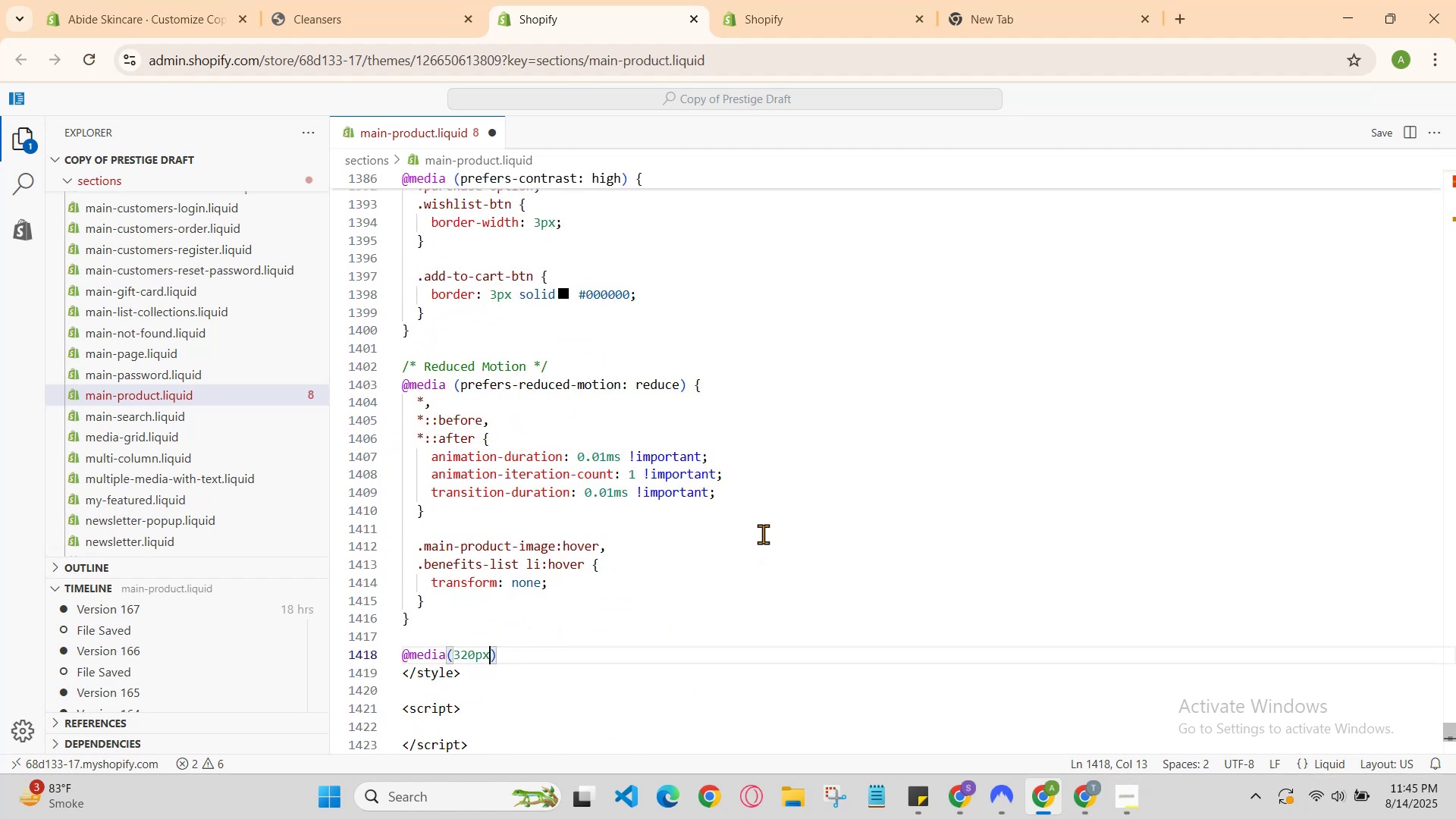 
key(ArrowLeft)
 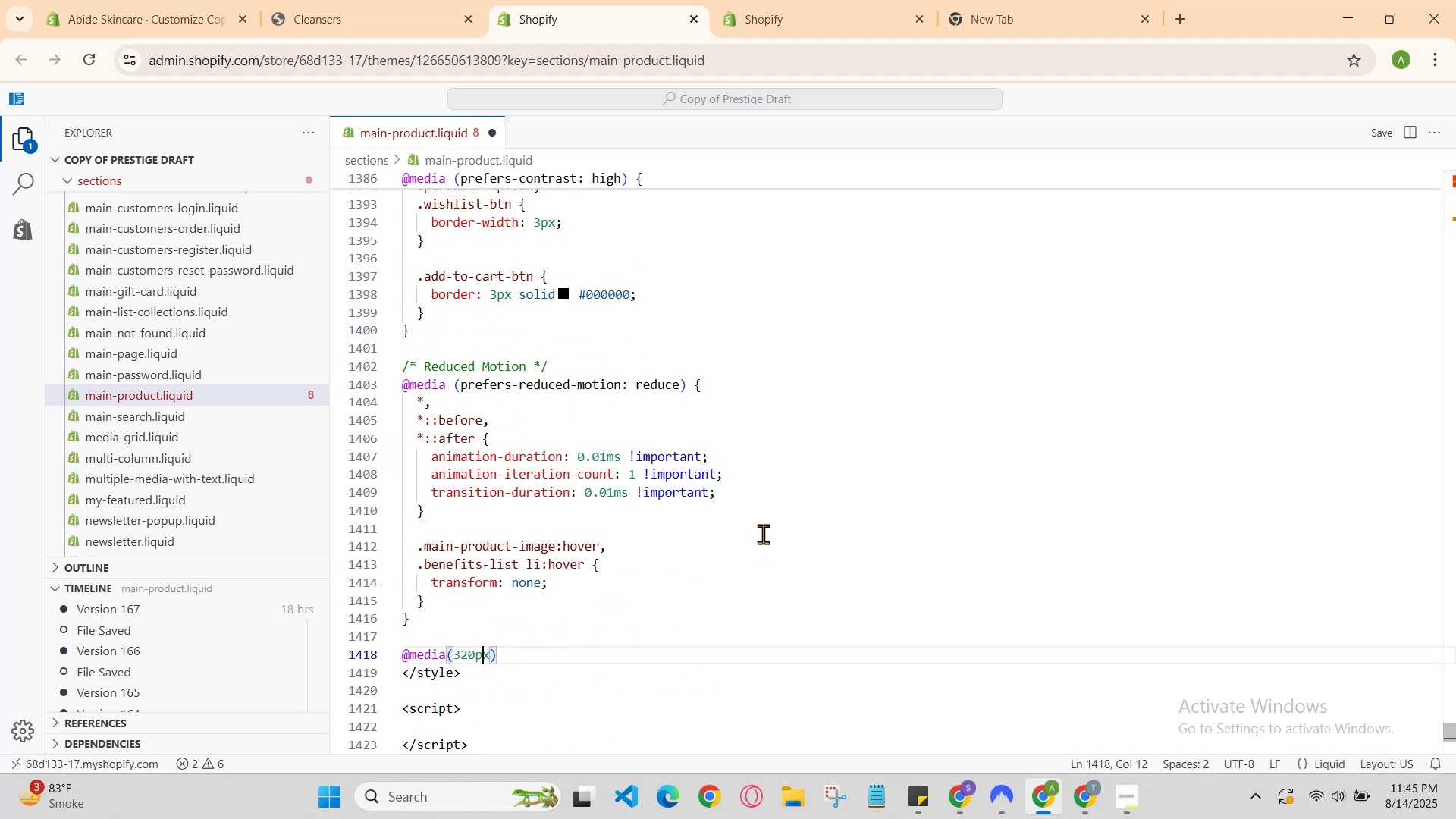 
key(ArrowLeft)
 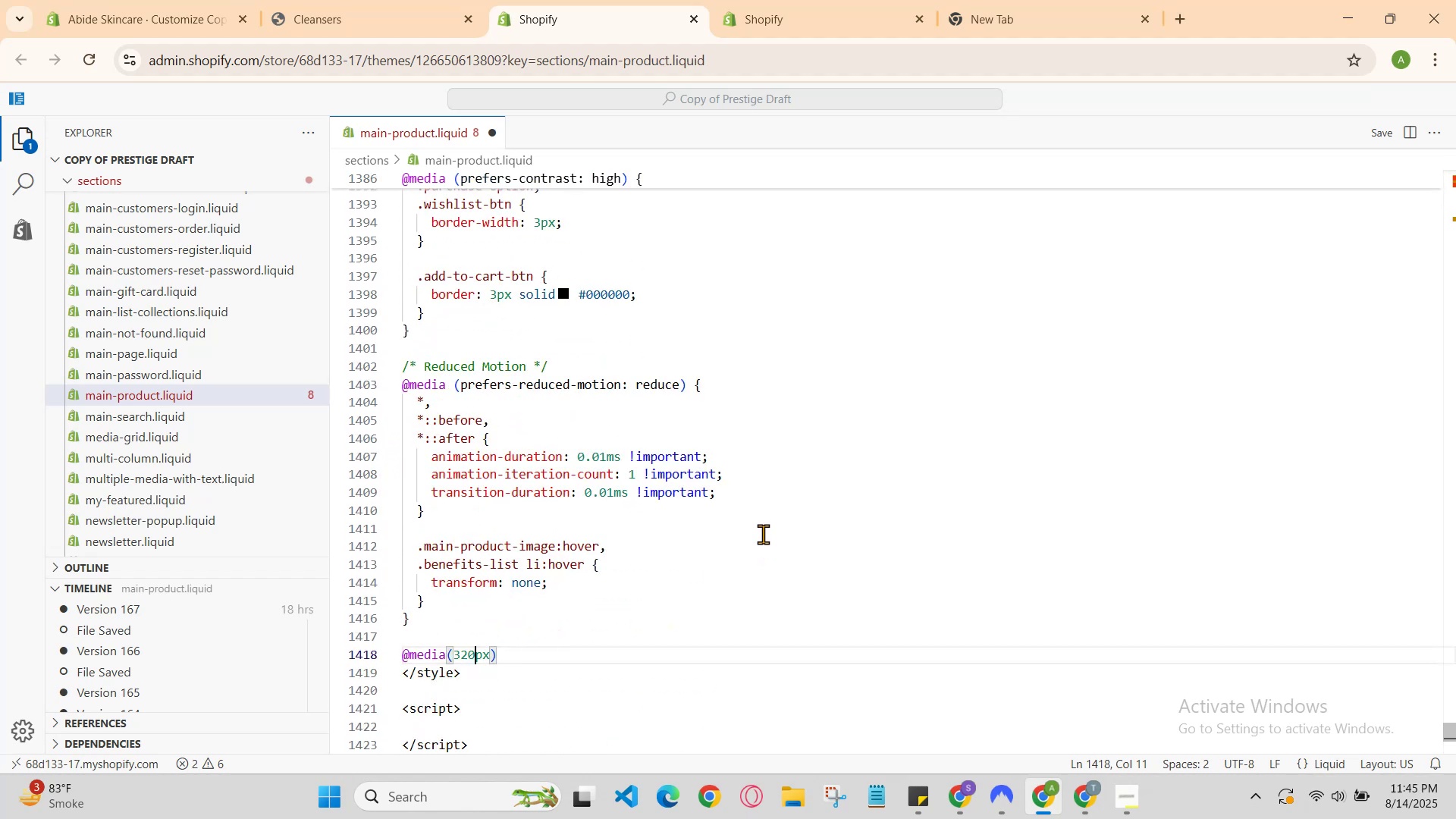 
key(ArrowLeft)
 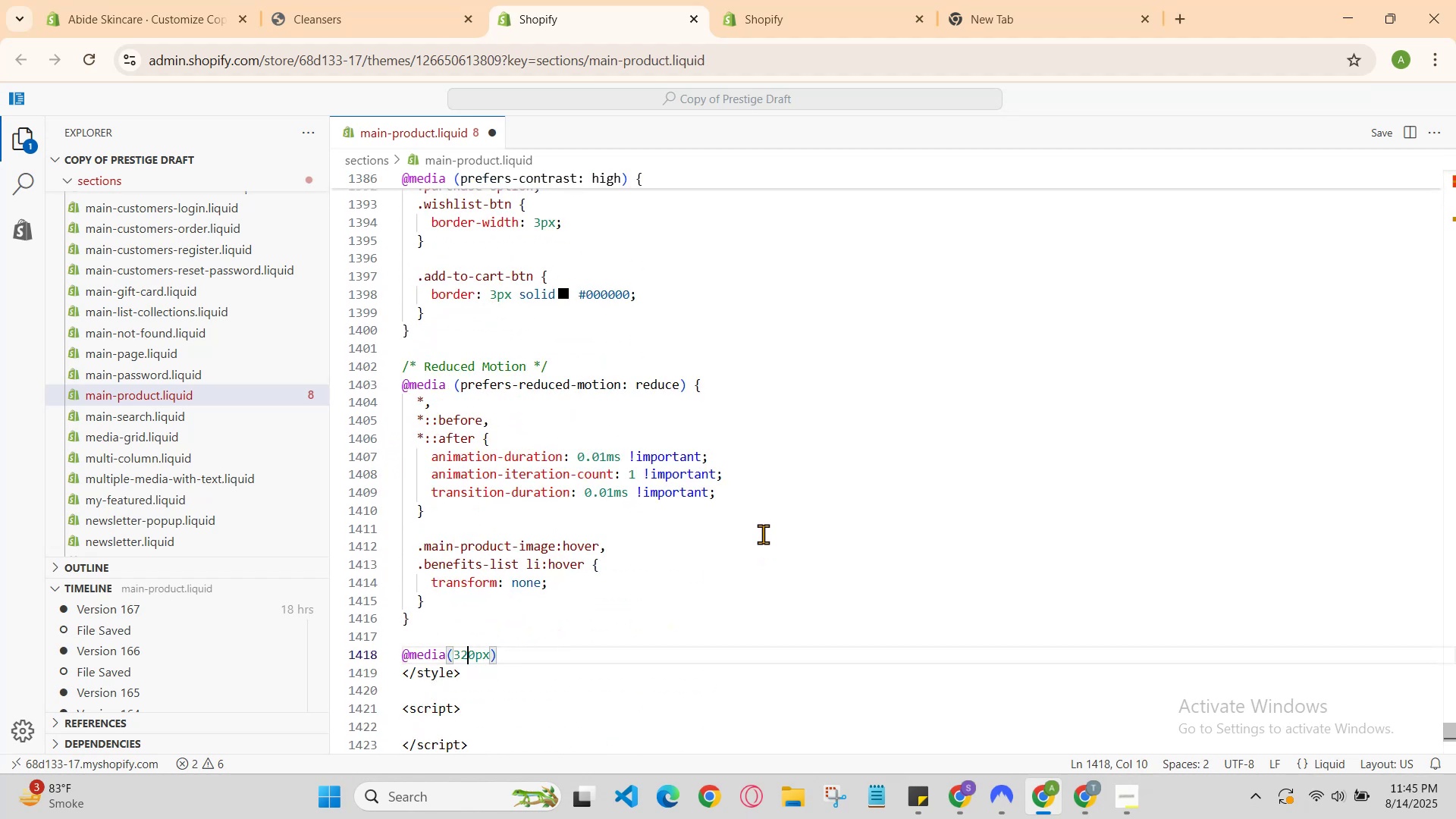 
key(ArrowLeft)
 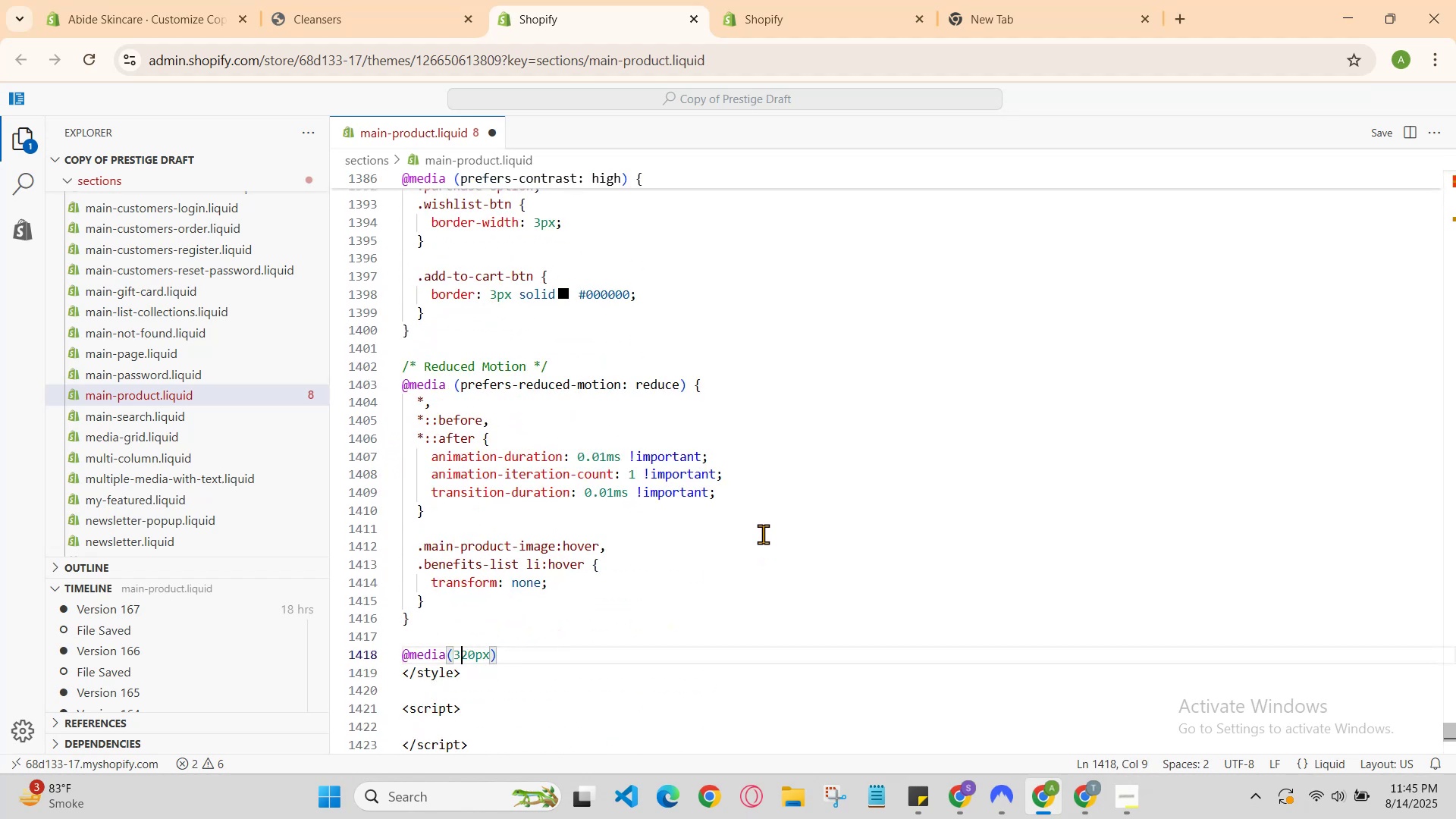 
key(ArrowLeft)
 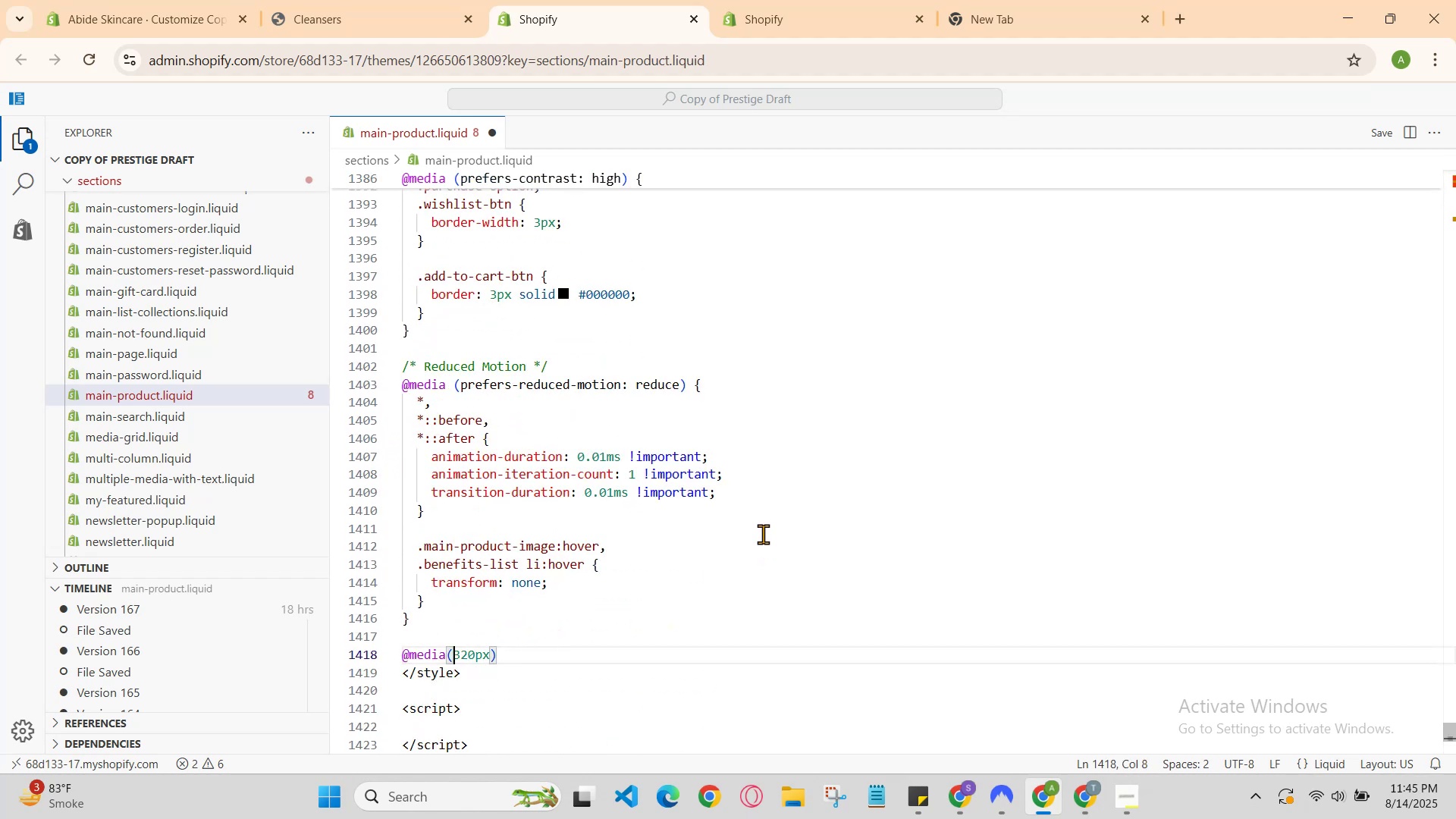 
key(ArrowLeft)
 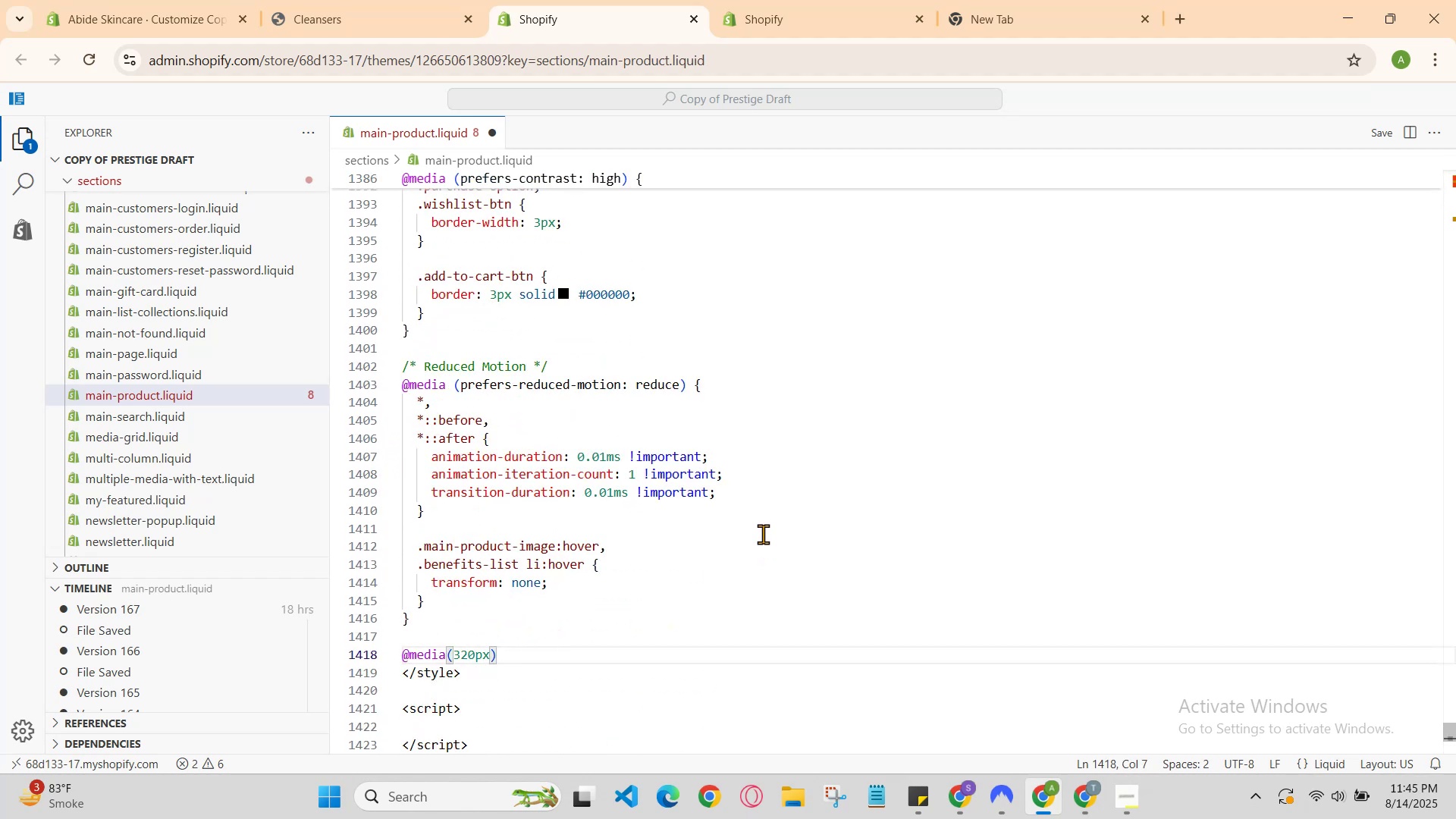 
key(ArrowRight)
 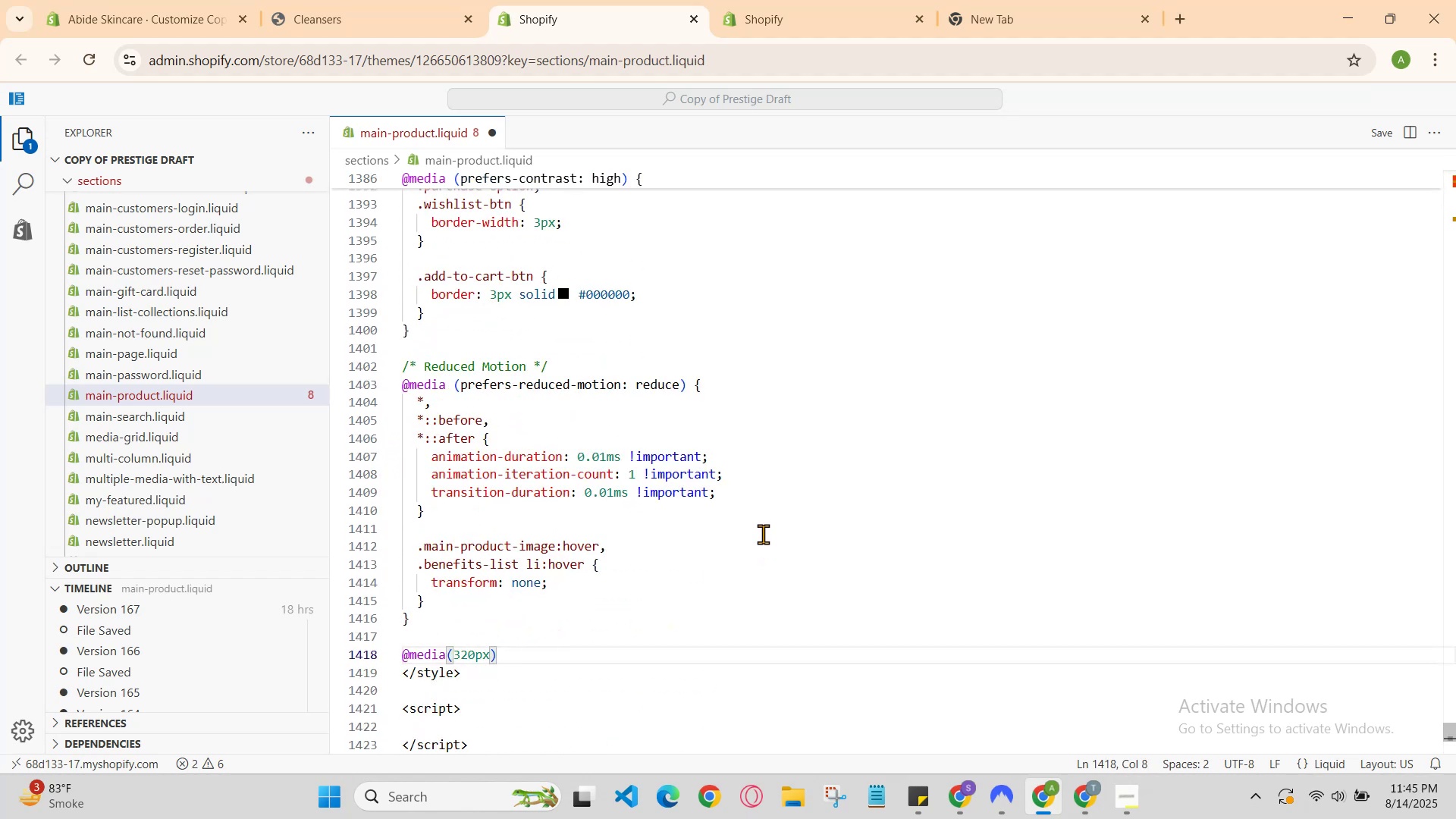 
type(max-widyh)
key(Backspace)
key(Backspace)
type(th:)
 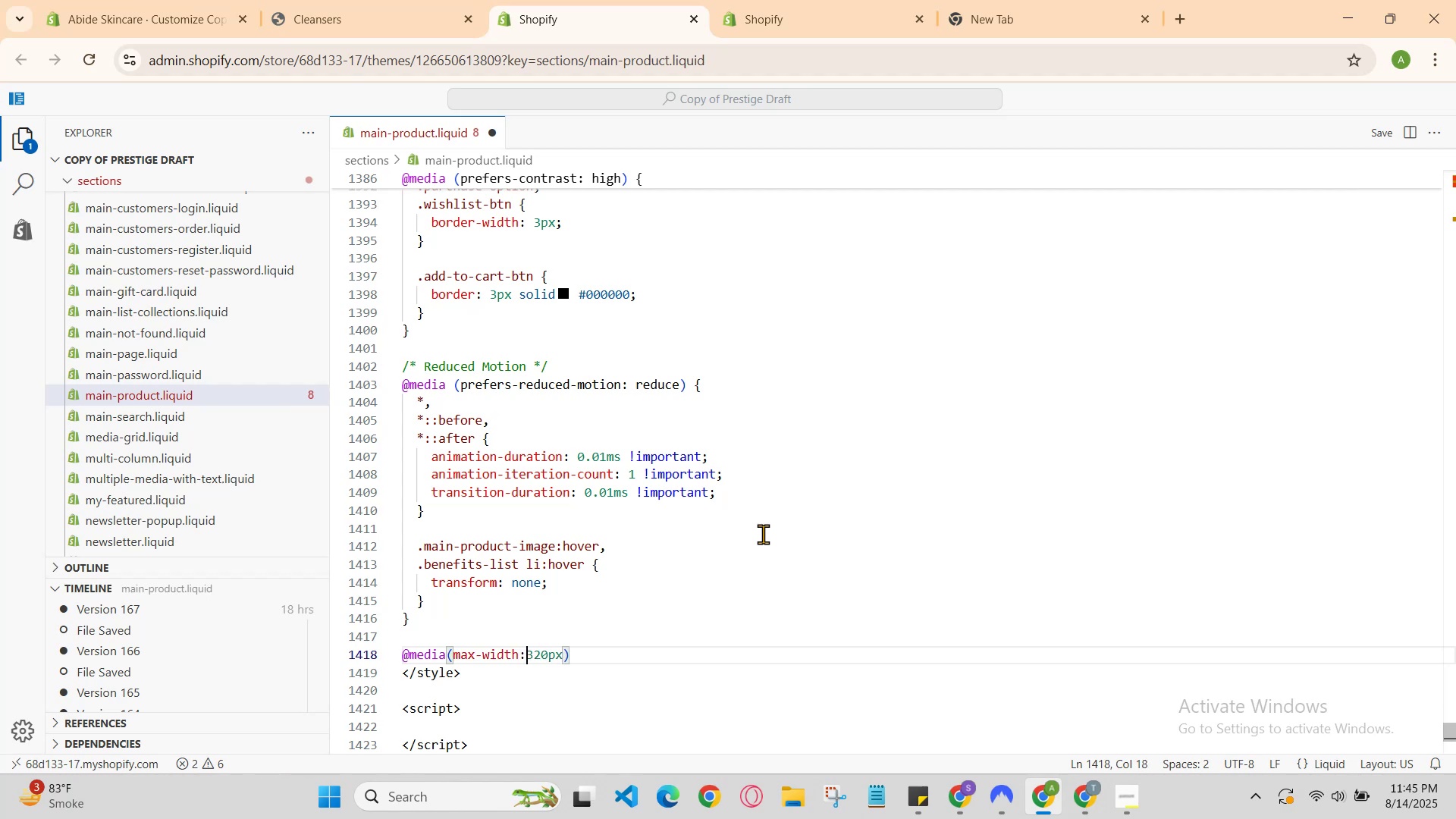 
hold_key(key=ArrowRight, duration=0.61)
 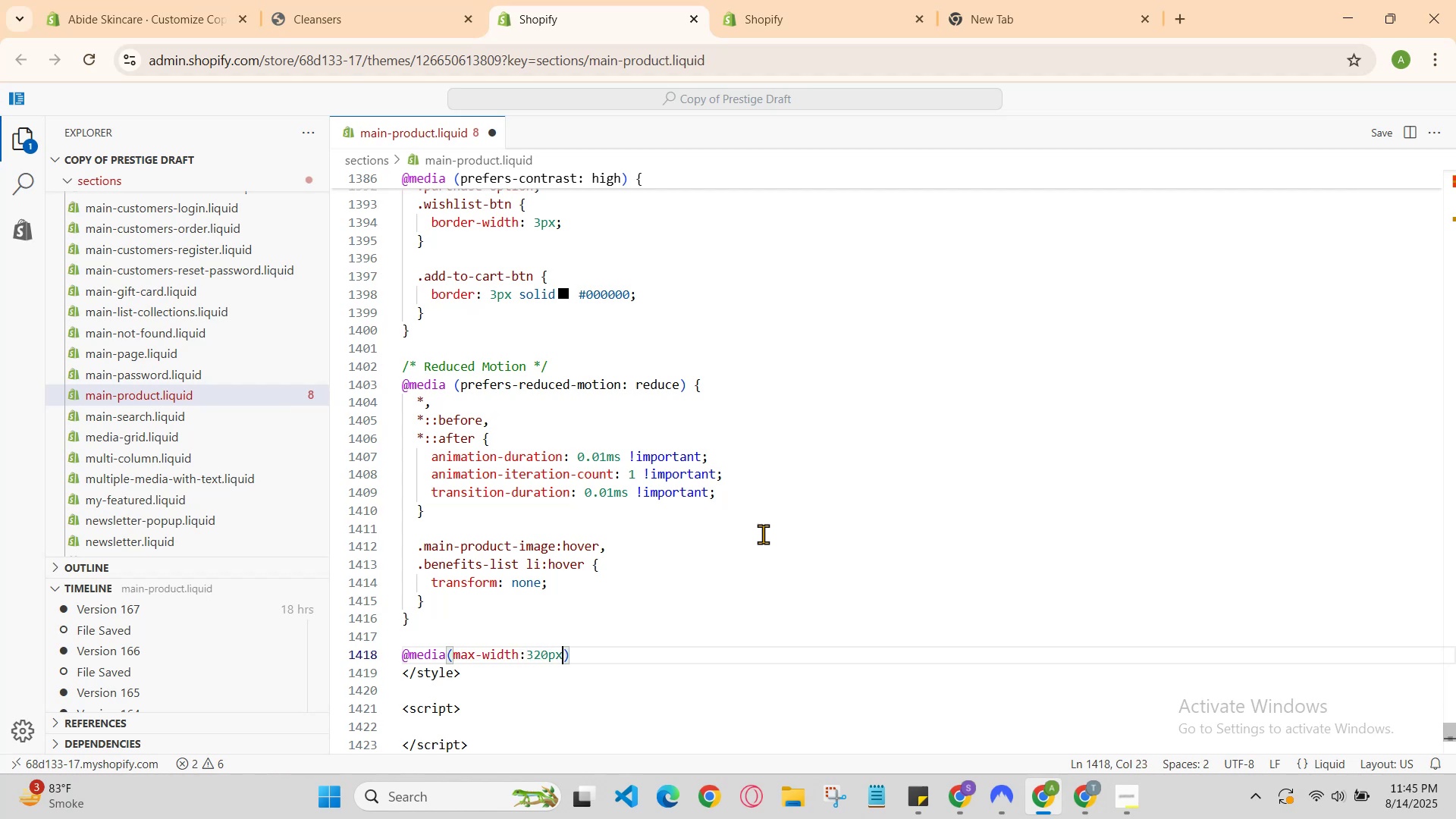 
key(ArrowRight)
 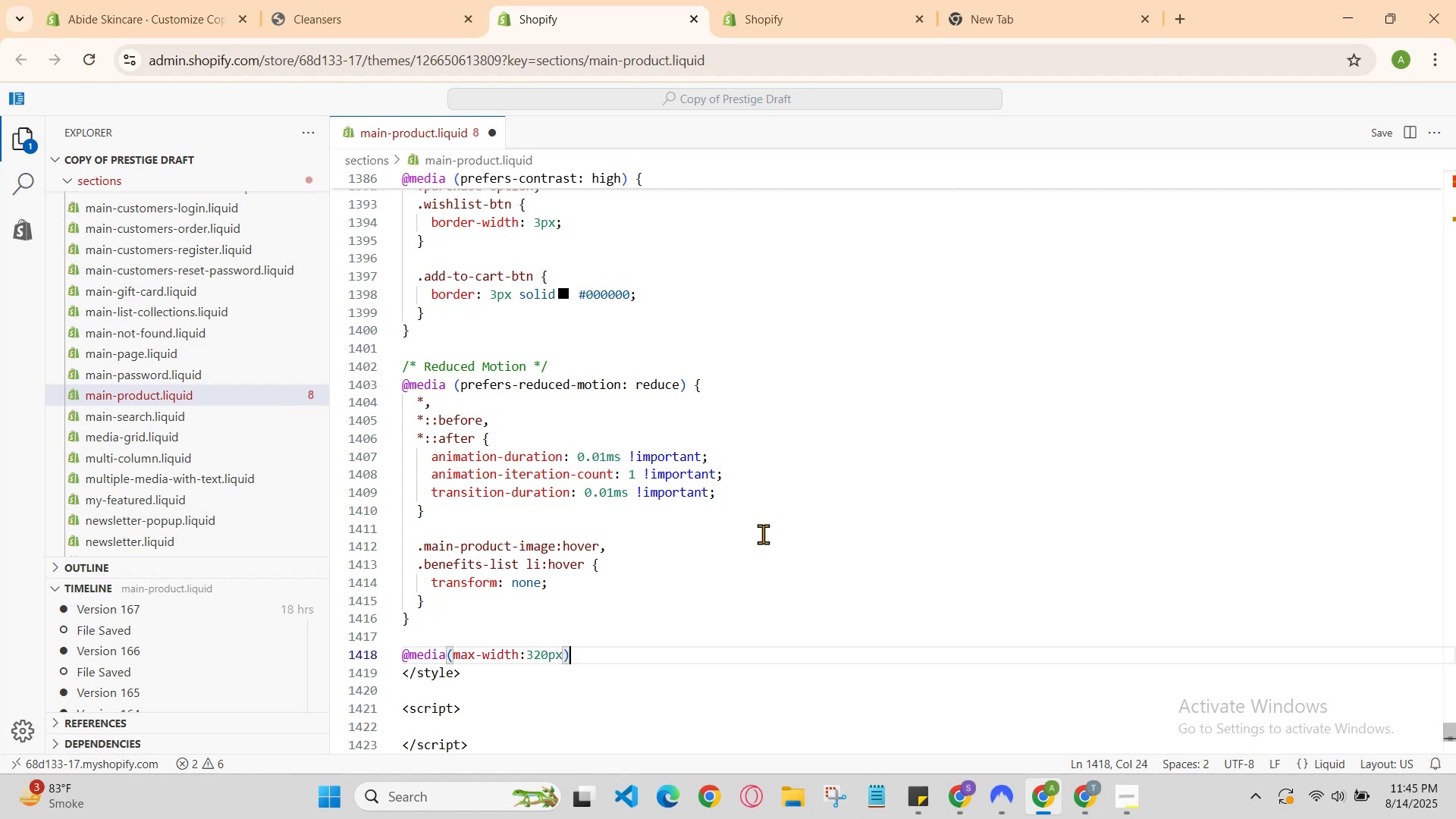 
key(Shift+BracketLeft)
 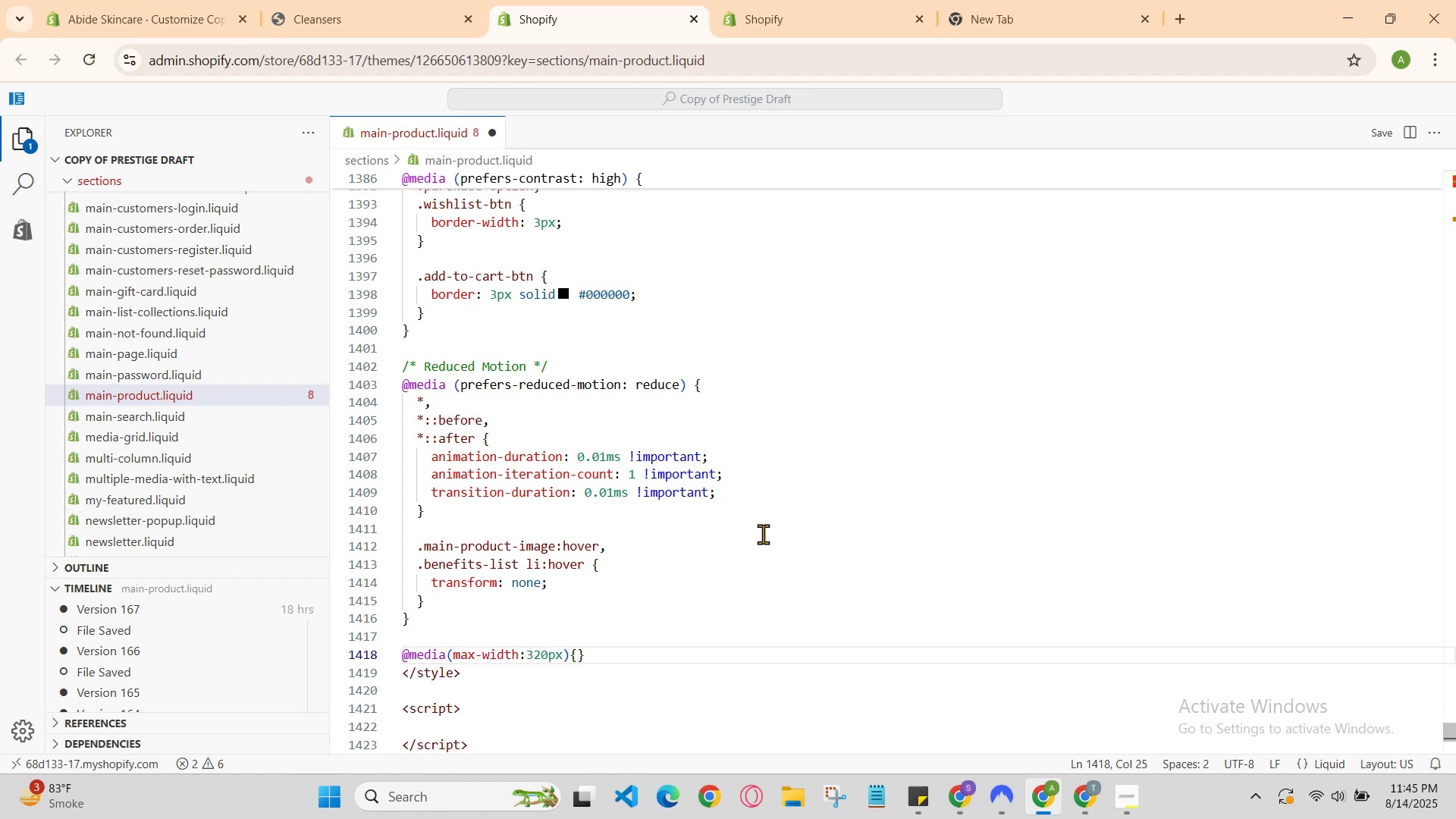 
key(Enter)
 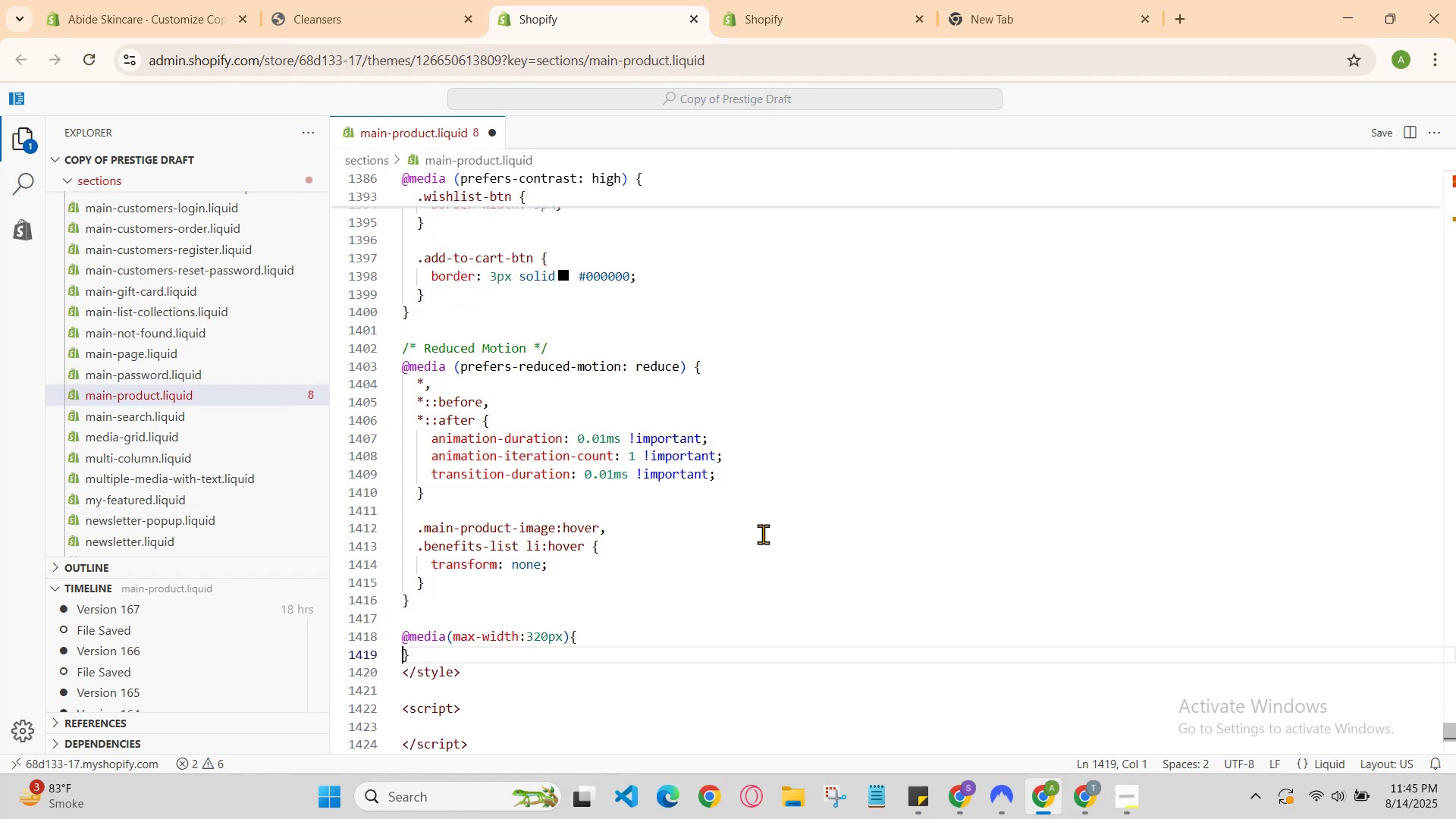 
key(Enter)
 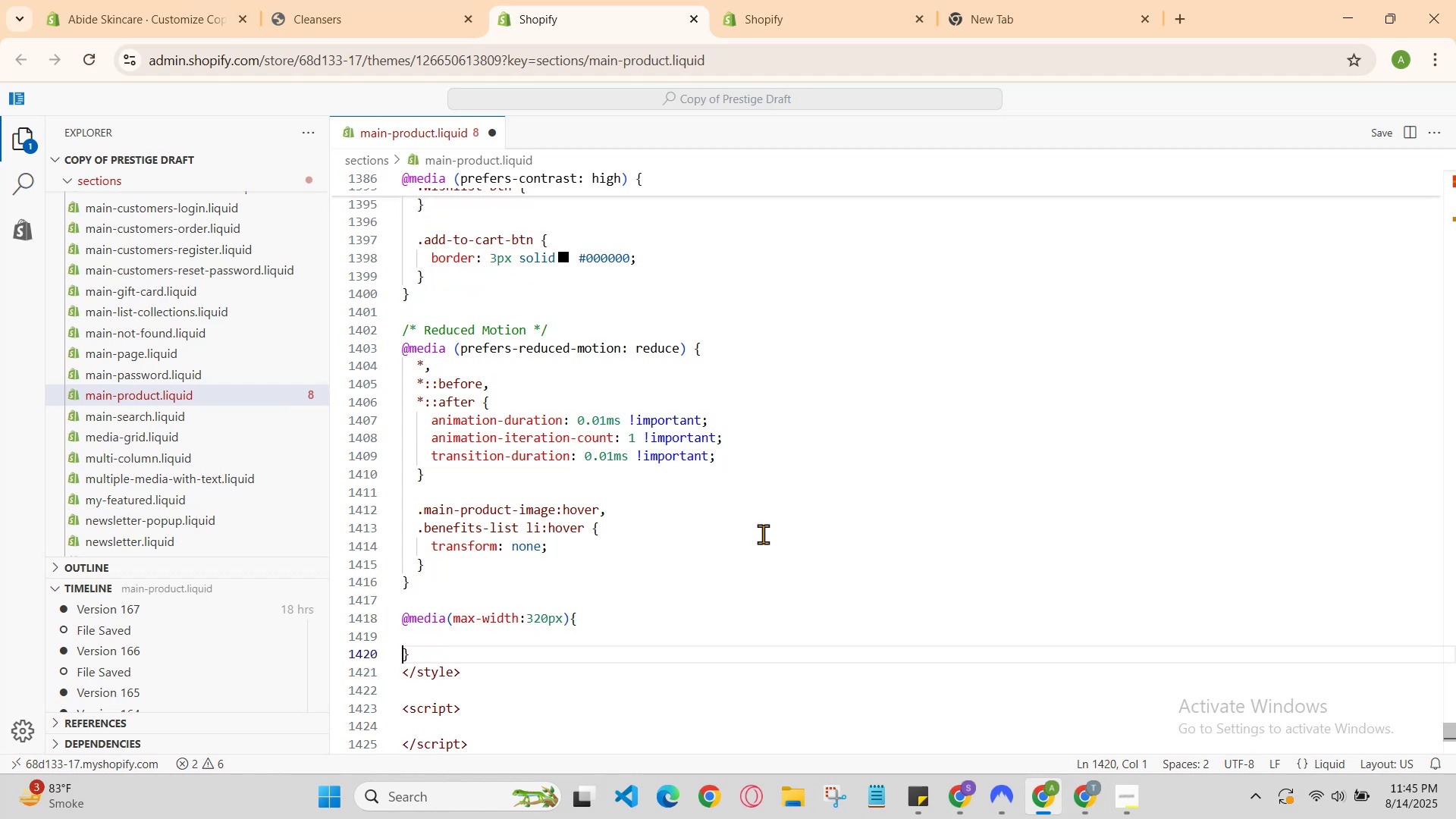 
key(ArrowUp)
 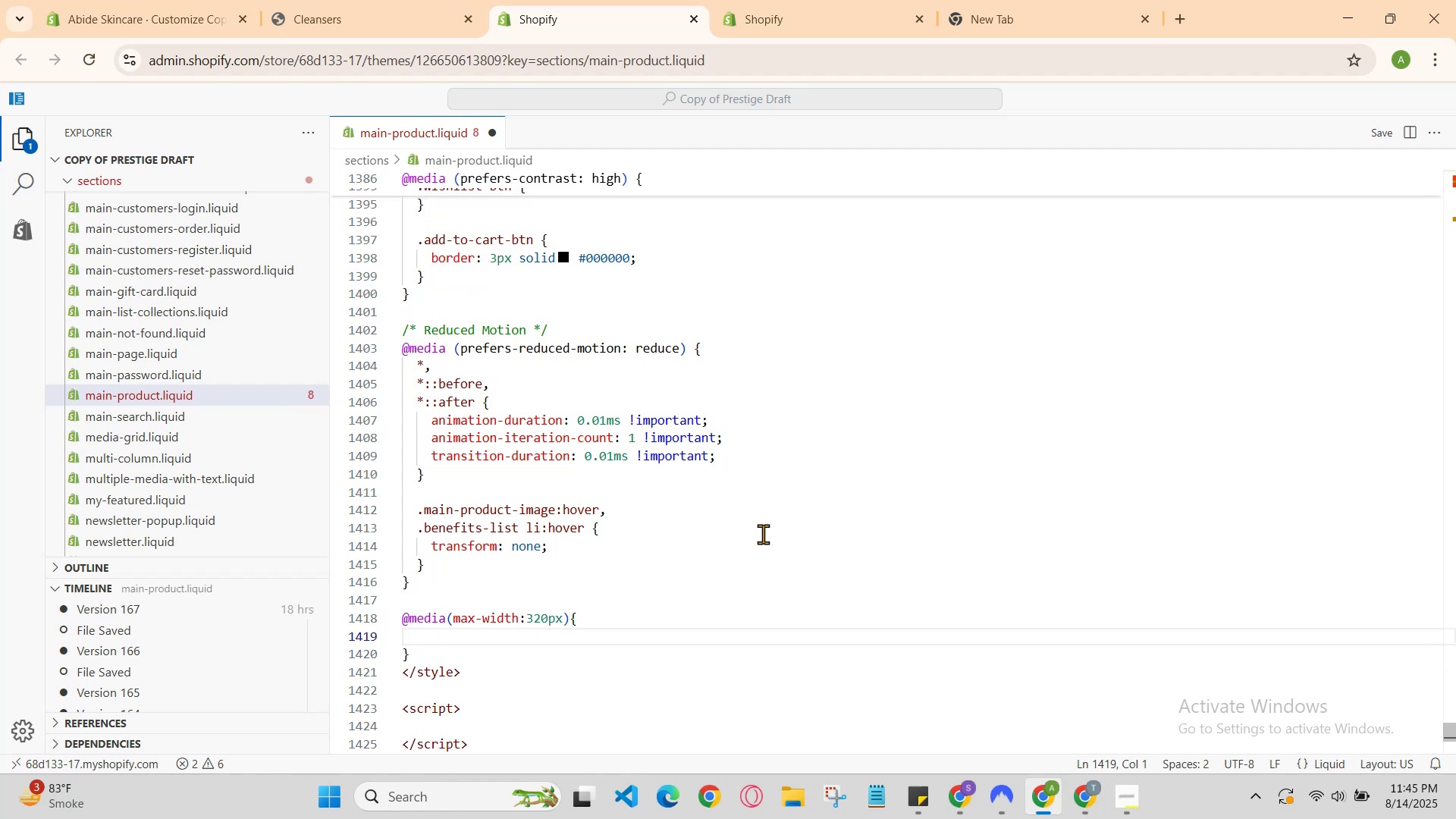 
scroll: coordinate [763, 534], scroll_direction: up, amount: 5.0
 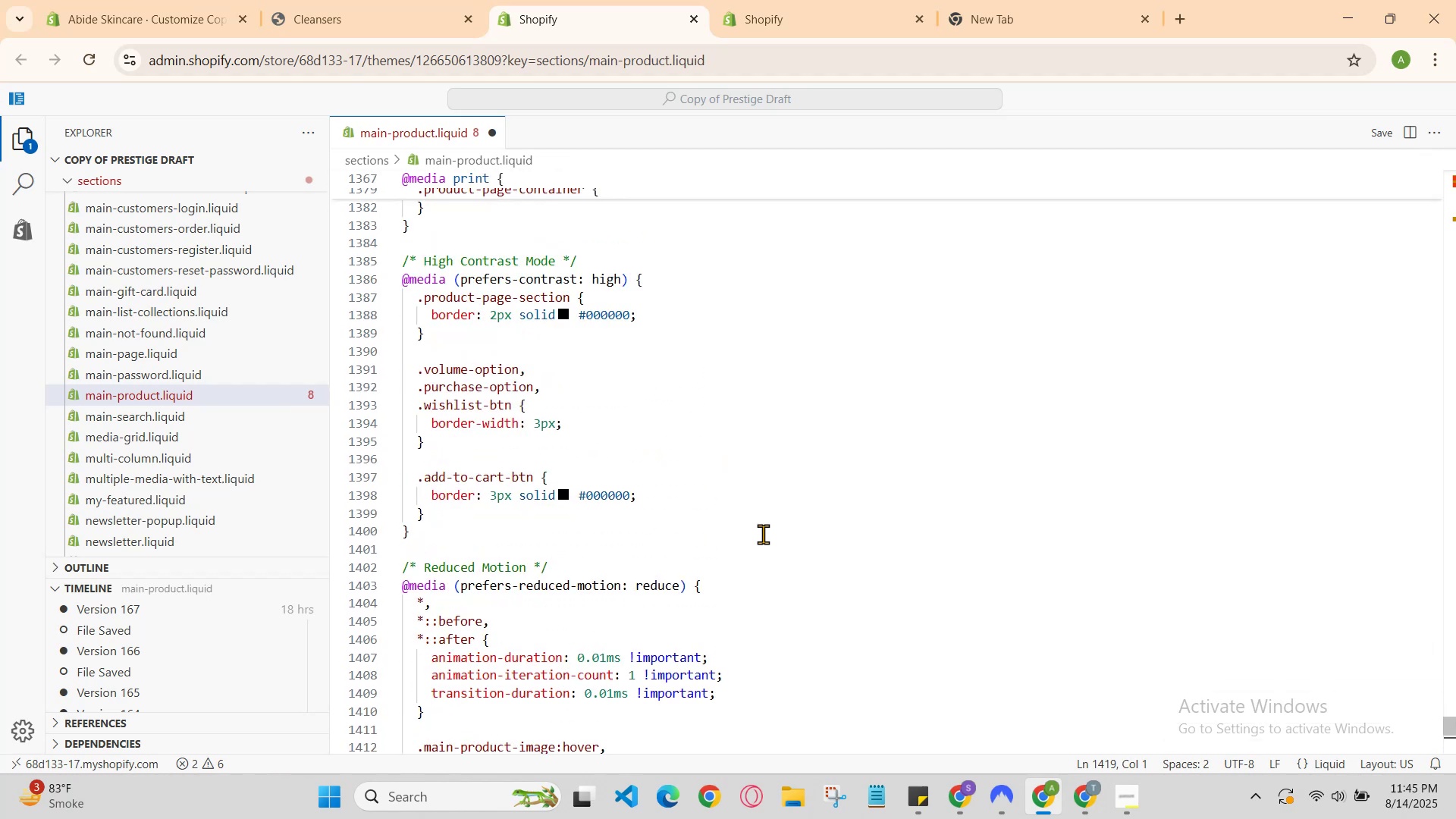 
scroll: coordinate [763, 534], scroll_direction: down, amount: 2.0
 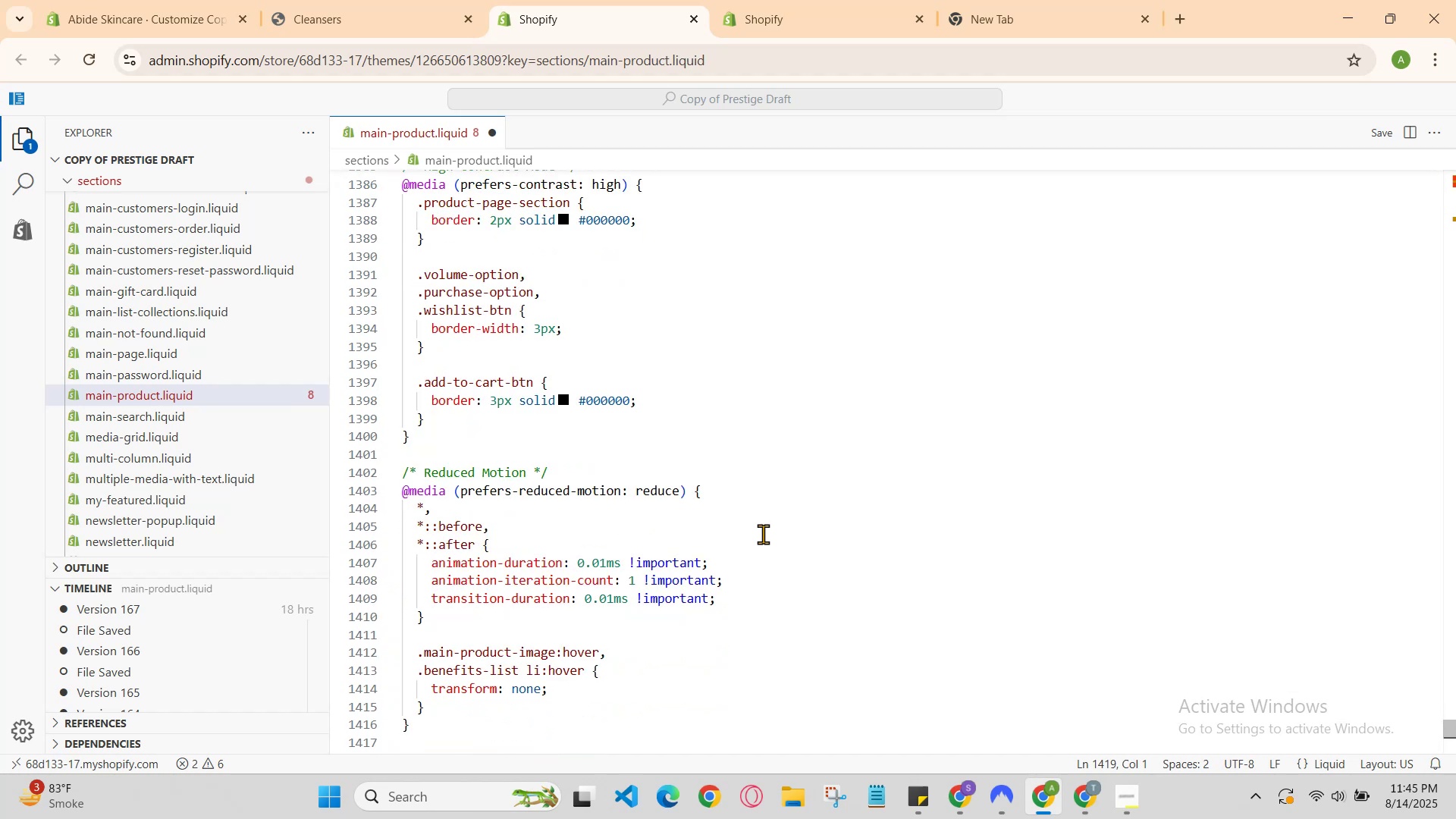 
scroll: coordinate [763, 534], scroll_direction: up, amount: 1.0
 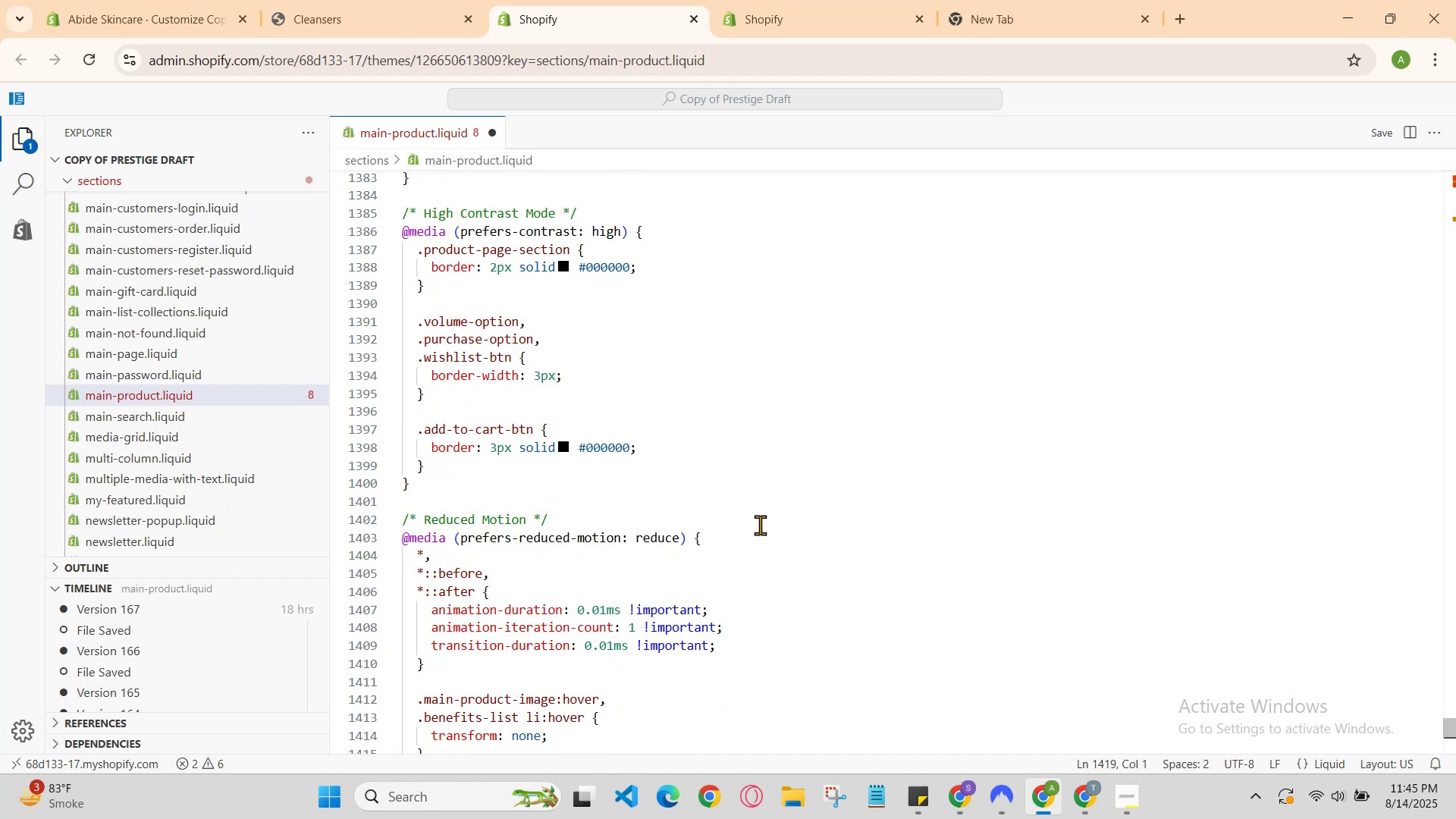 
scroll: coordinate [698, 494], scroll_direction: down, amount: 1.0
 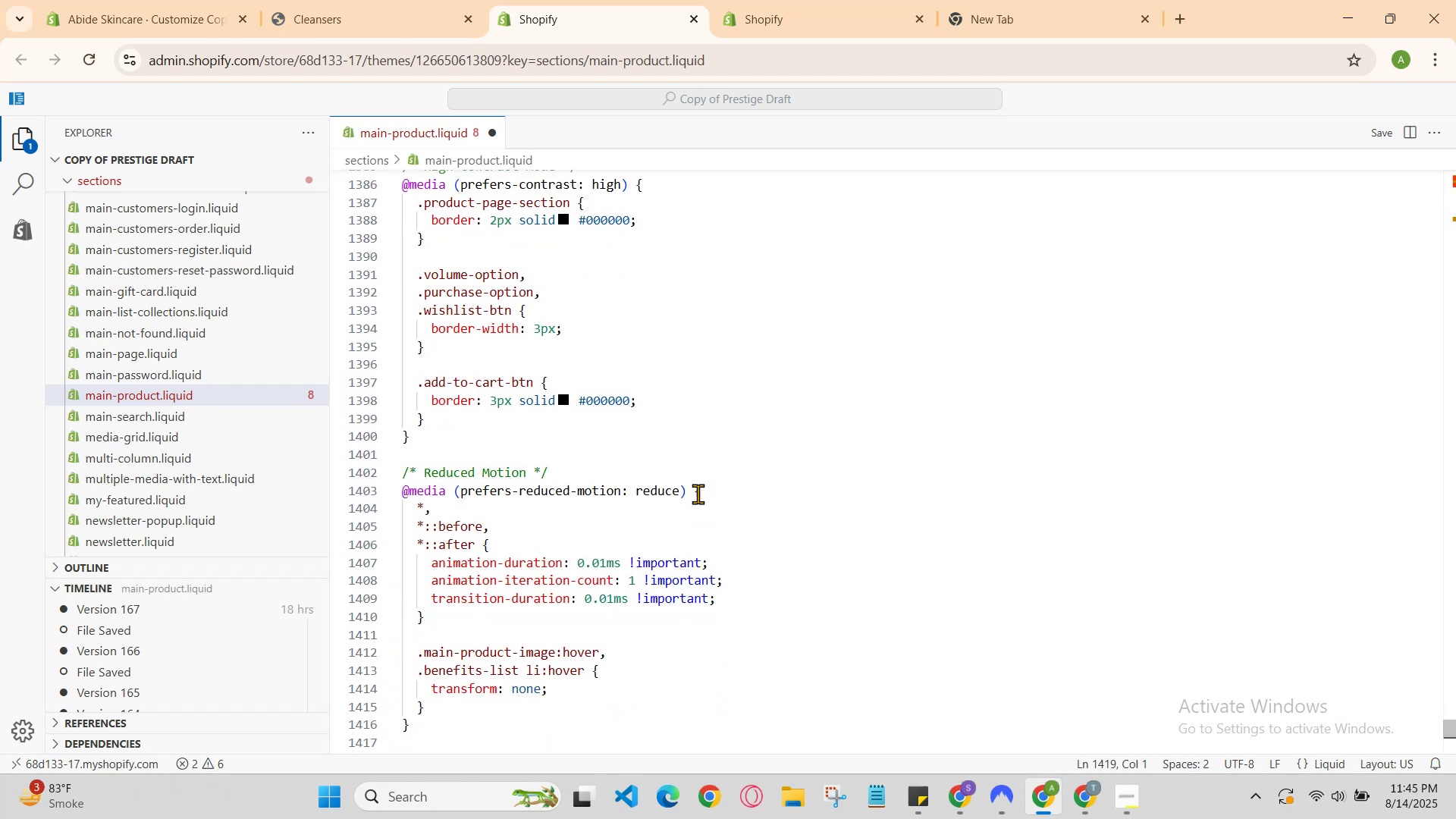 
scroll: coordinate [698, 493], scroll_direction: up, amount: 1.0
 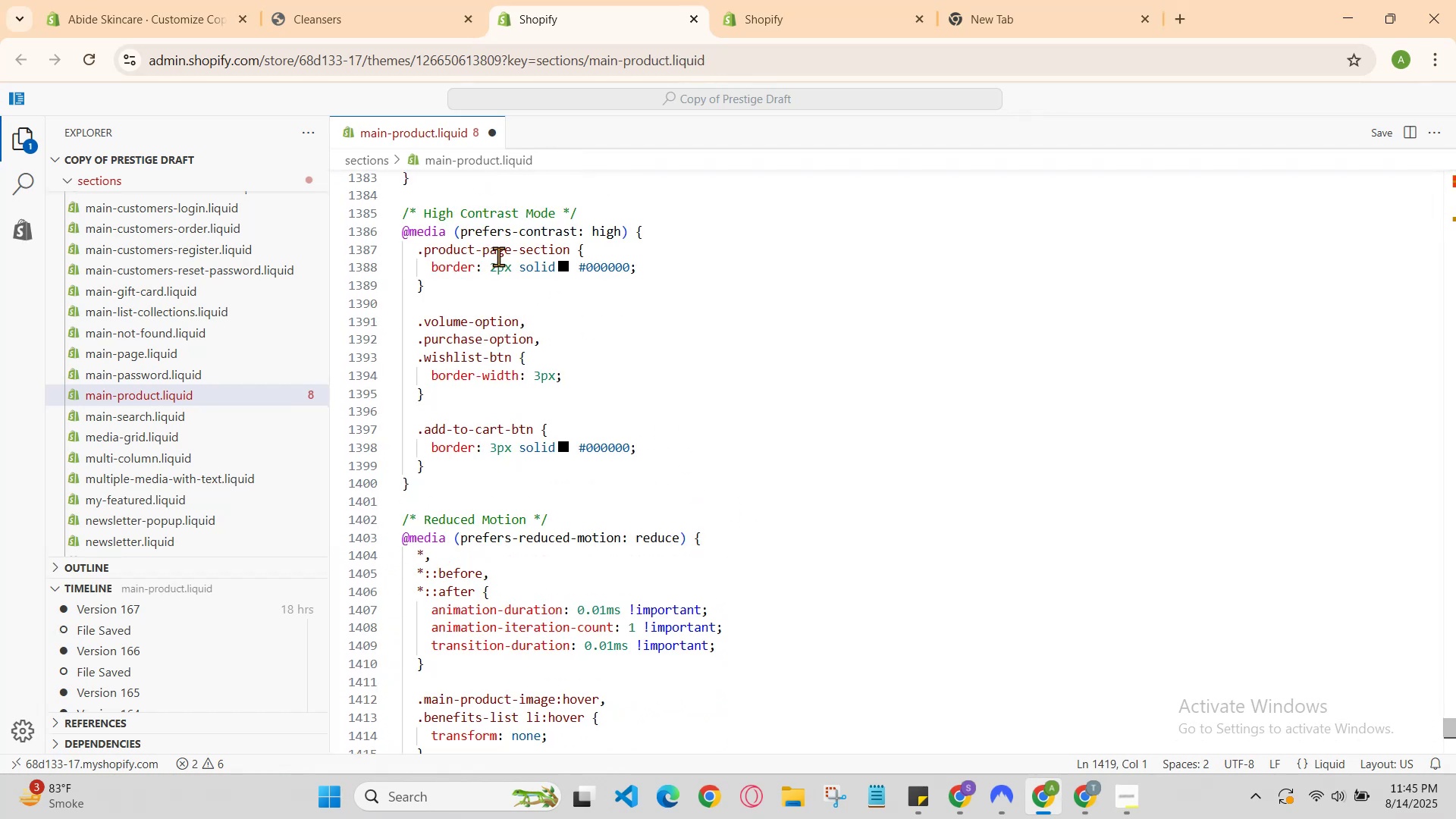 
double_click([500, 256])
 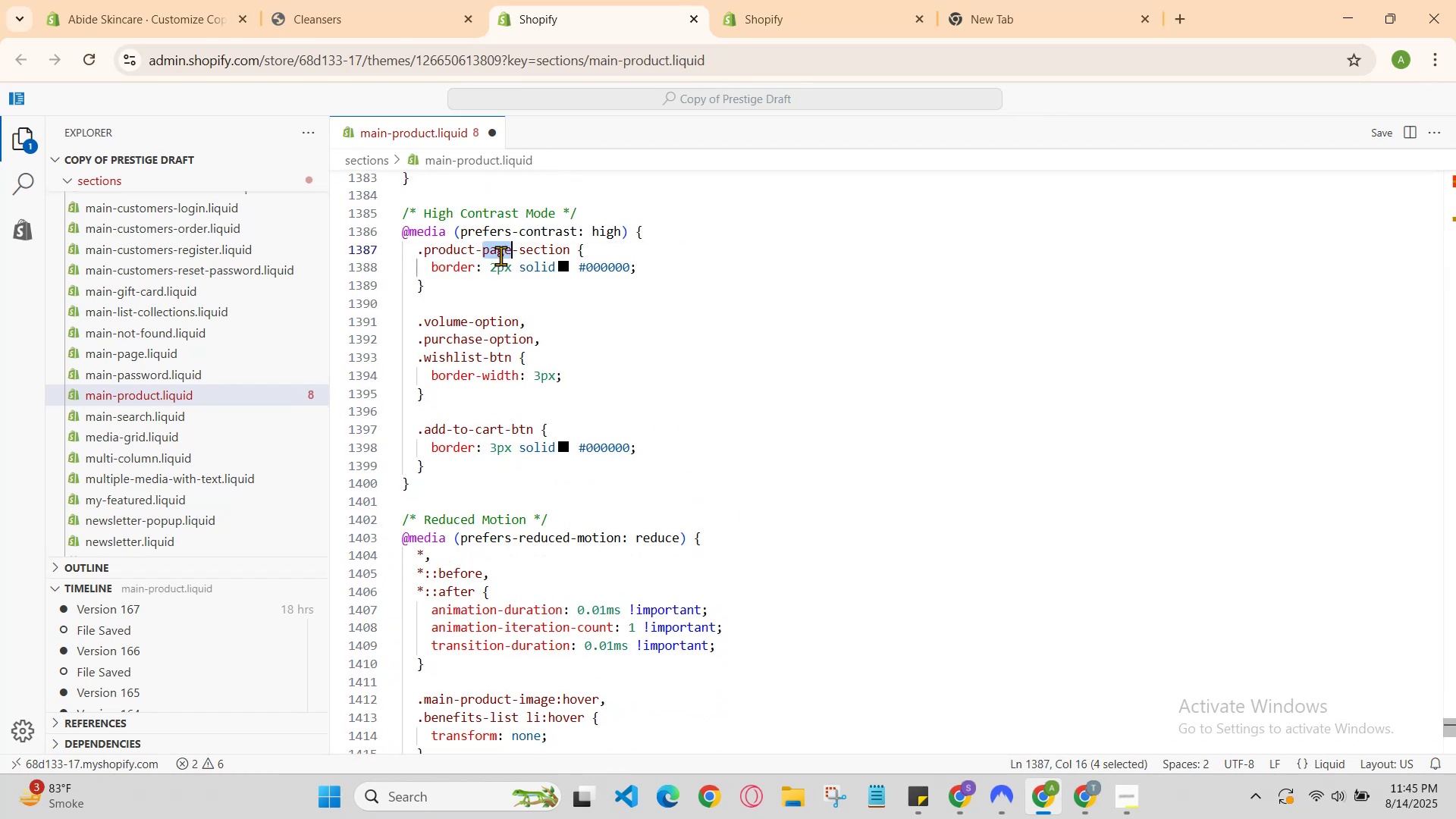 
left_click([500, 256])
 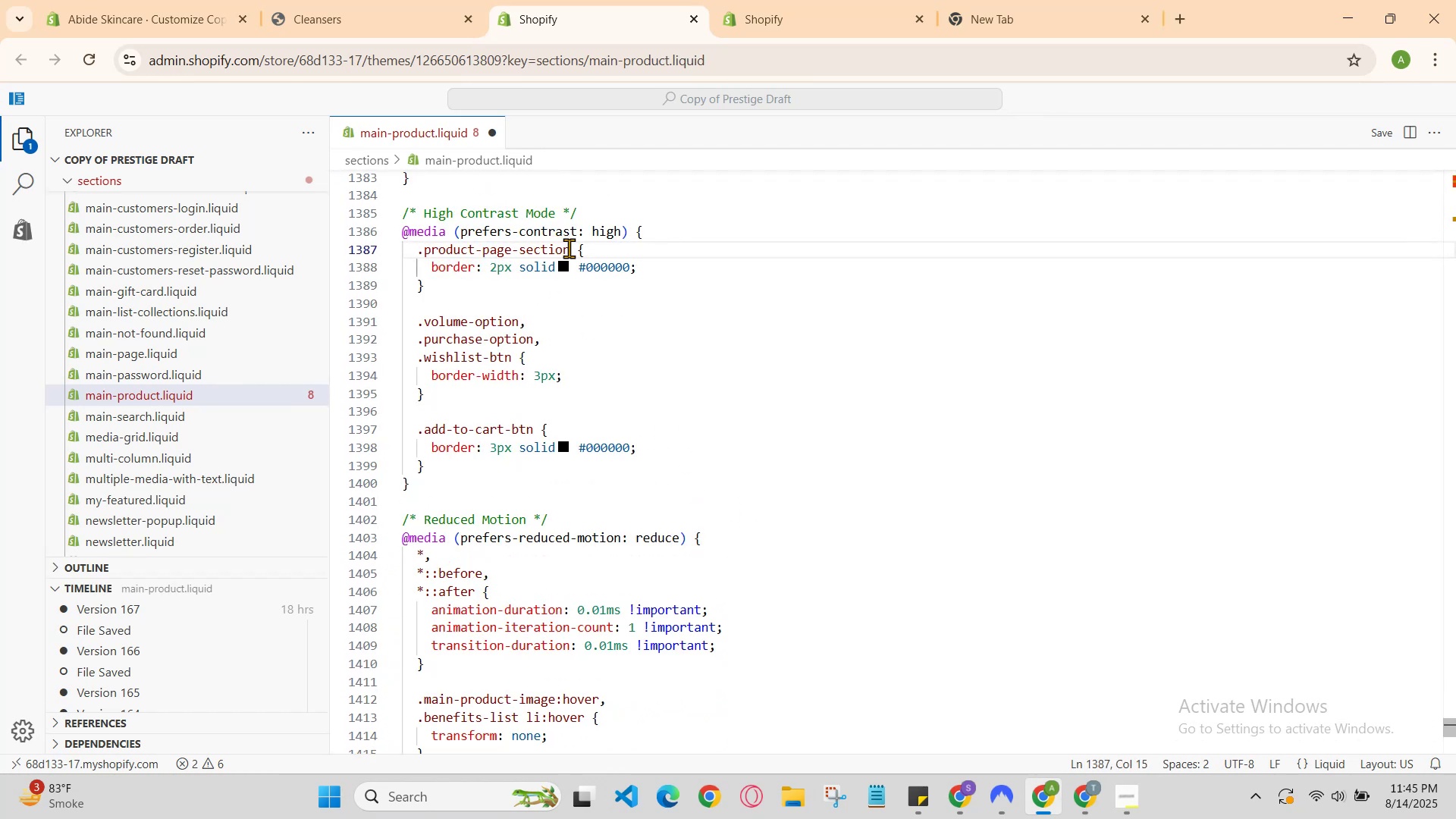 
left_click_drag(start_coordinate=[572, 249], to_coordinate=[403, 253])
 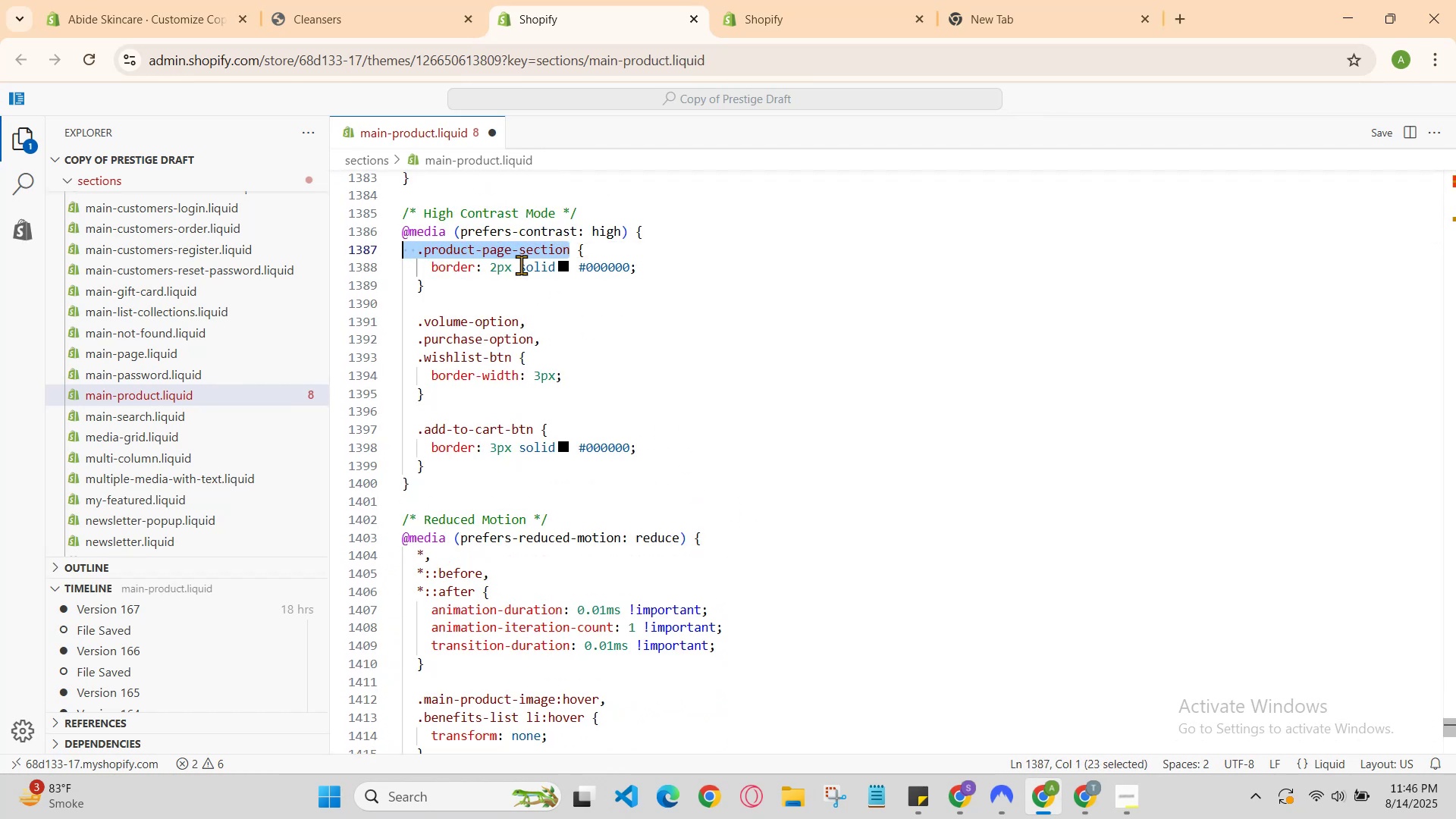 
hold_key(key=ControlLeft, duration=0.89)
 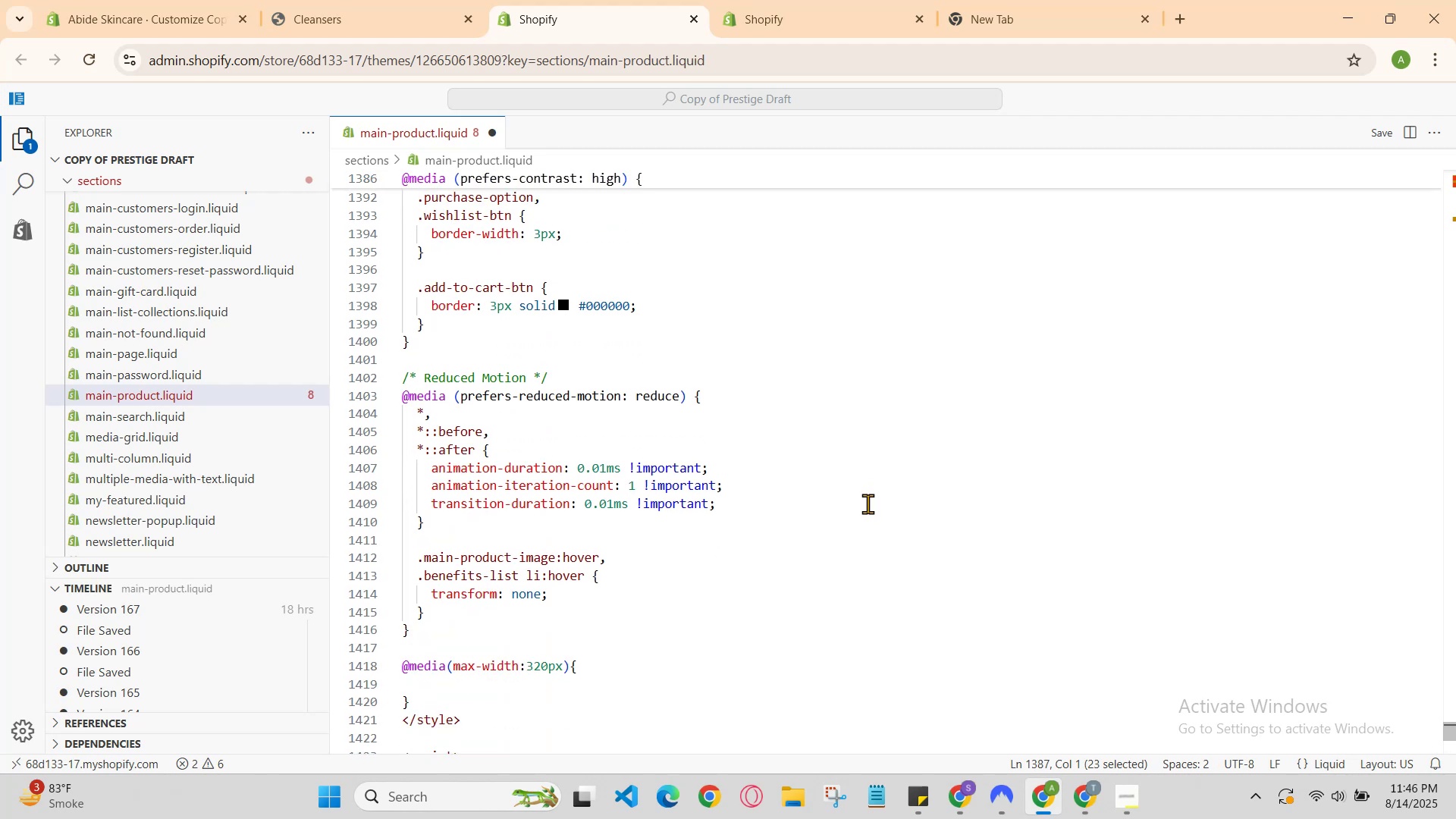 
hold_key(key=C, duration=0.3)
 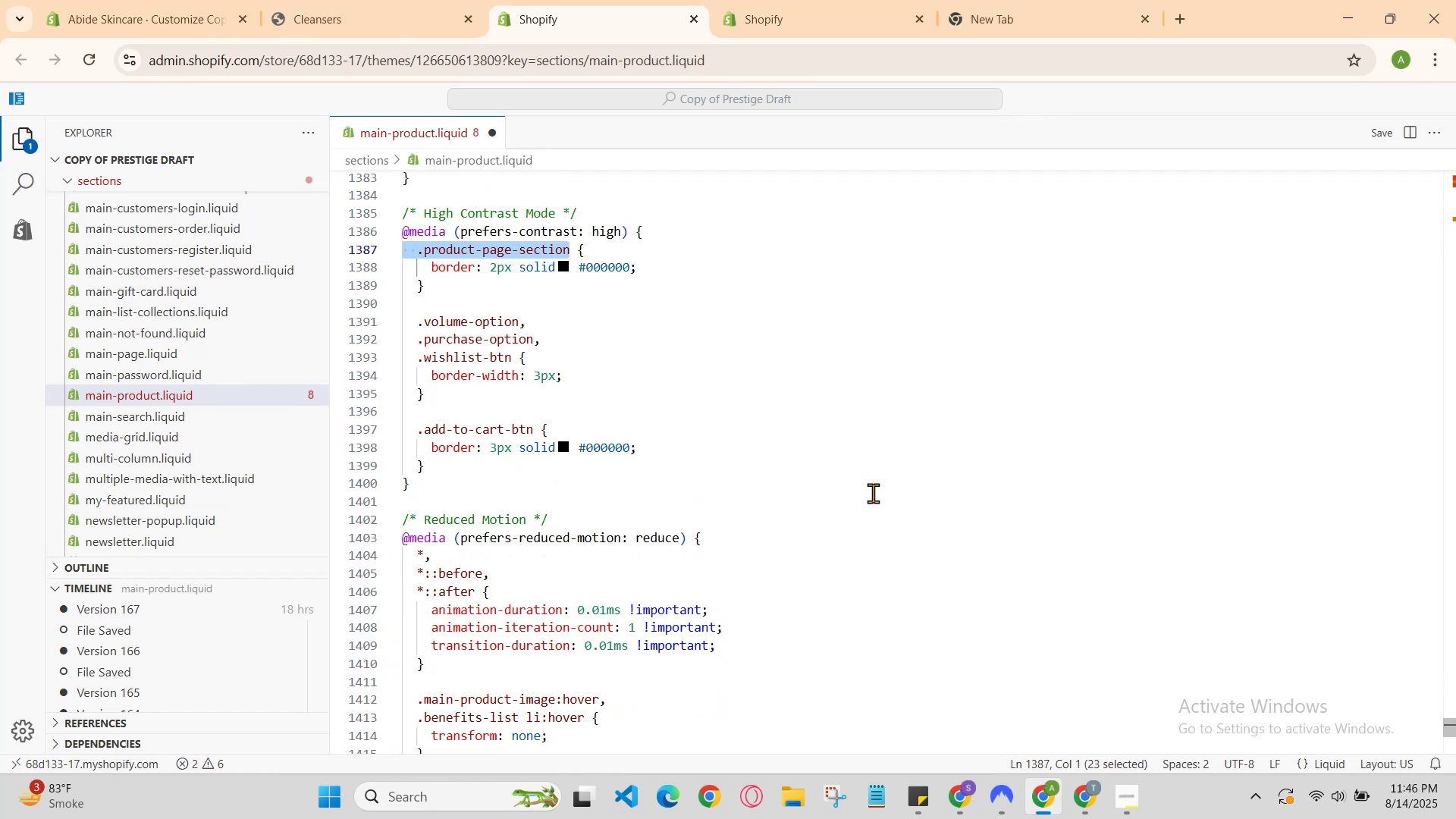 
scroll: coordinate [864, 506], scroll_direction: down, amount: 4.0
 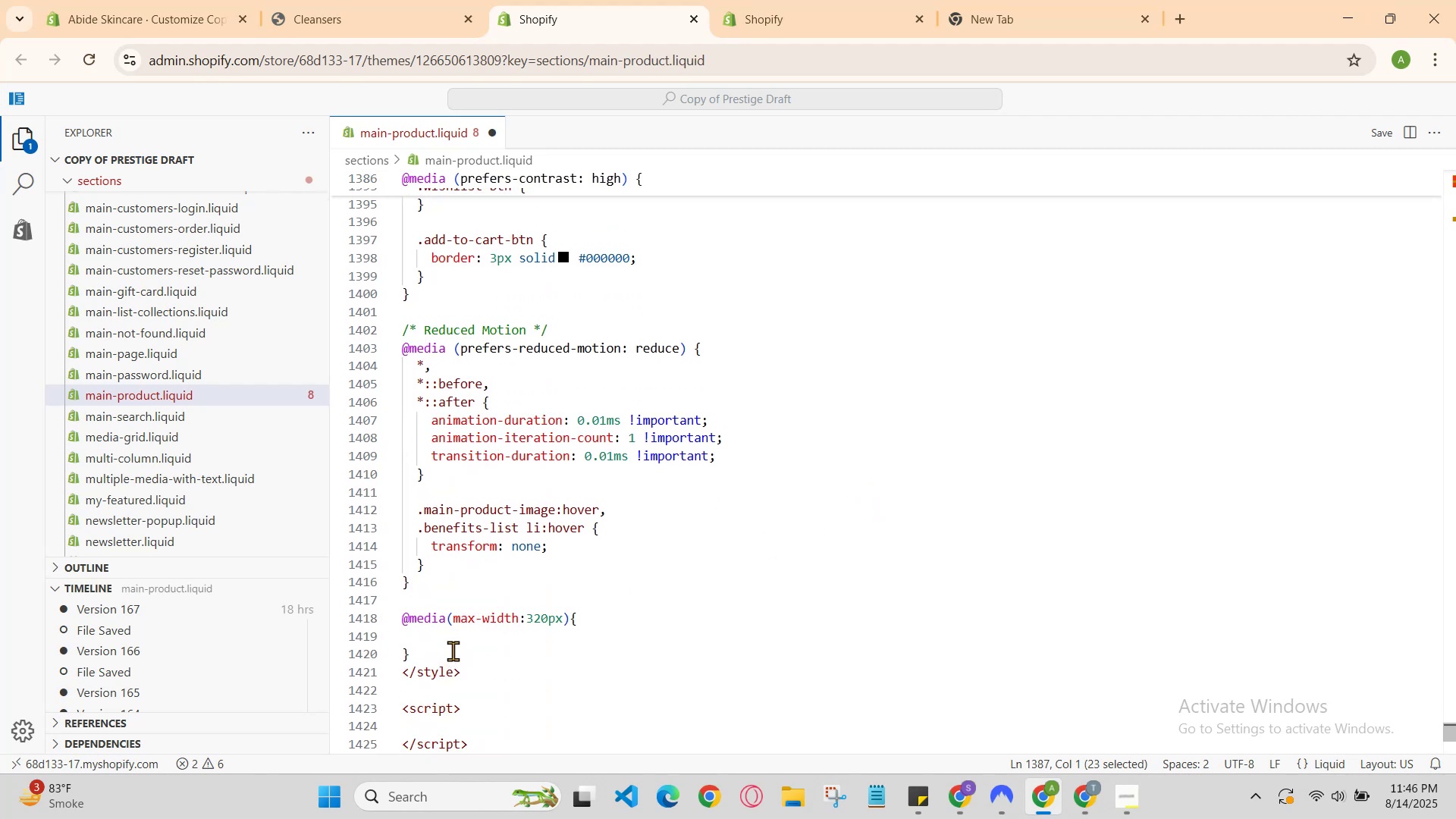 
left_click([450, 642])
 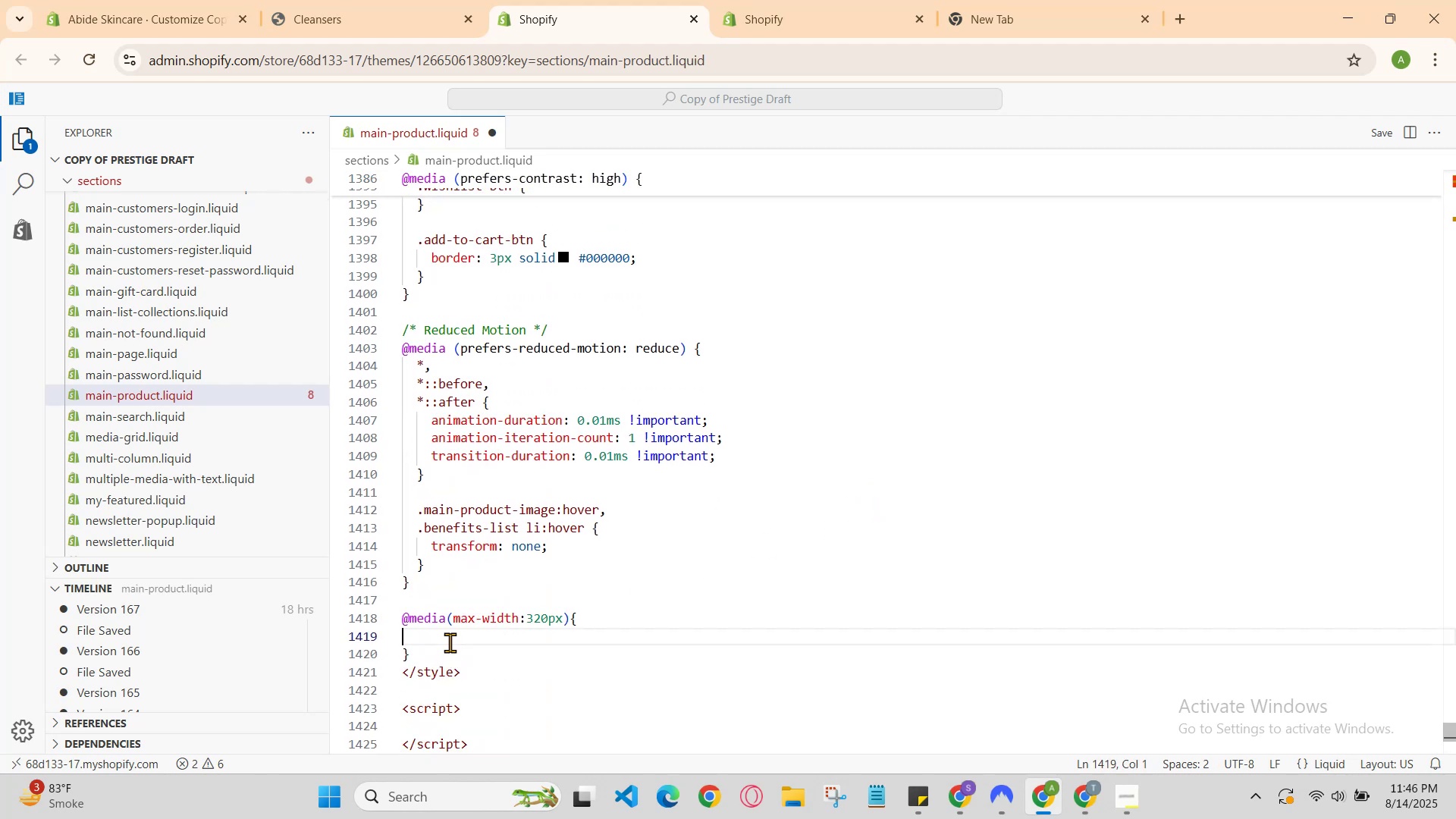 
key(Control+V)
 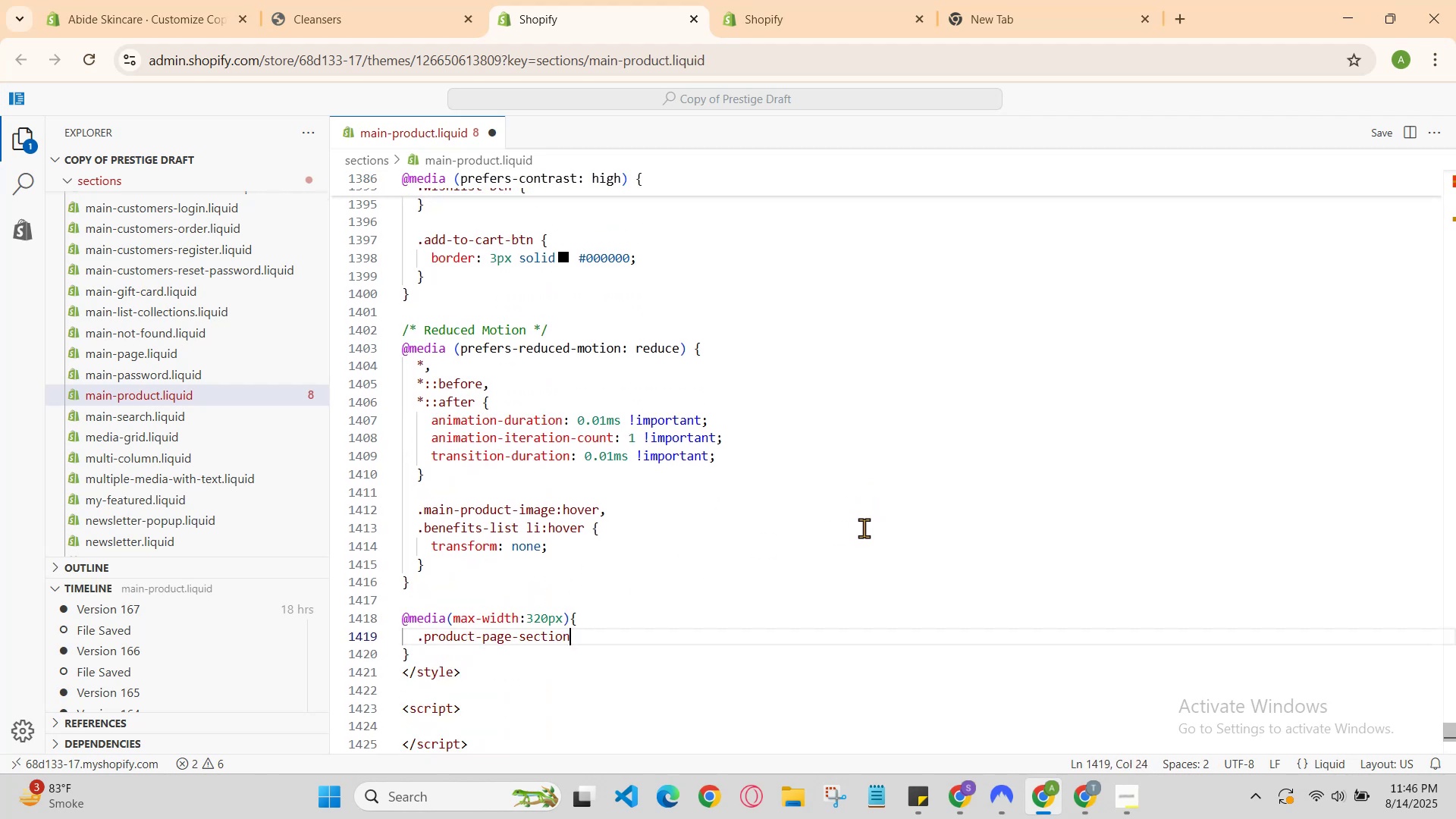 
scroll: coordinate [864, 528], scroll_direction: up, amount: 5.0
 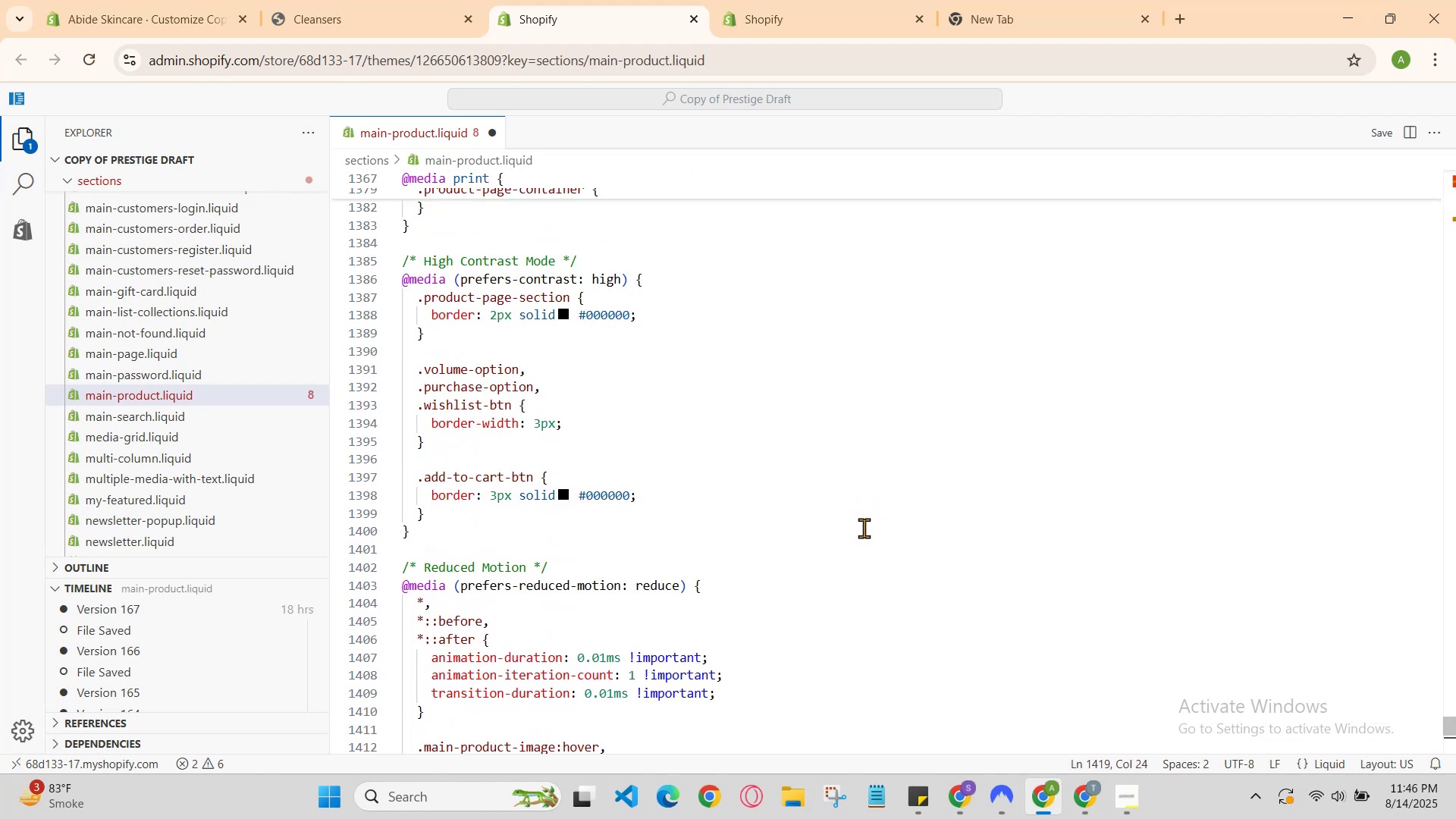 
scroll: coordinate [864, 528], scroll_direction: down, amount: 3.0
 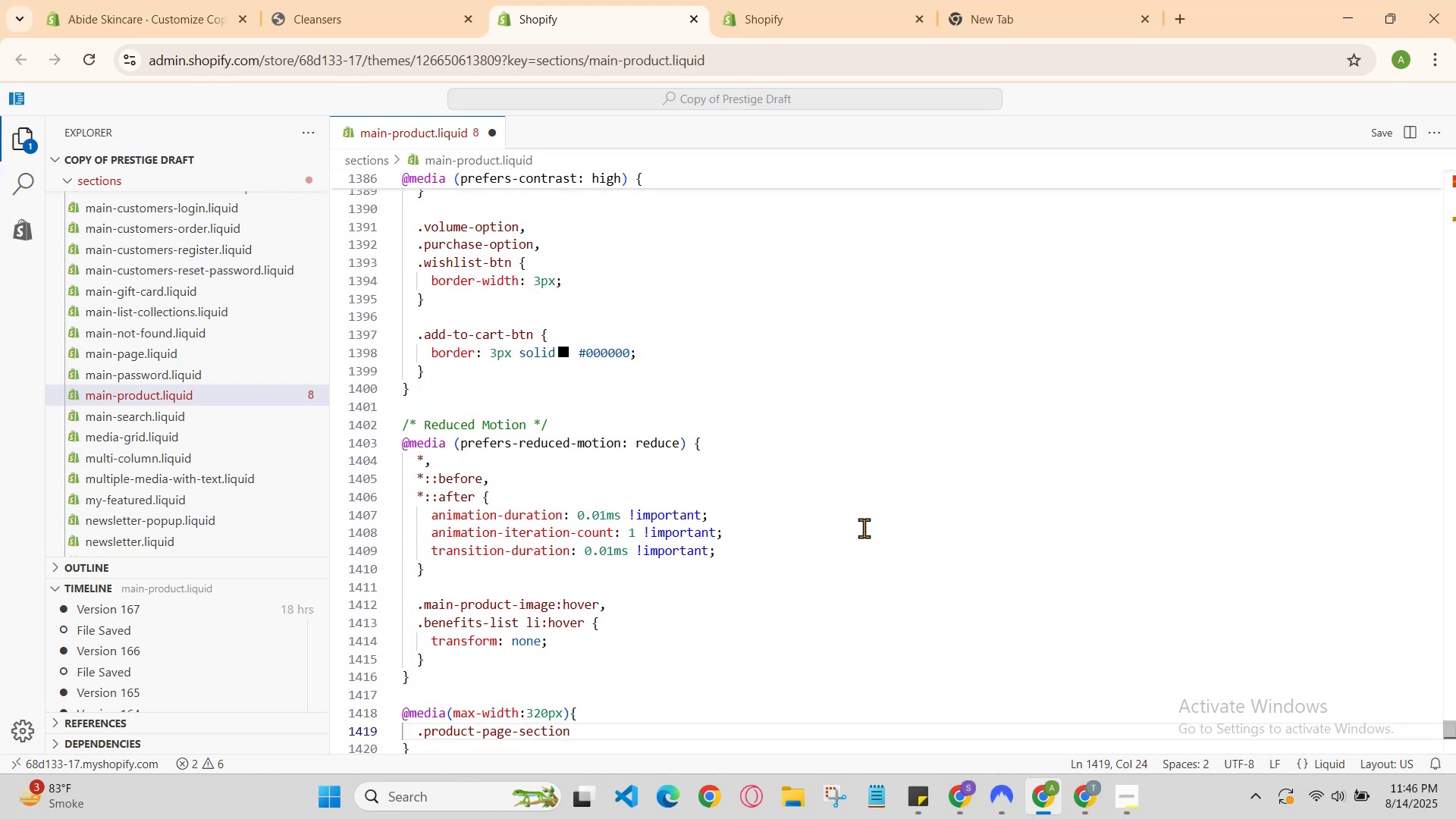 
key(Shift+BracketLeft)
 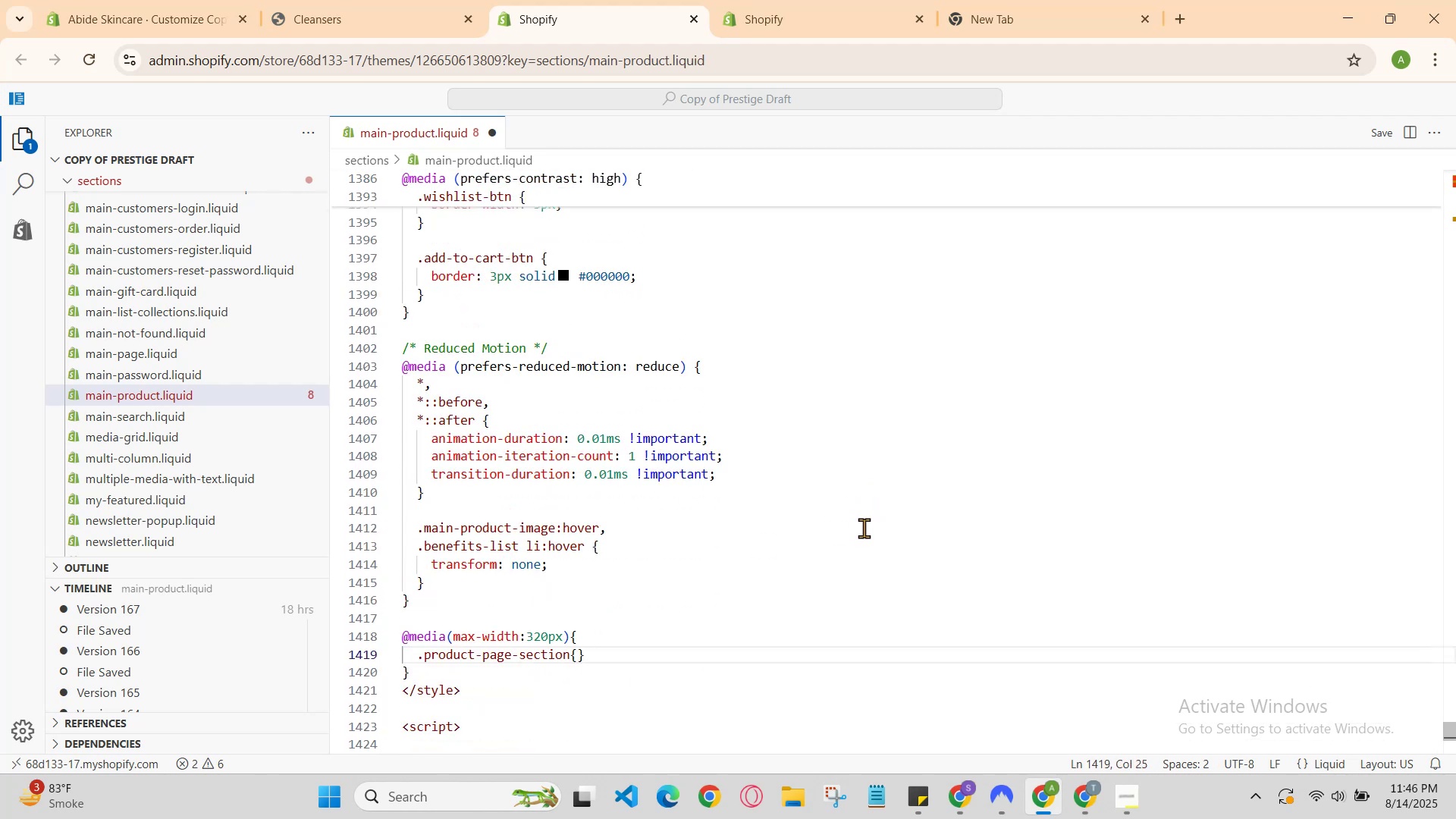 
key(Enter)
 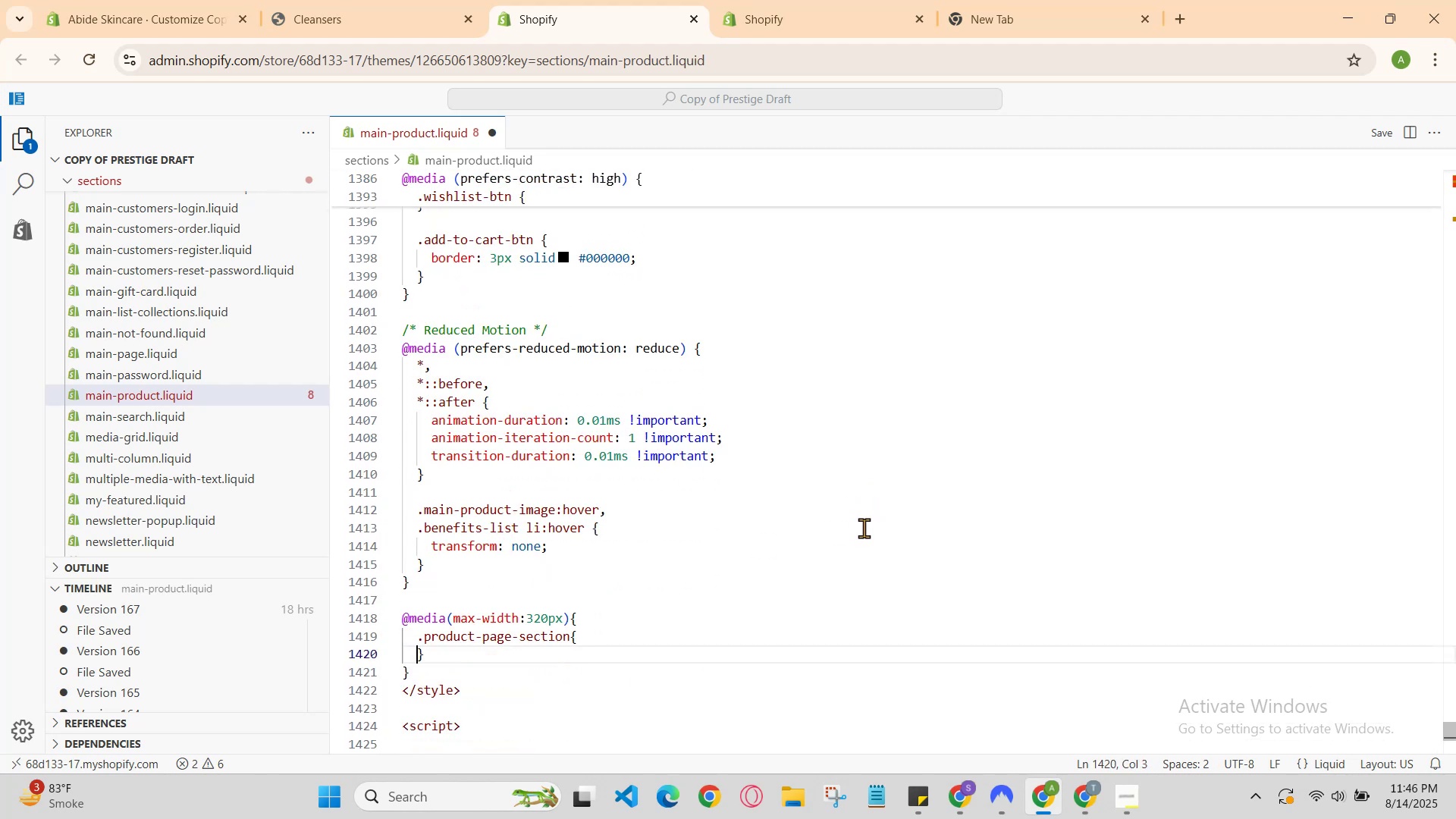 
key(Enter)
 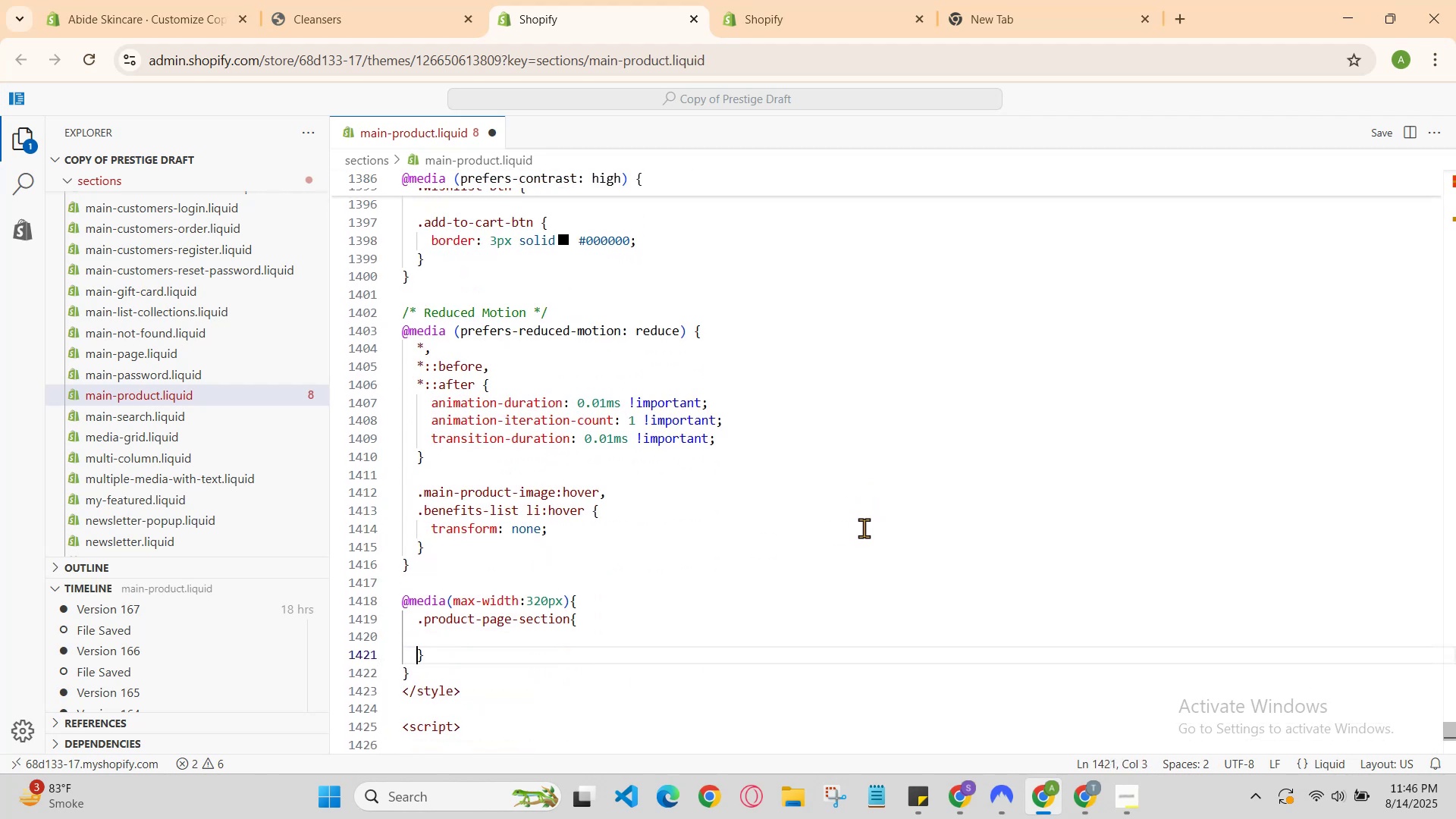 
key(Enter)
 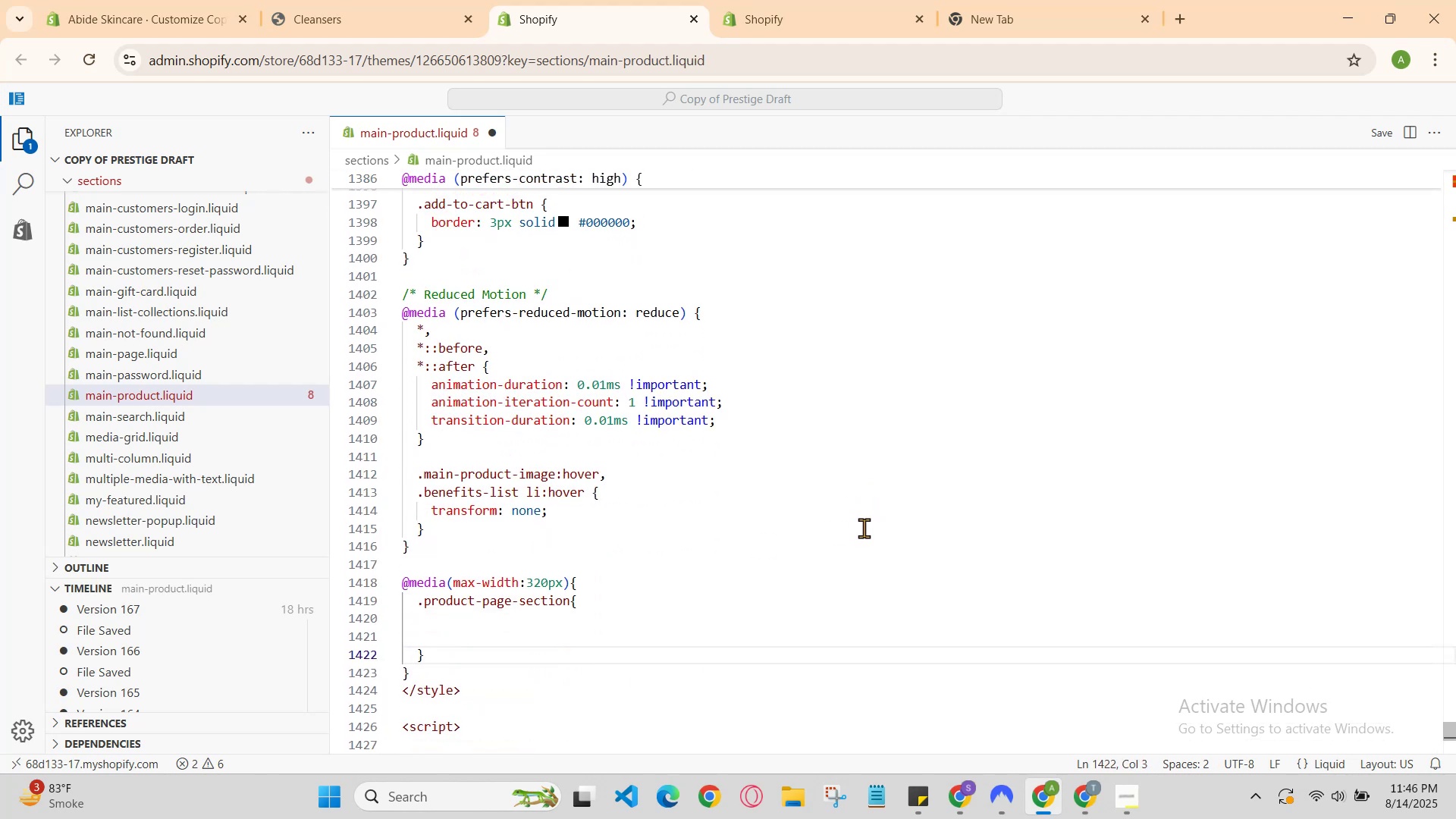 
key(ArrowUp)
 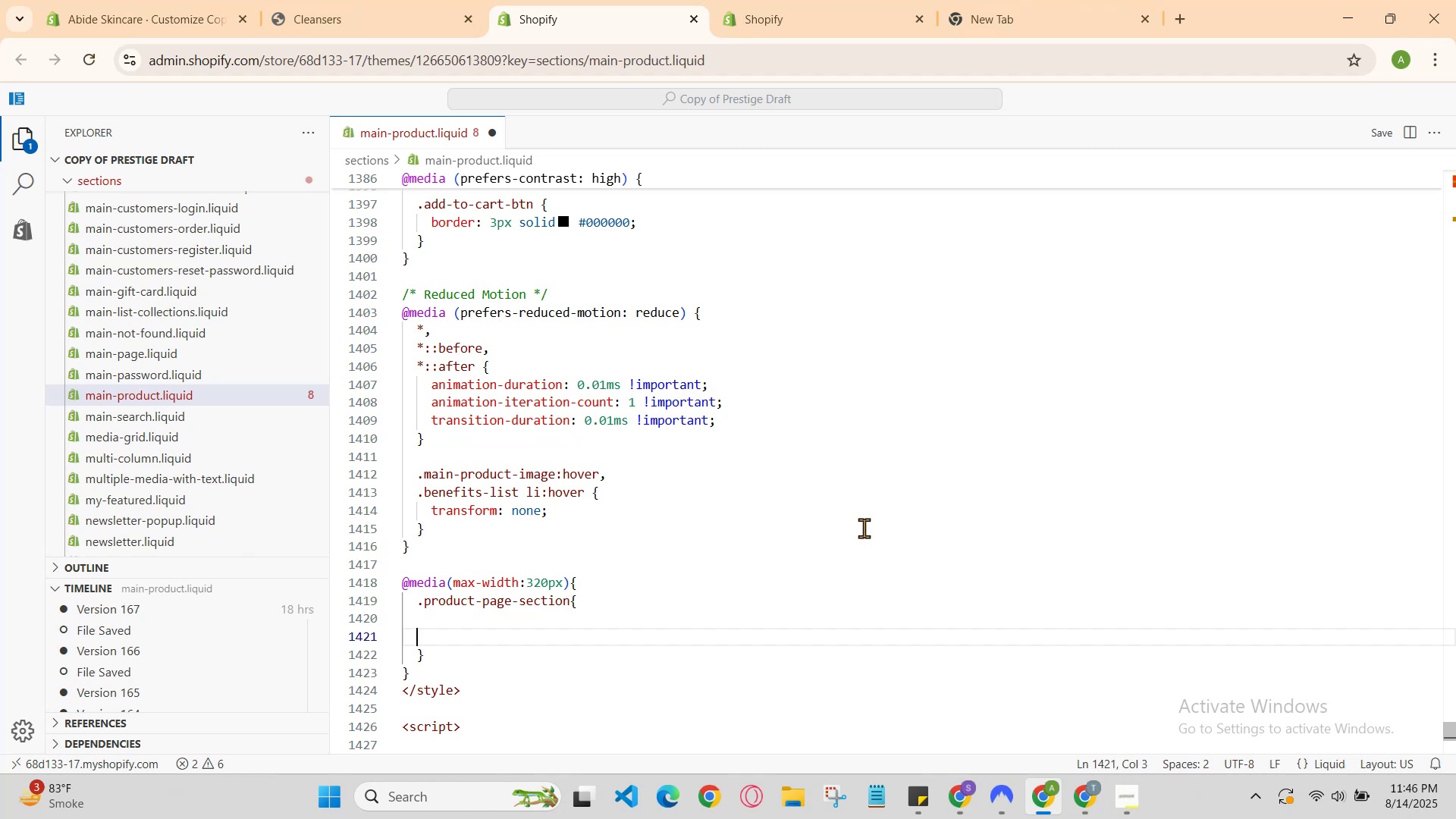 
key(ArrowUp)
 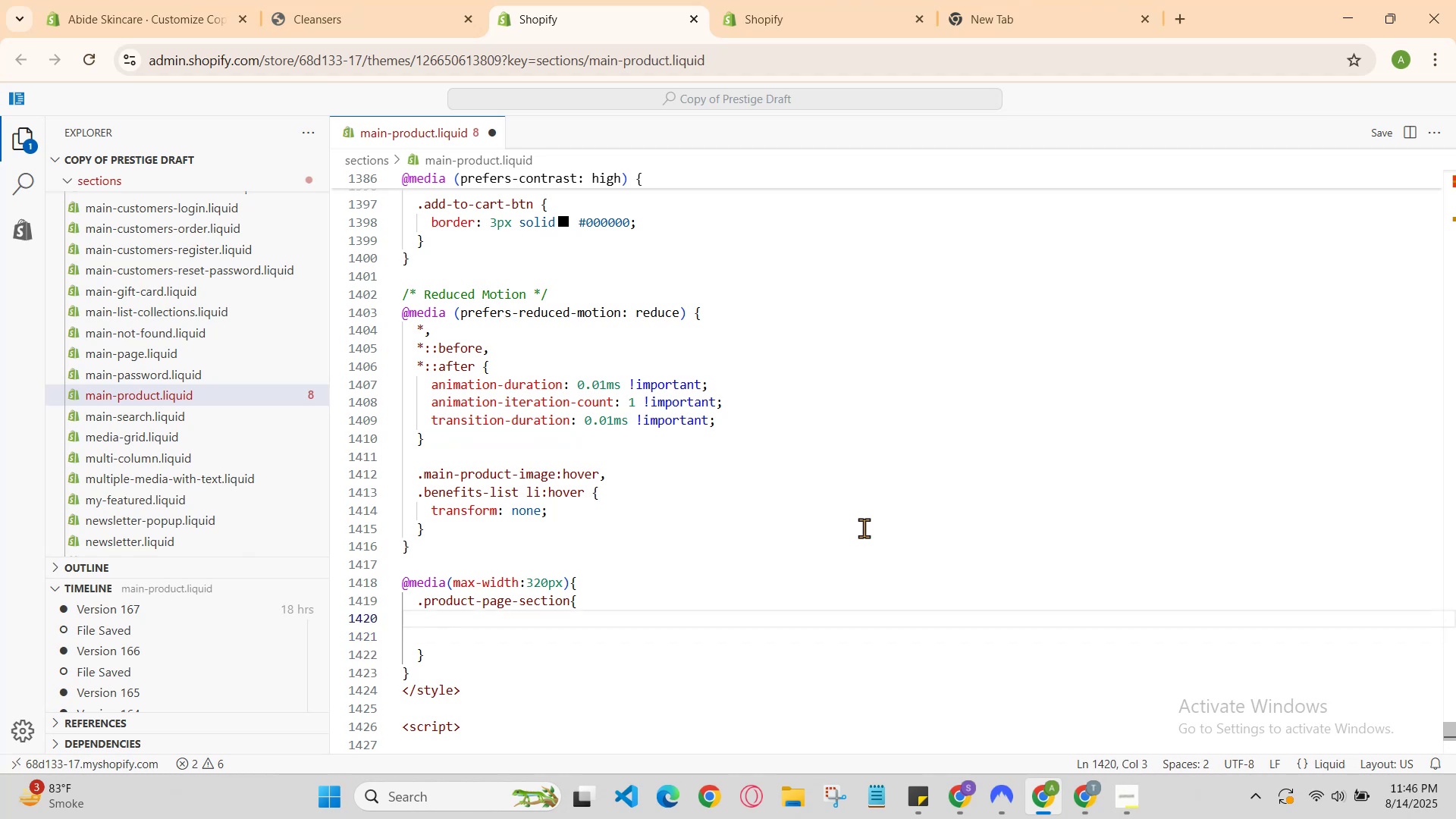 
key(ArrowUp)
 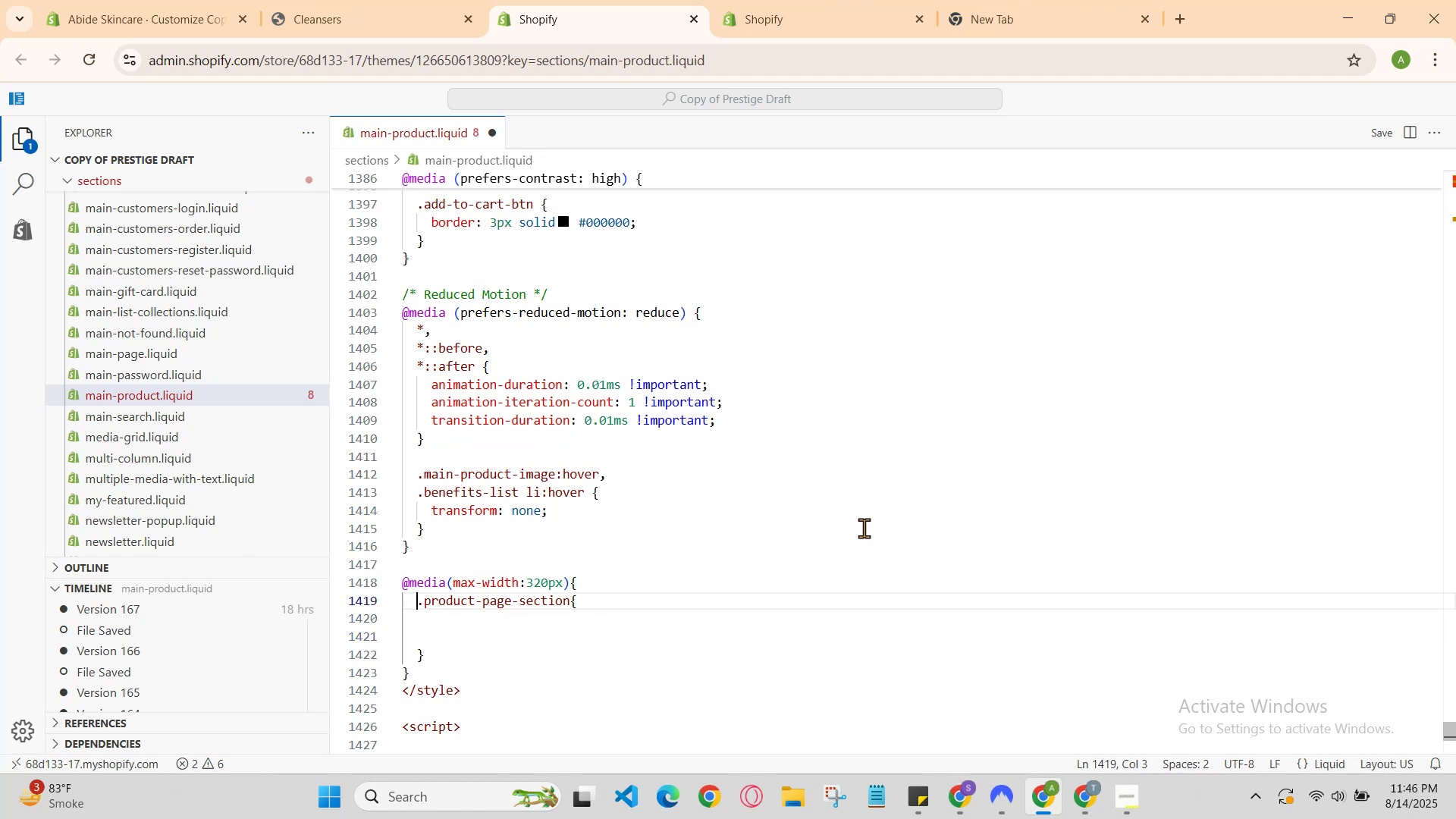 
key(ArrowDown)
 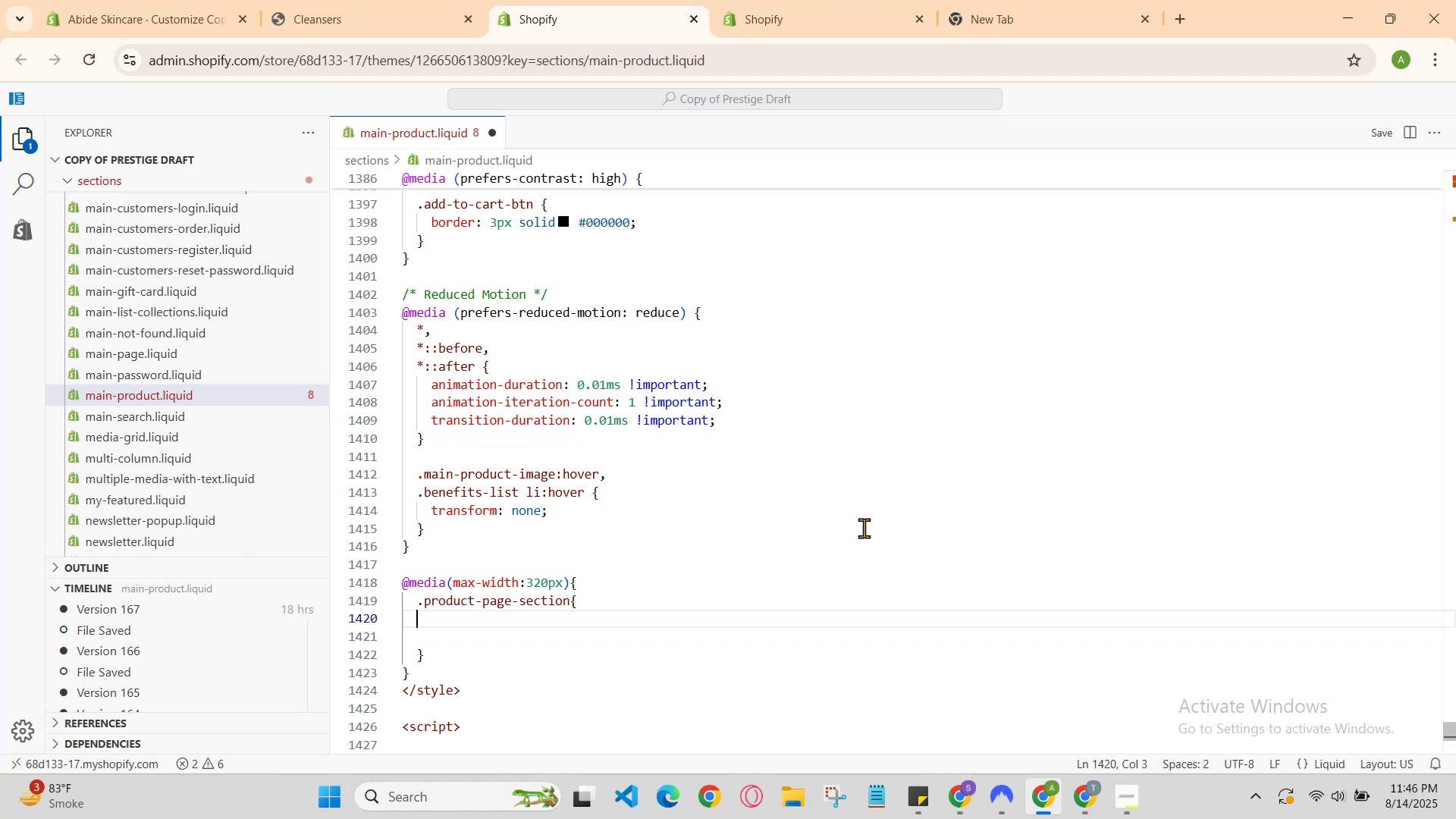 
key(ArrowDown)
 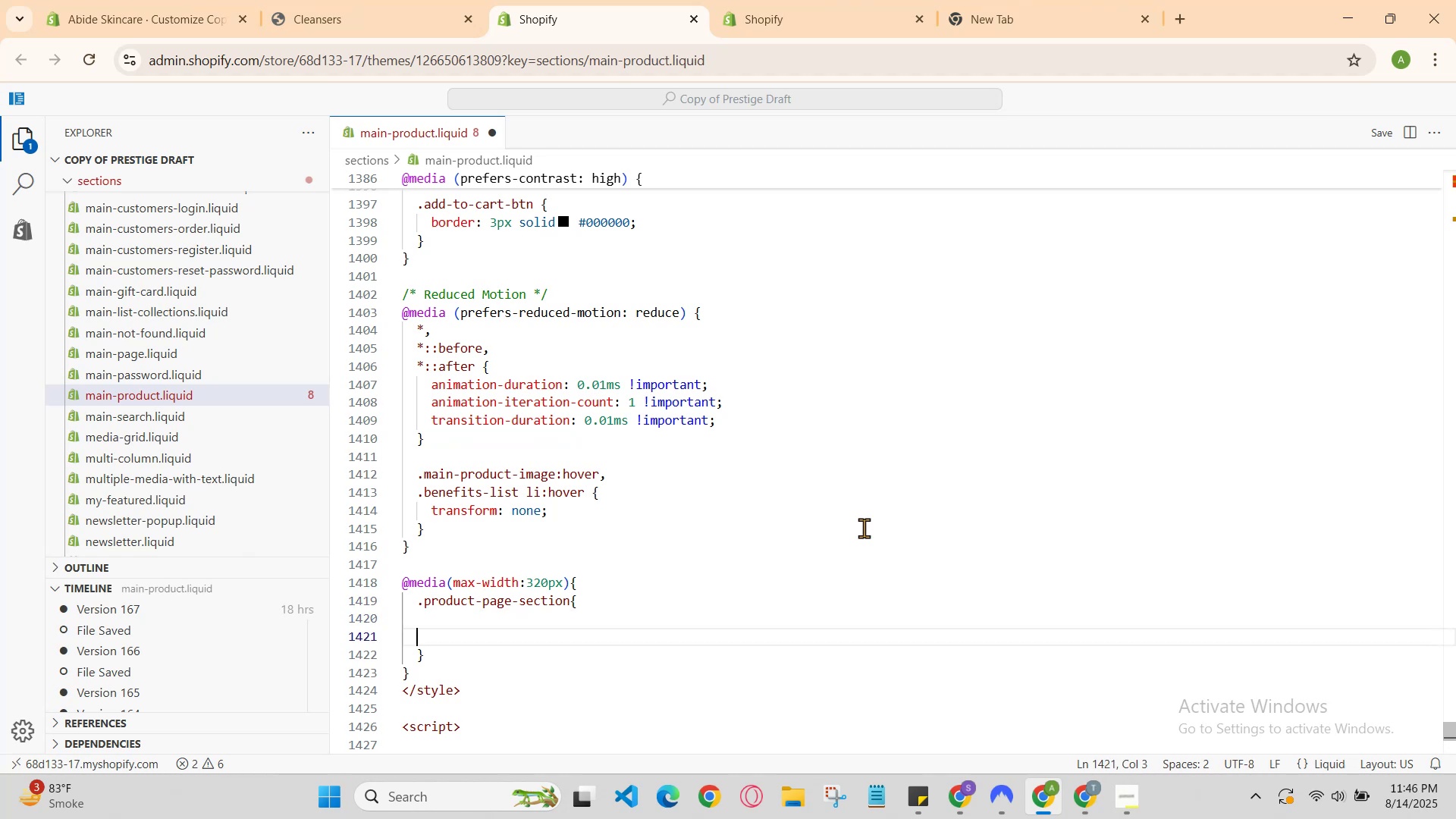 
key(ArrowUp)
 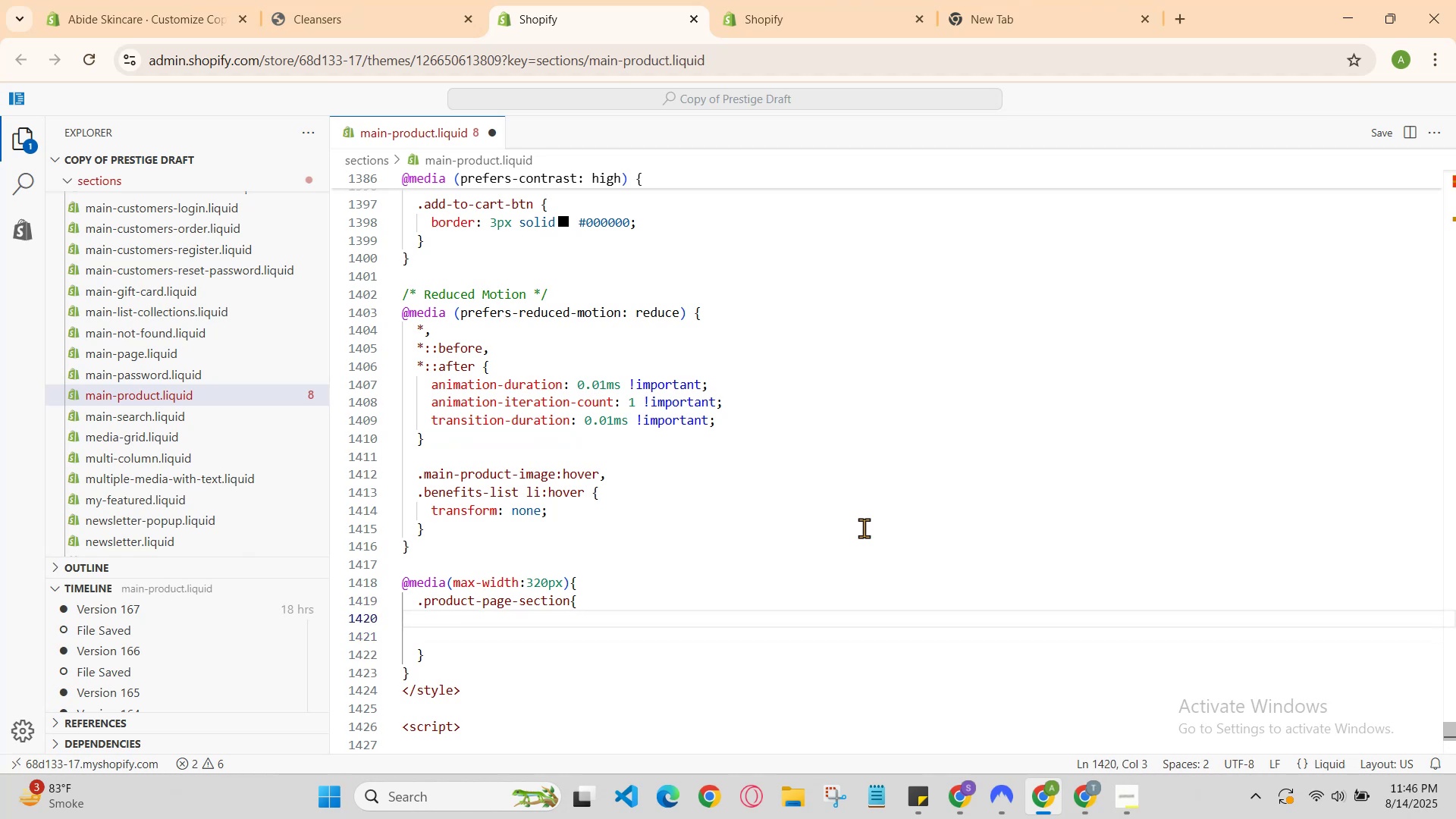 
type(border: 2px solid @)
key(Backspace)
type(#333333)
 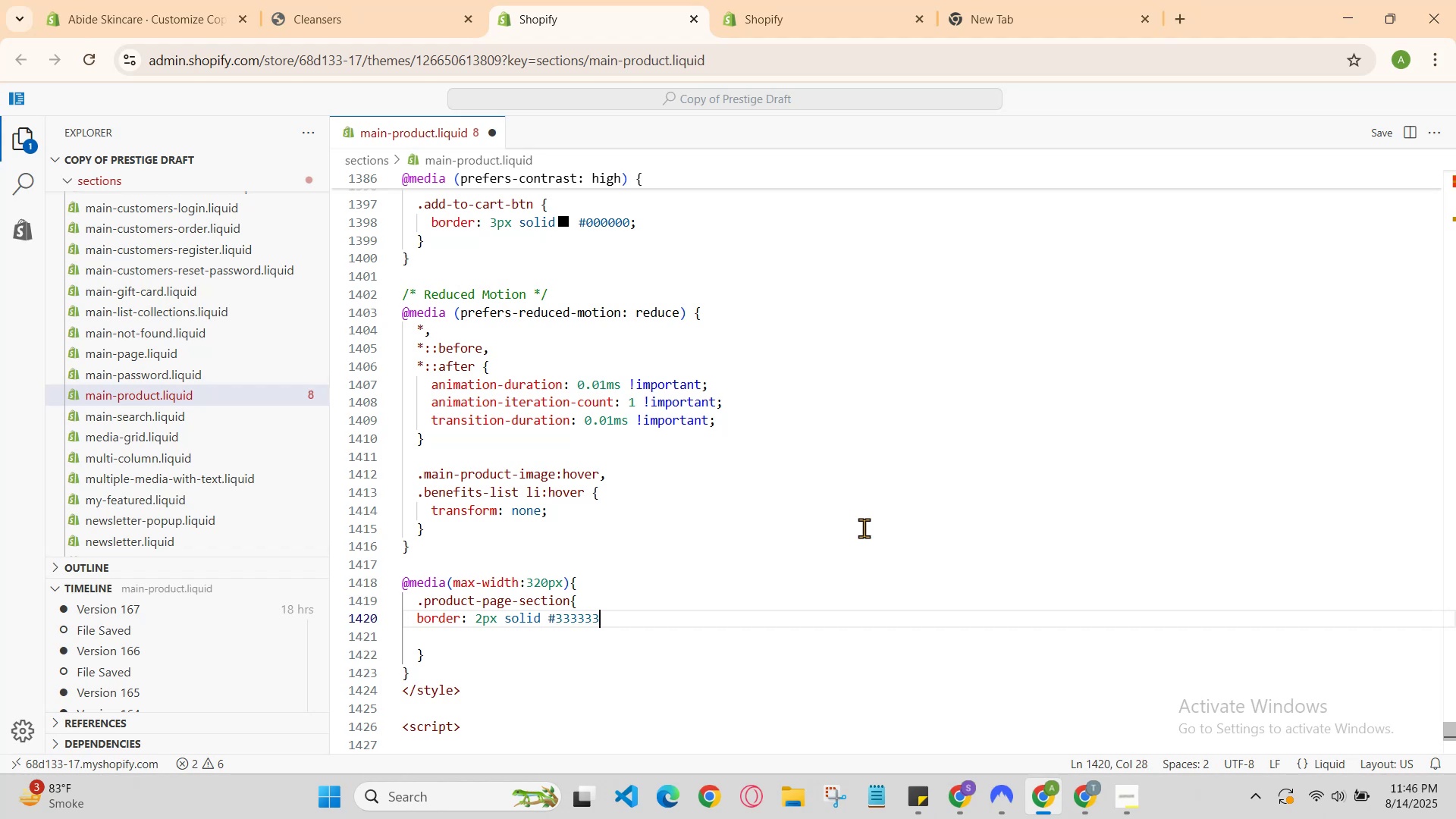 
key(Semicolon)
 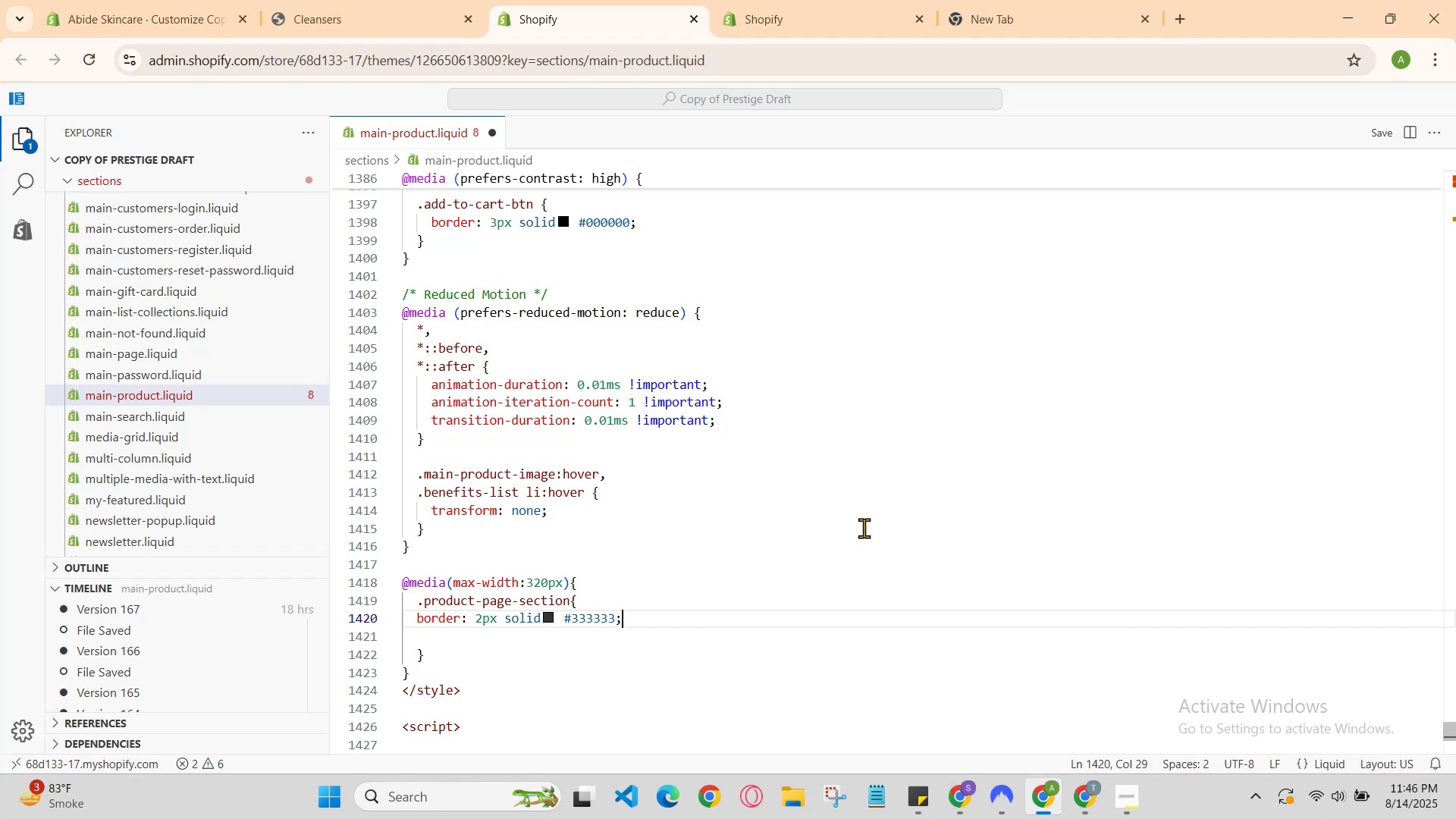 
key(Enter)
 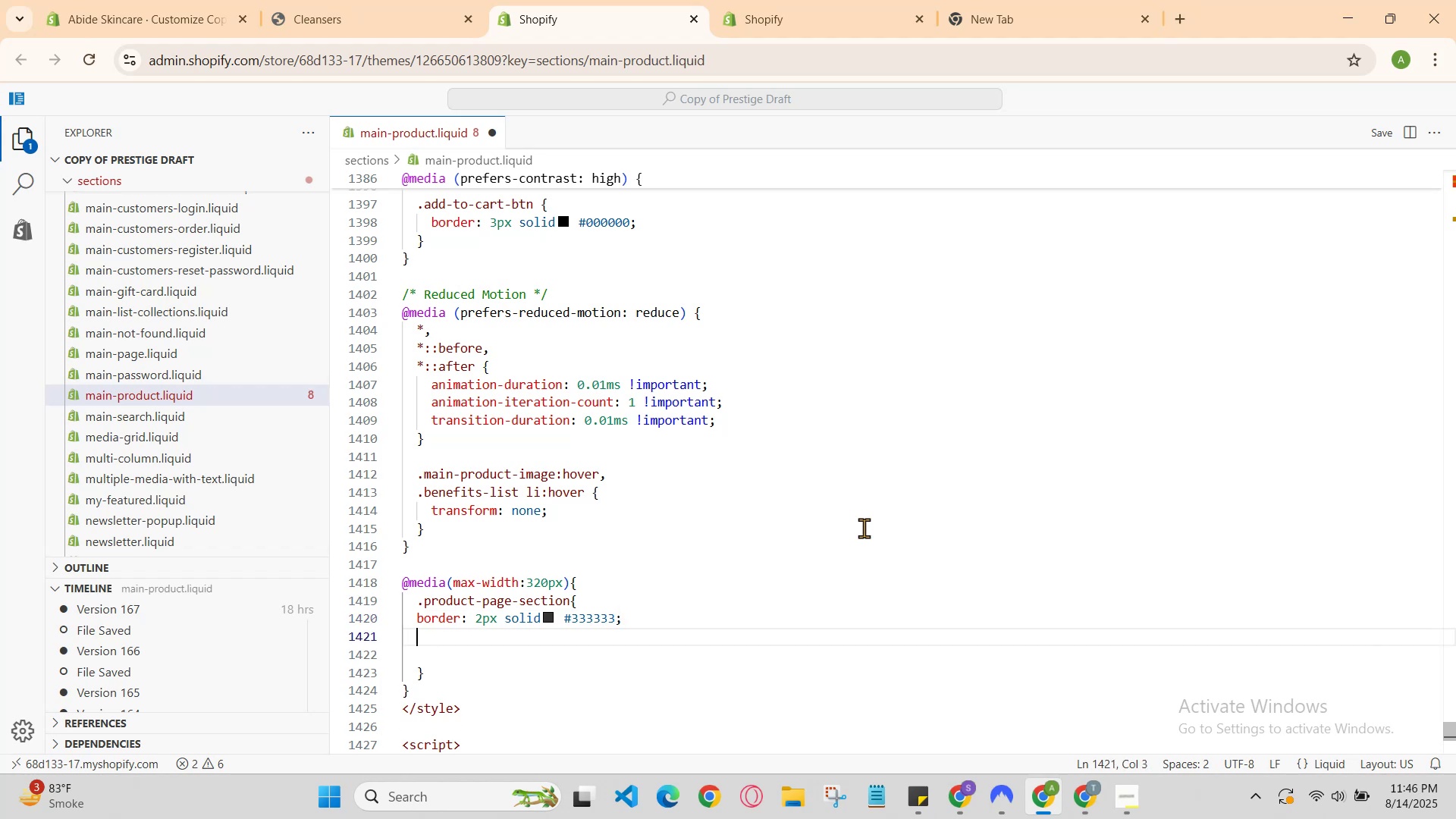 
type(back)
 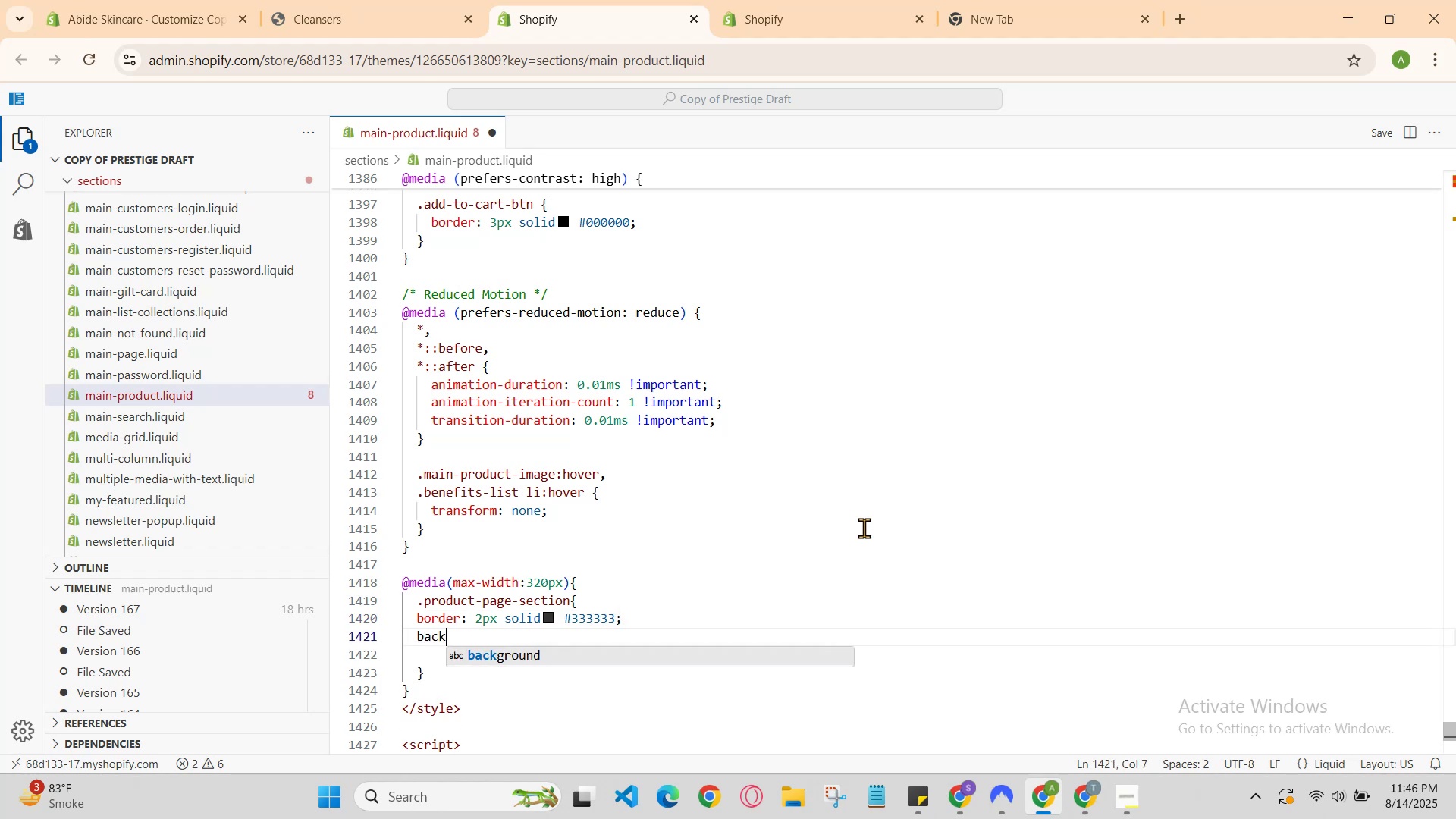 
key(Enter)
 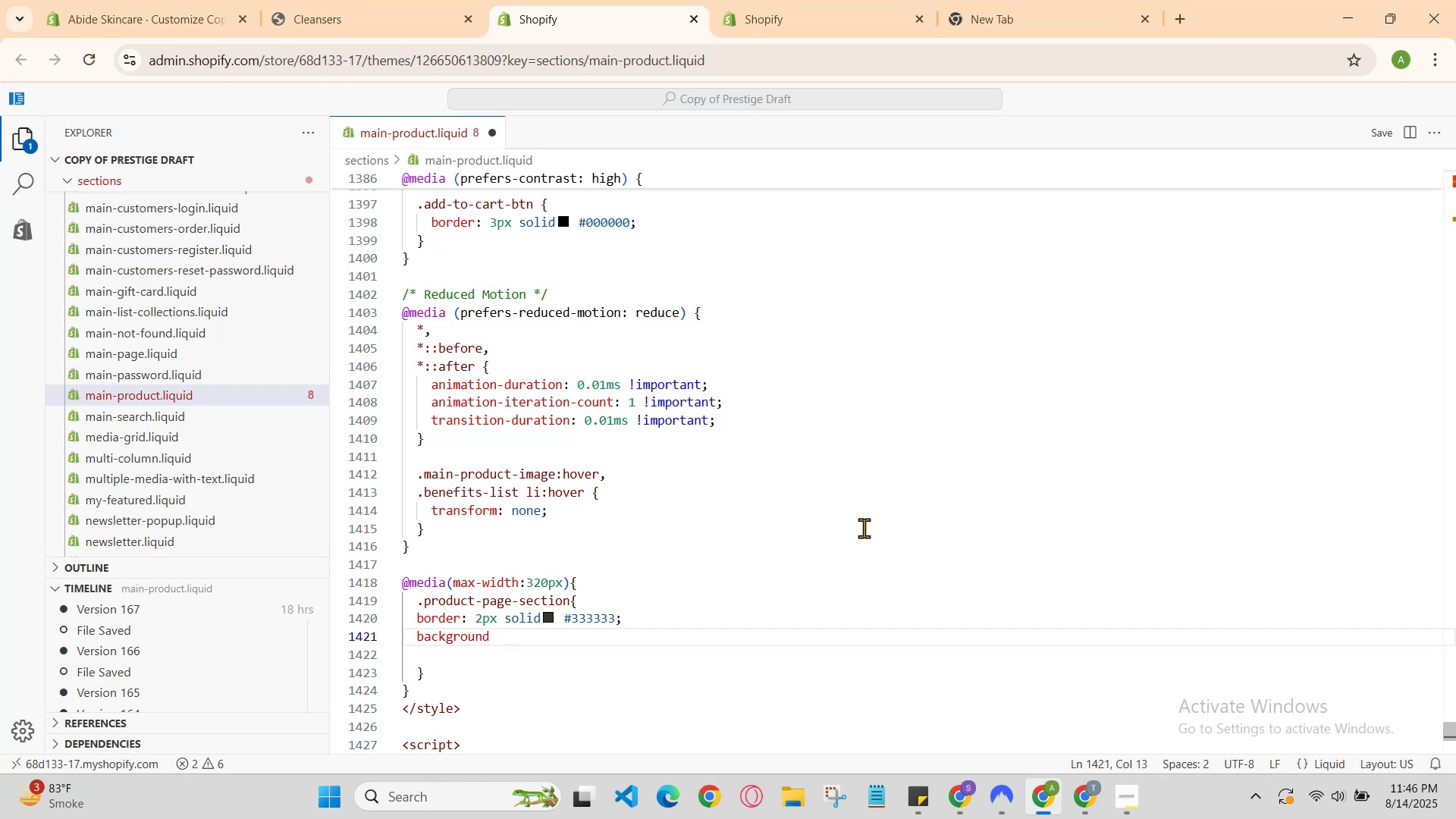 
type(-colro)
key(Backspace)
key(Backspace)
type(or: gre)
 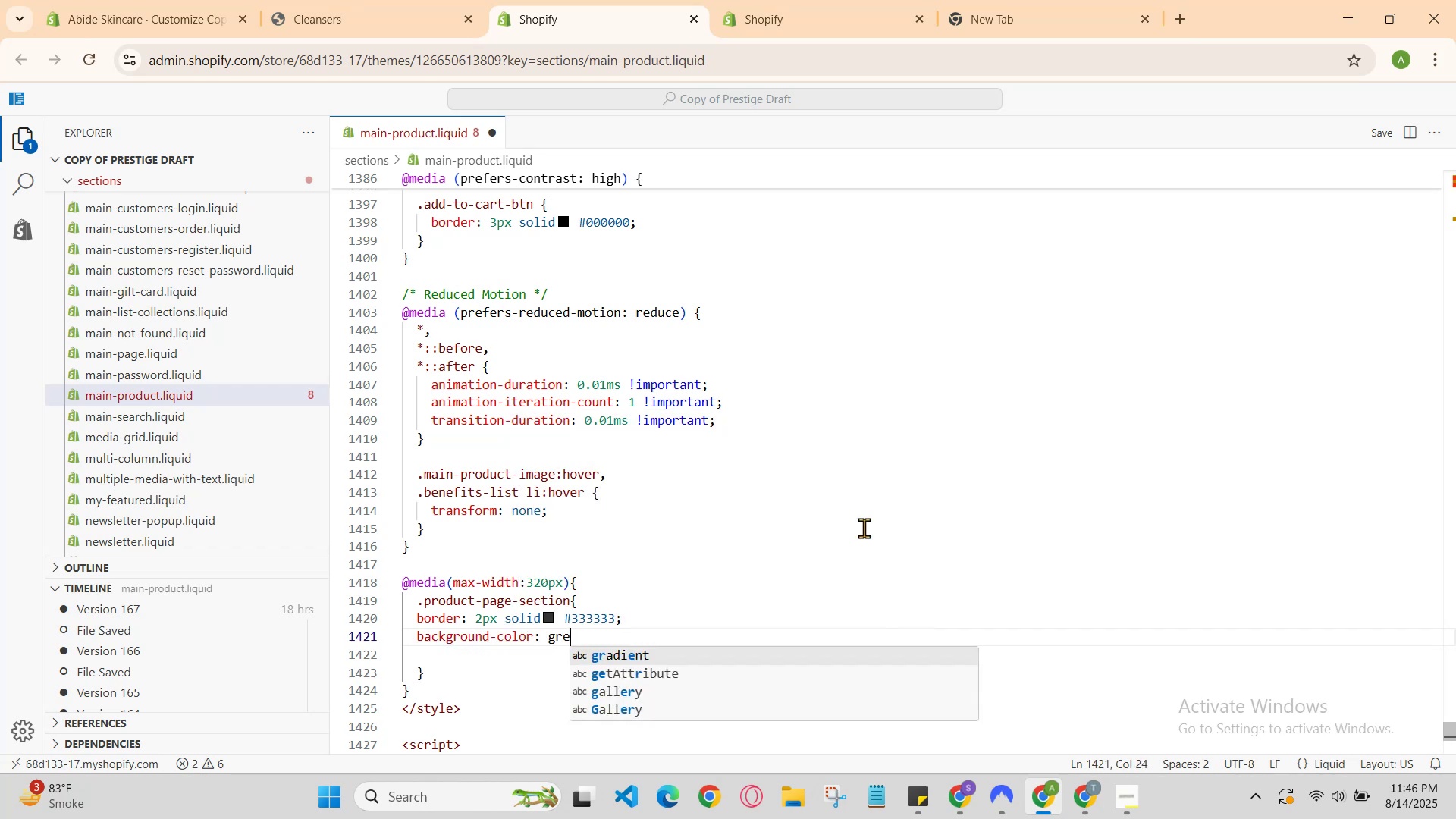 
hold_key(key=Y, duration=0.33)
 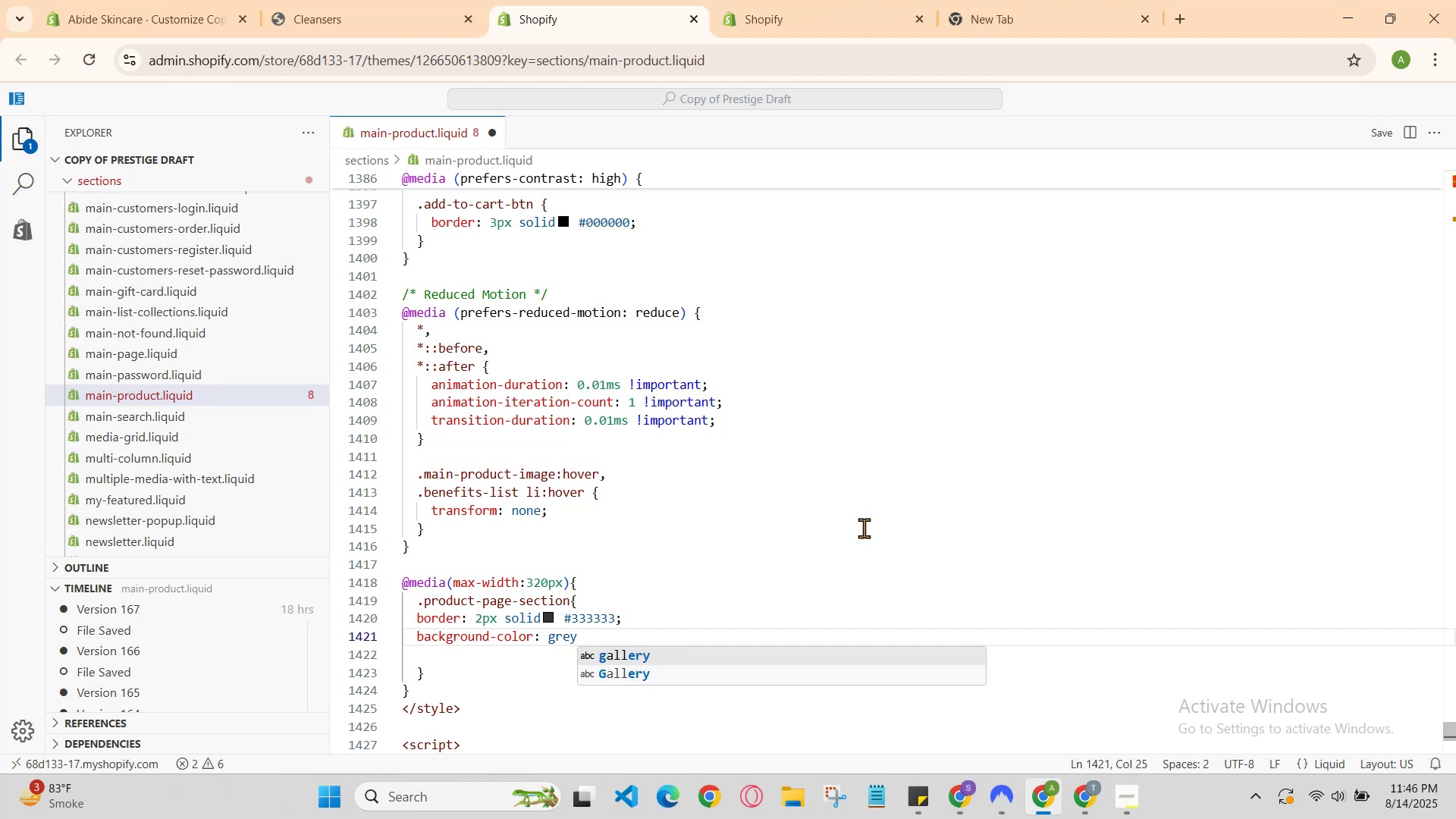 
key(Enter)
 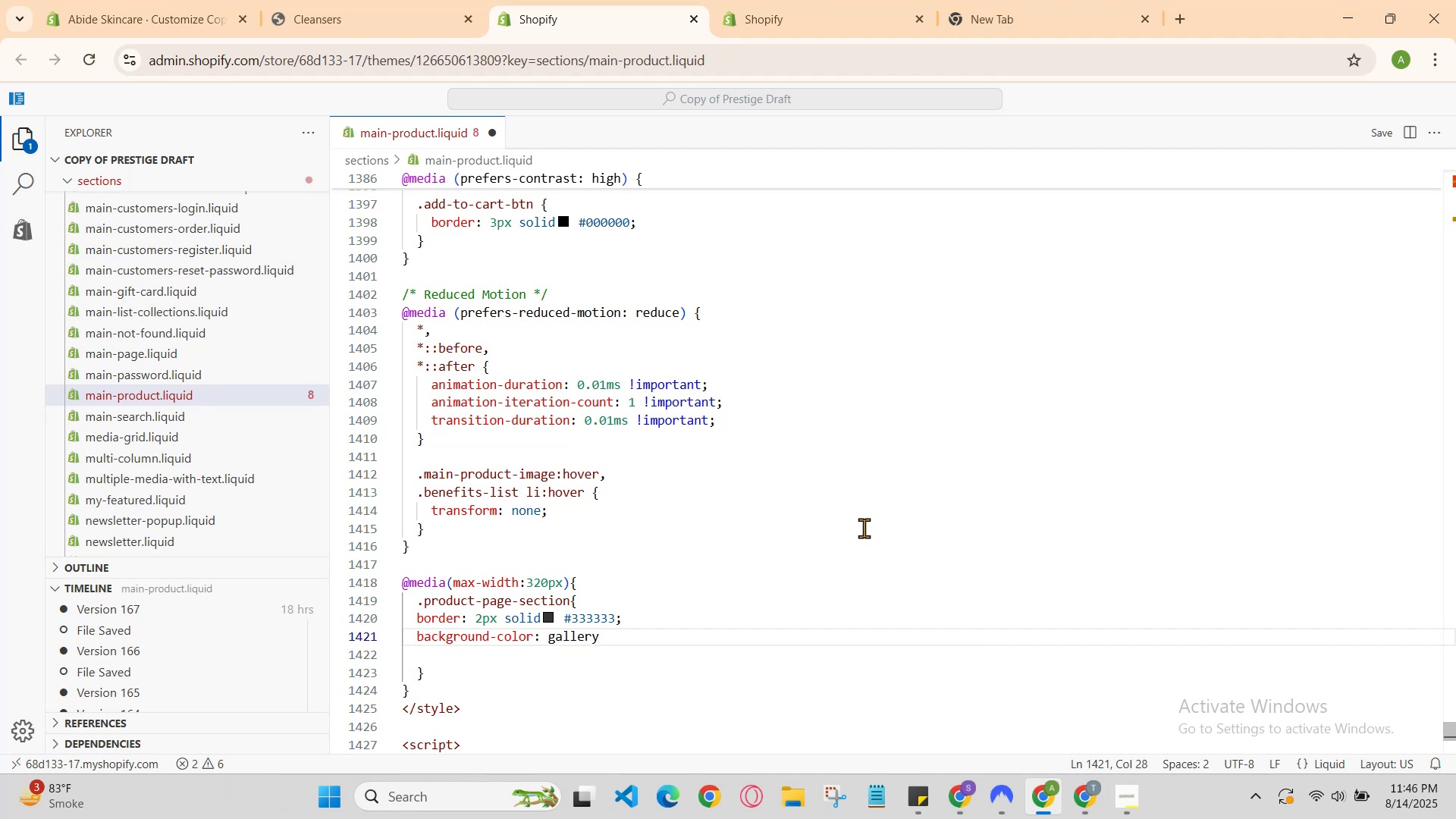 
key(ArrowUp)
 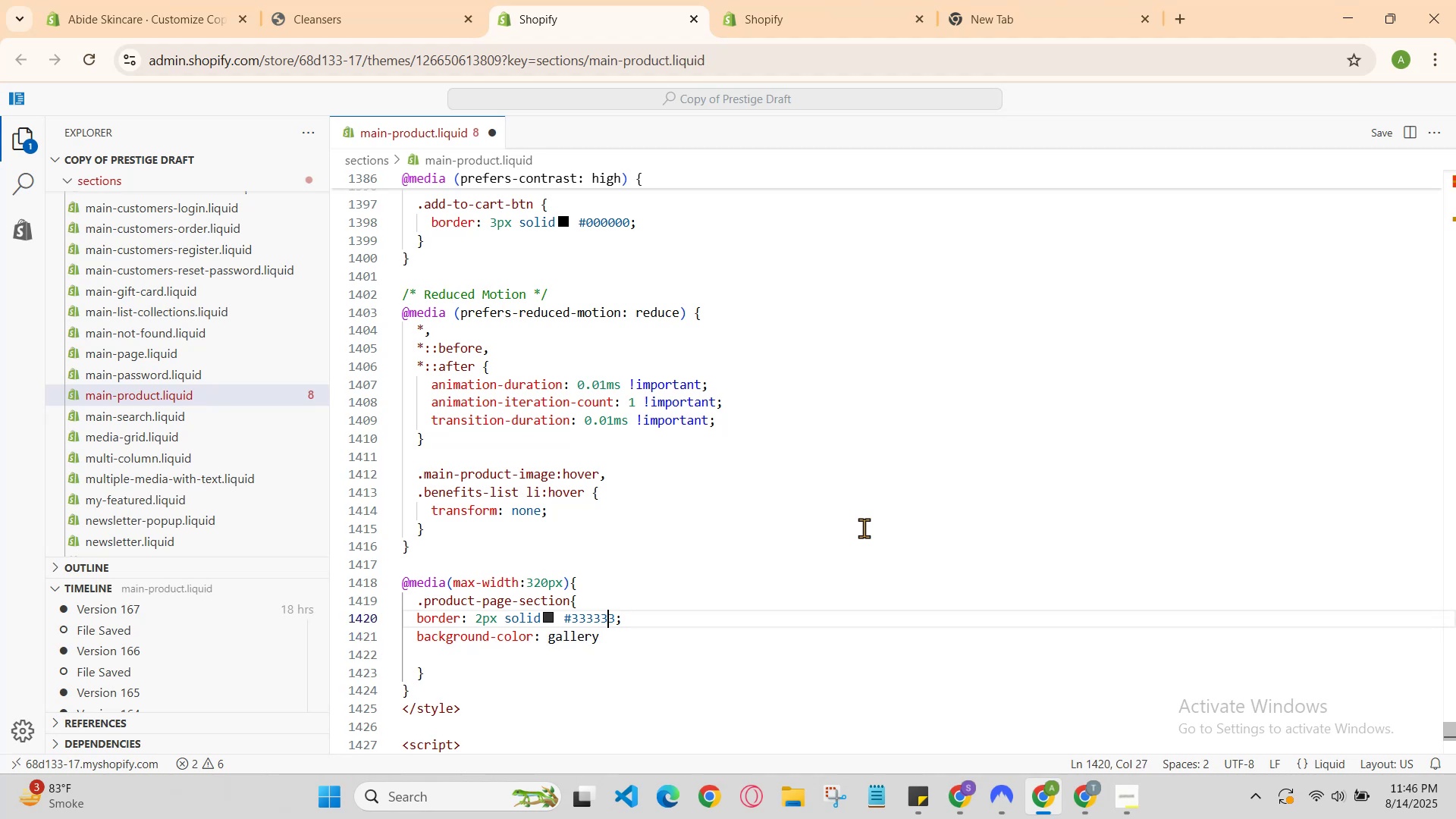 
key(ArrowUp)
 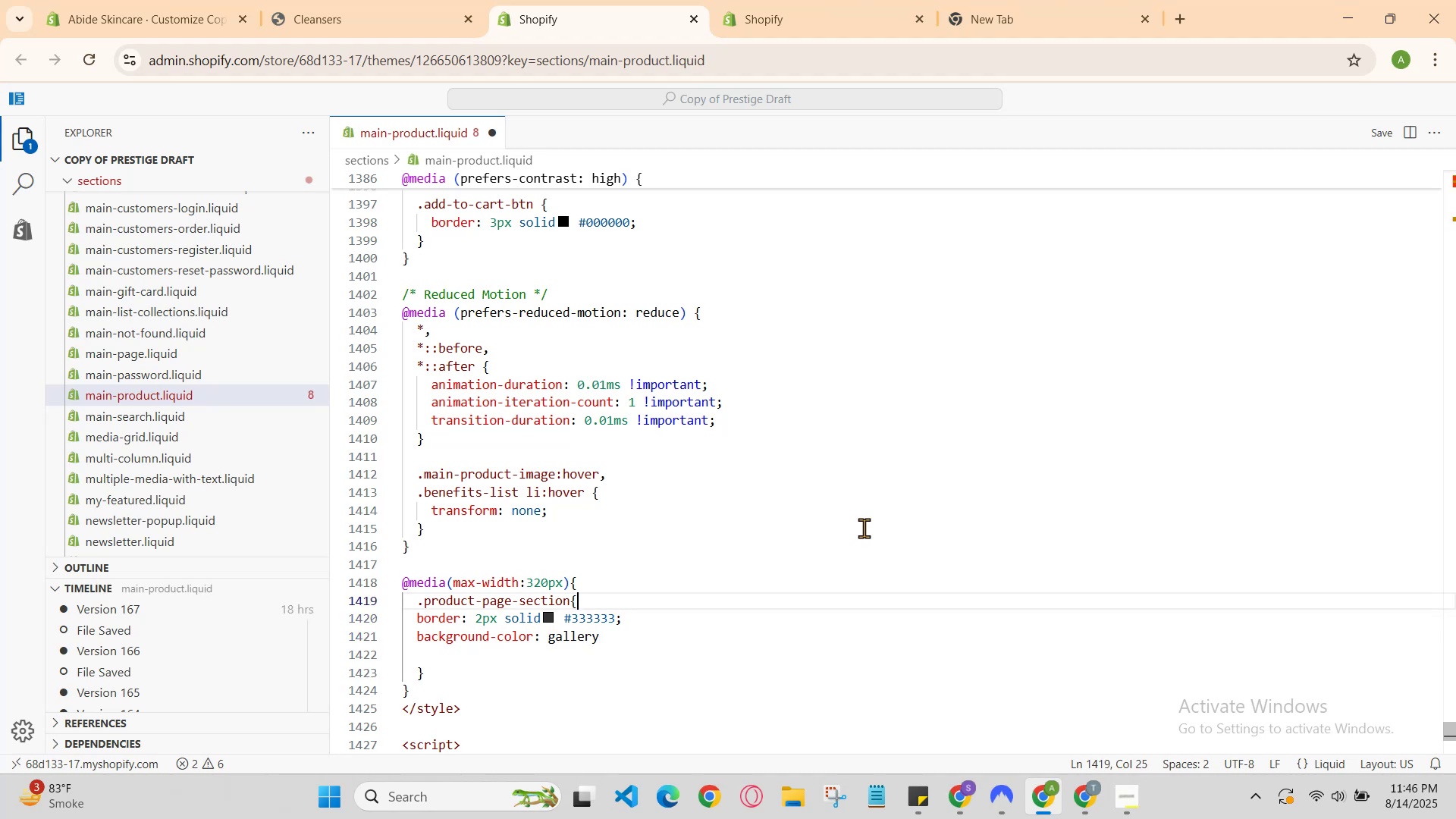 
key(ArrowUp)
 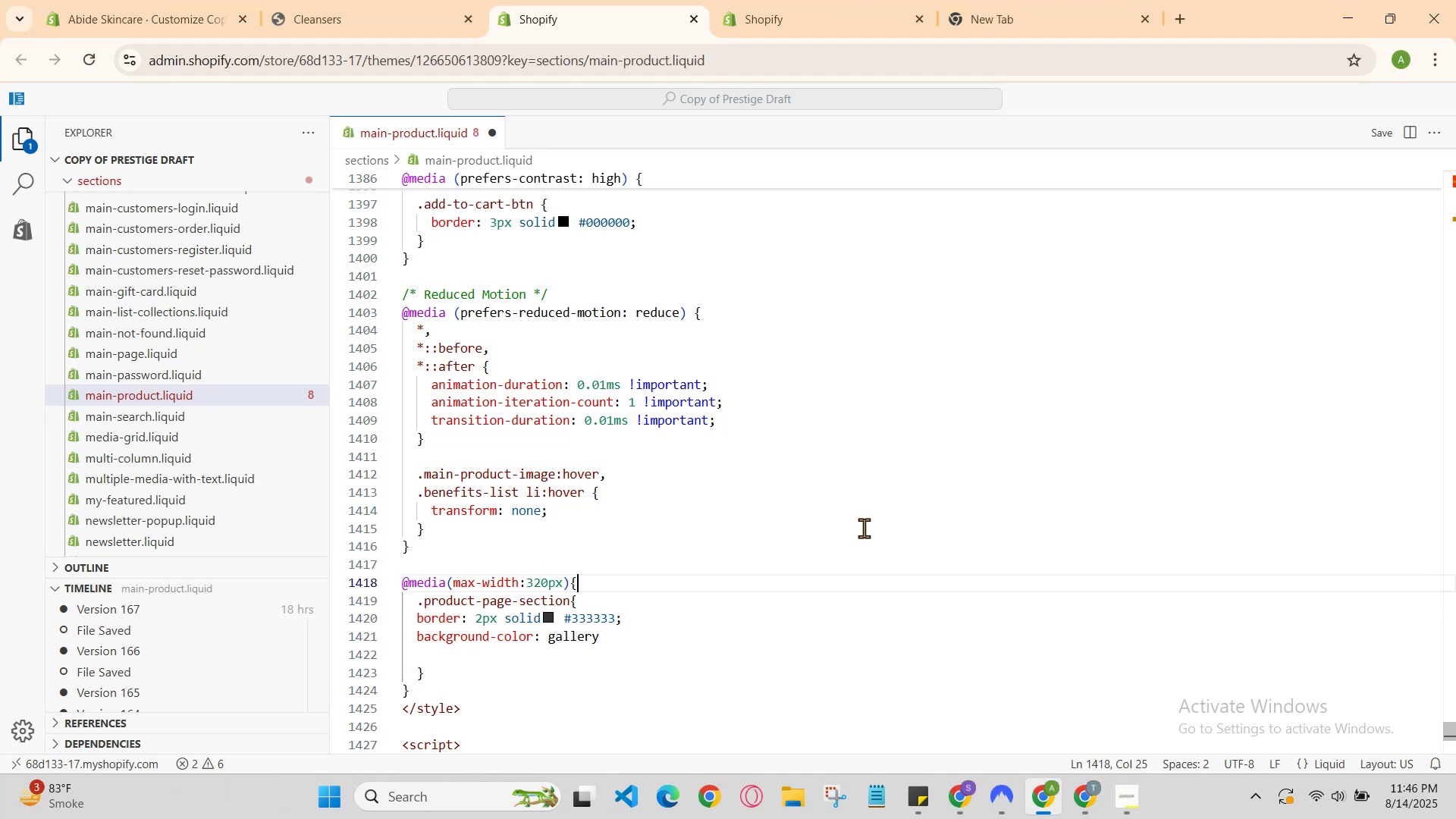 
key(ArrowUp)
 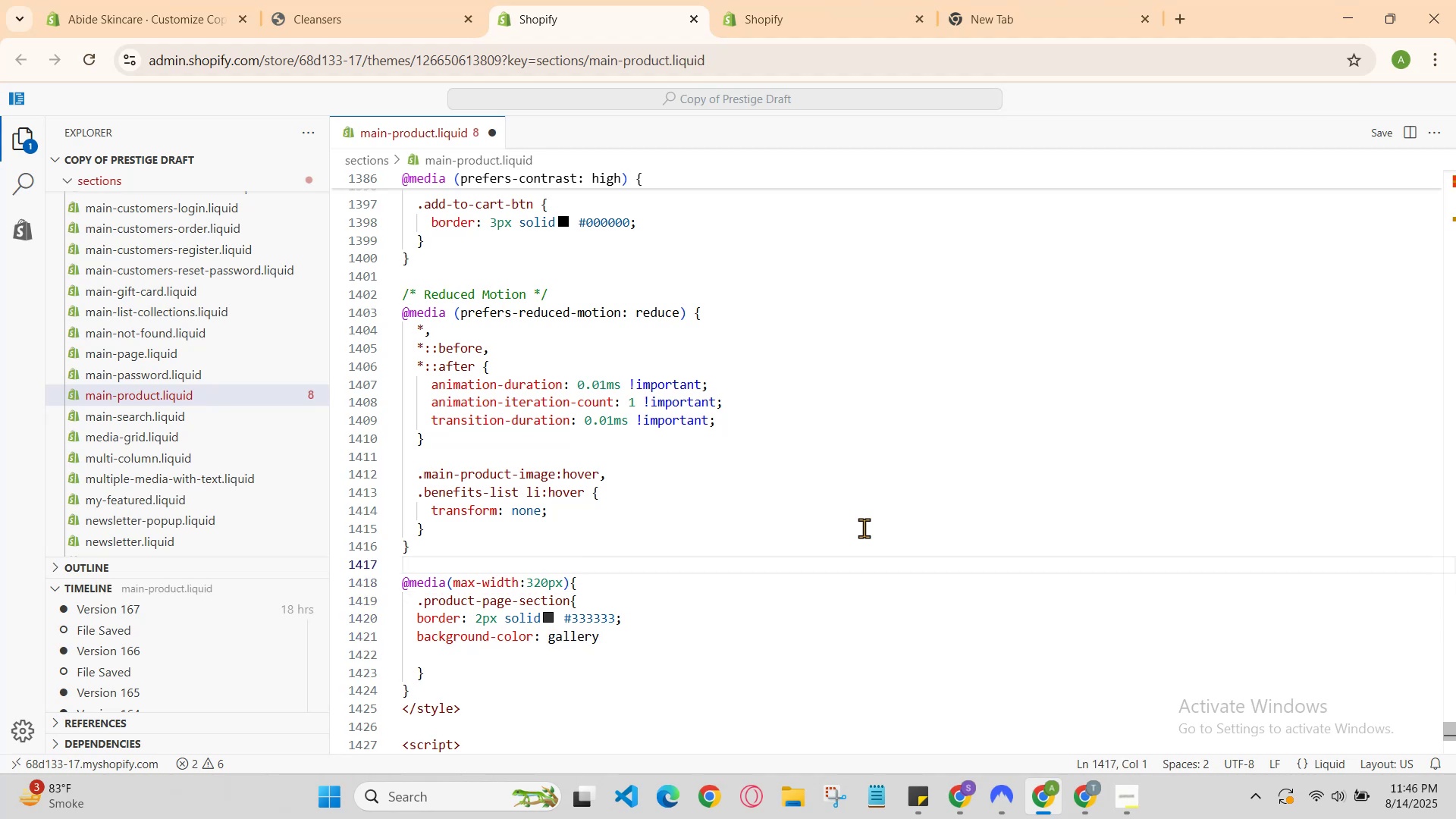 
hold_key(key=ShiftRight, duration=1.02)
 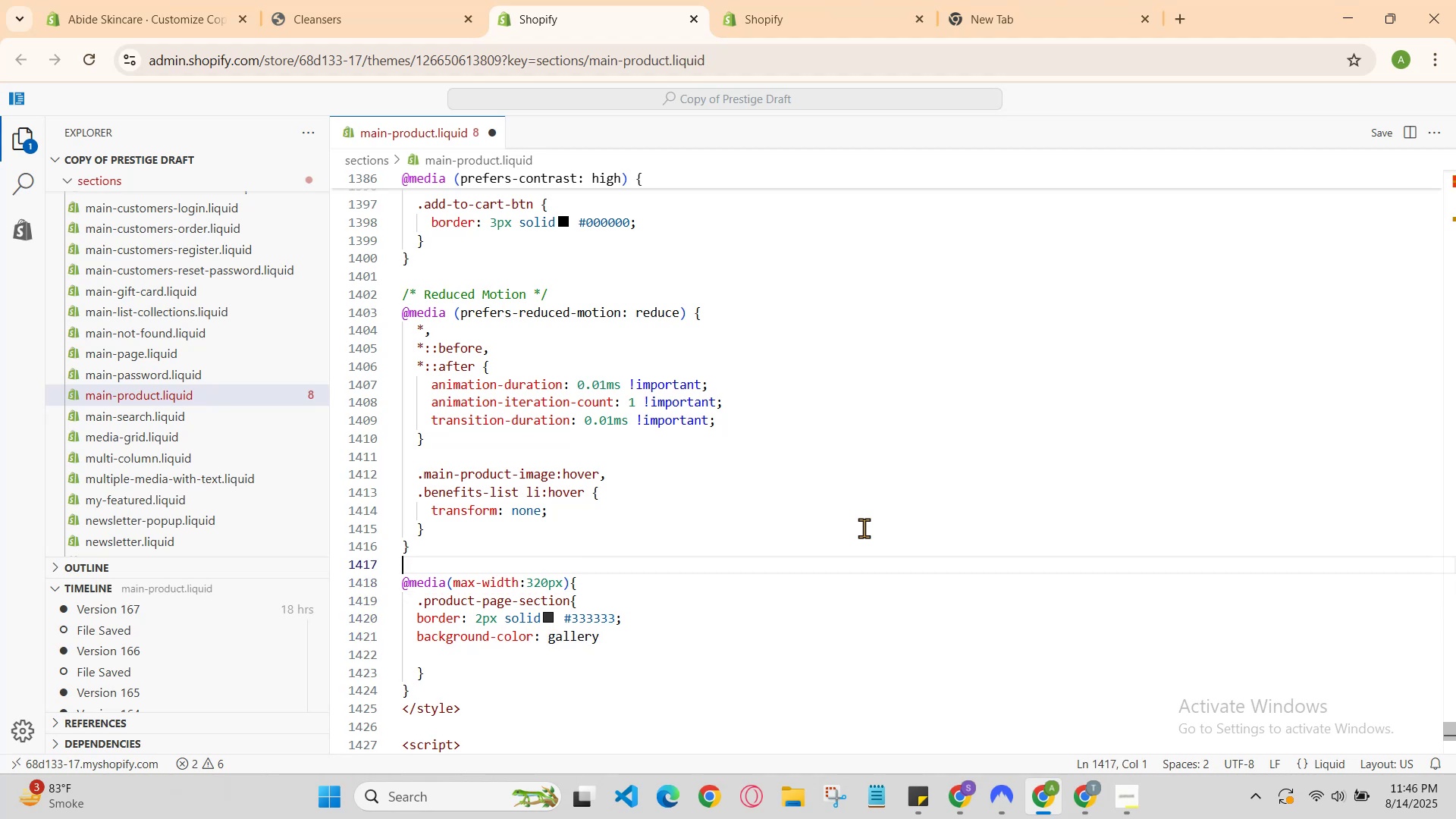 
hold_key(key=Slash, duration=0.31)
 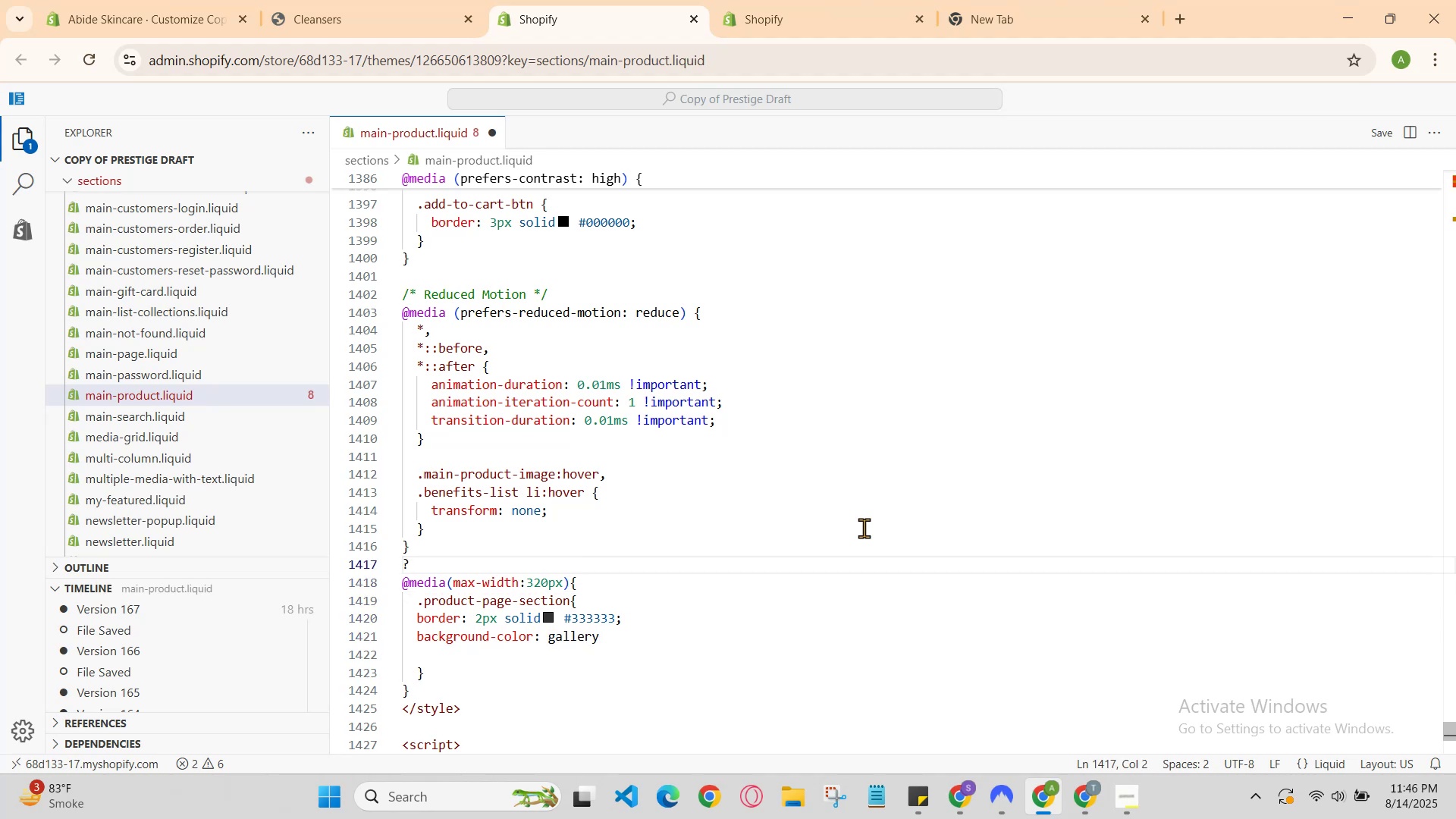 
key(Backspace)
 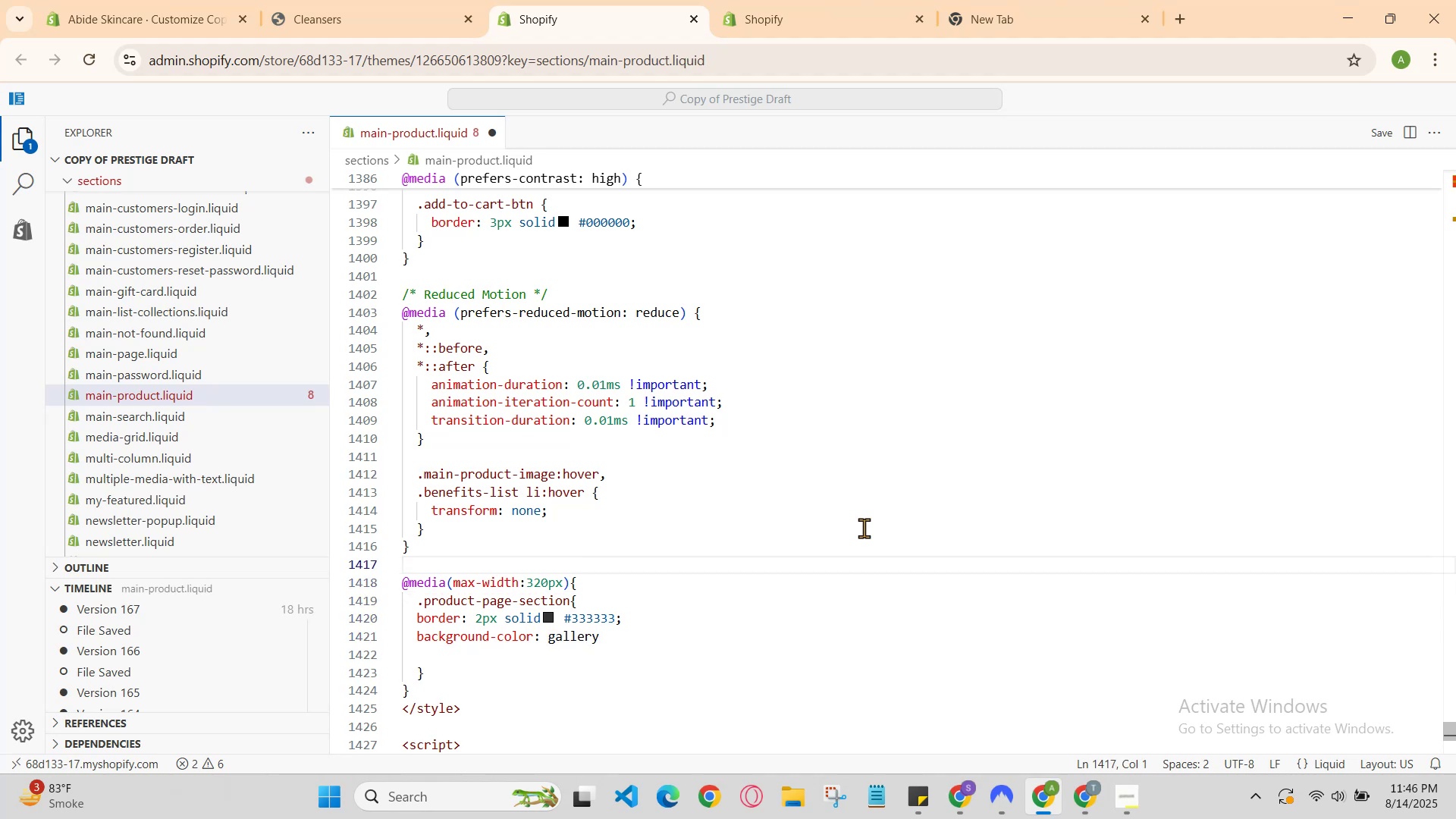 
hold_key(key=ControlRight, duration=0.58)
 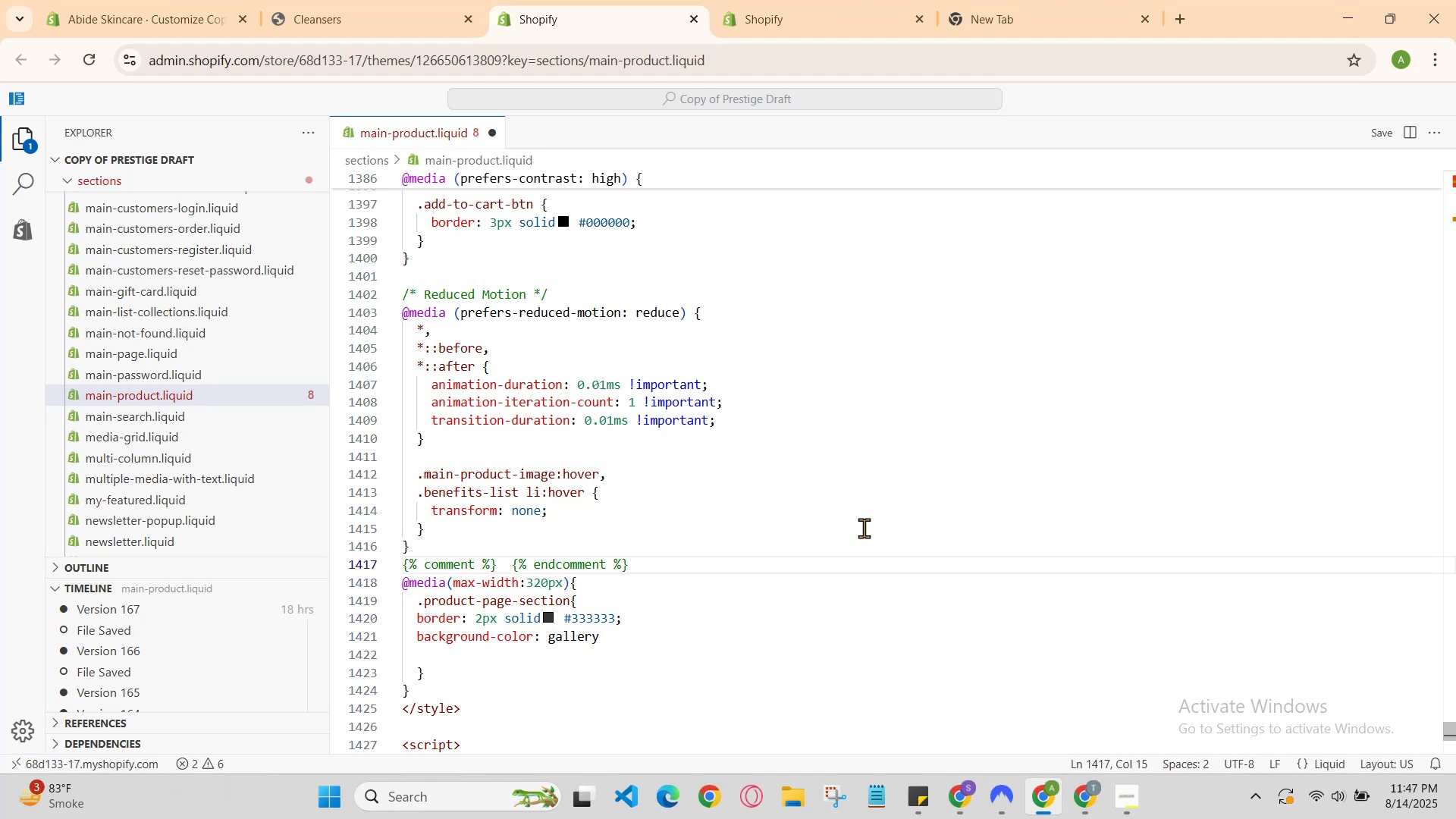 
hold_key(key=Slash, duration=0.37)
 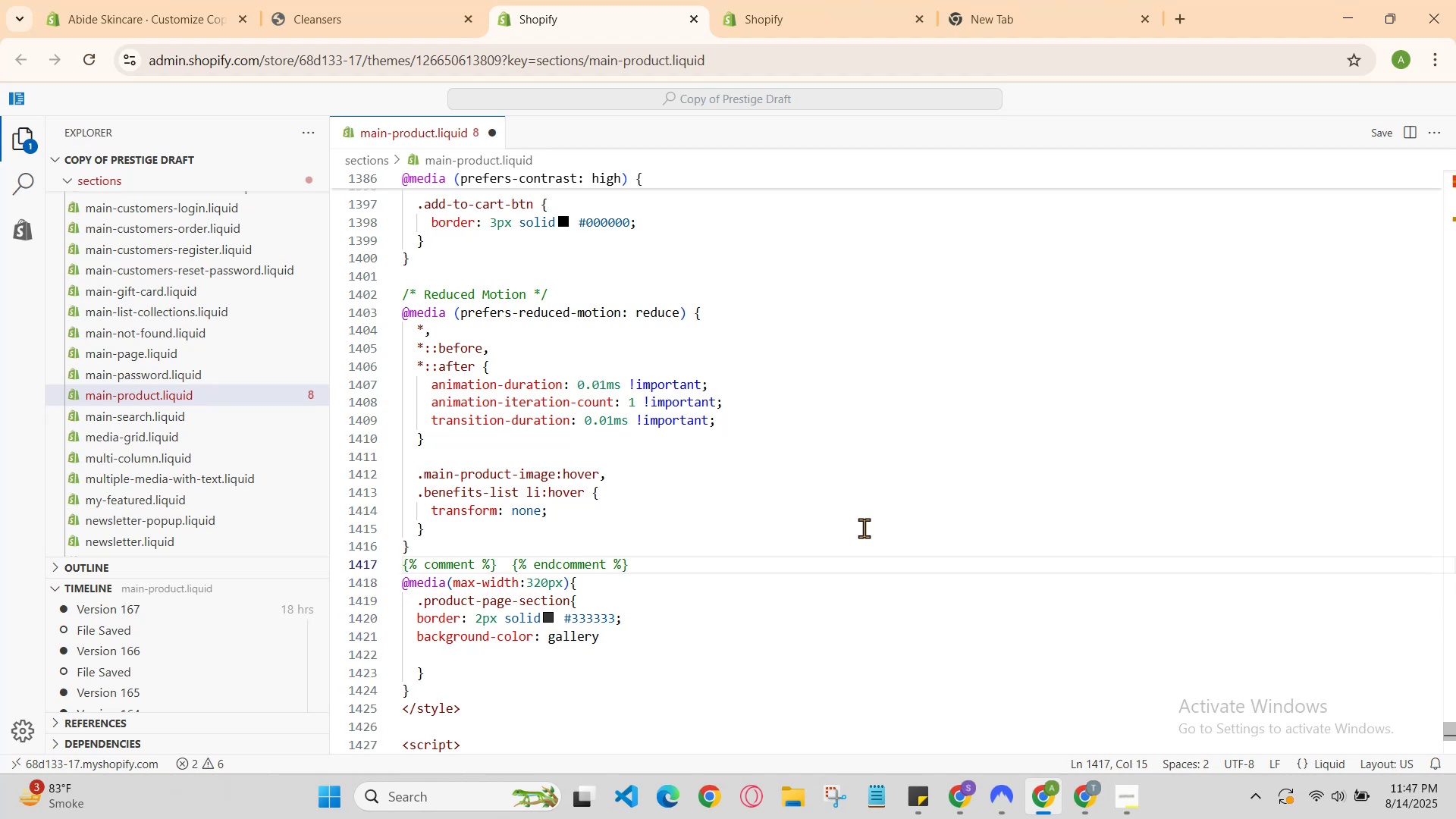 
key(ArrowDown)
 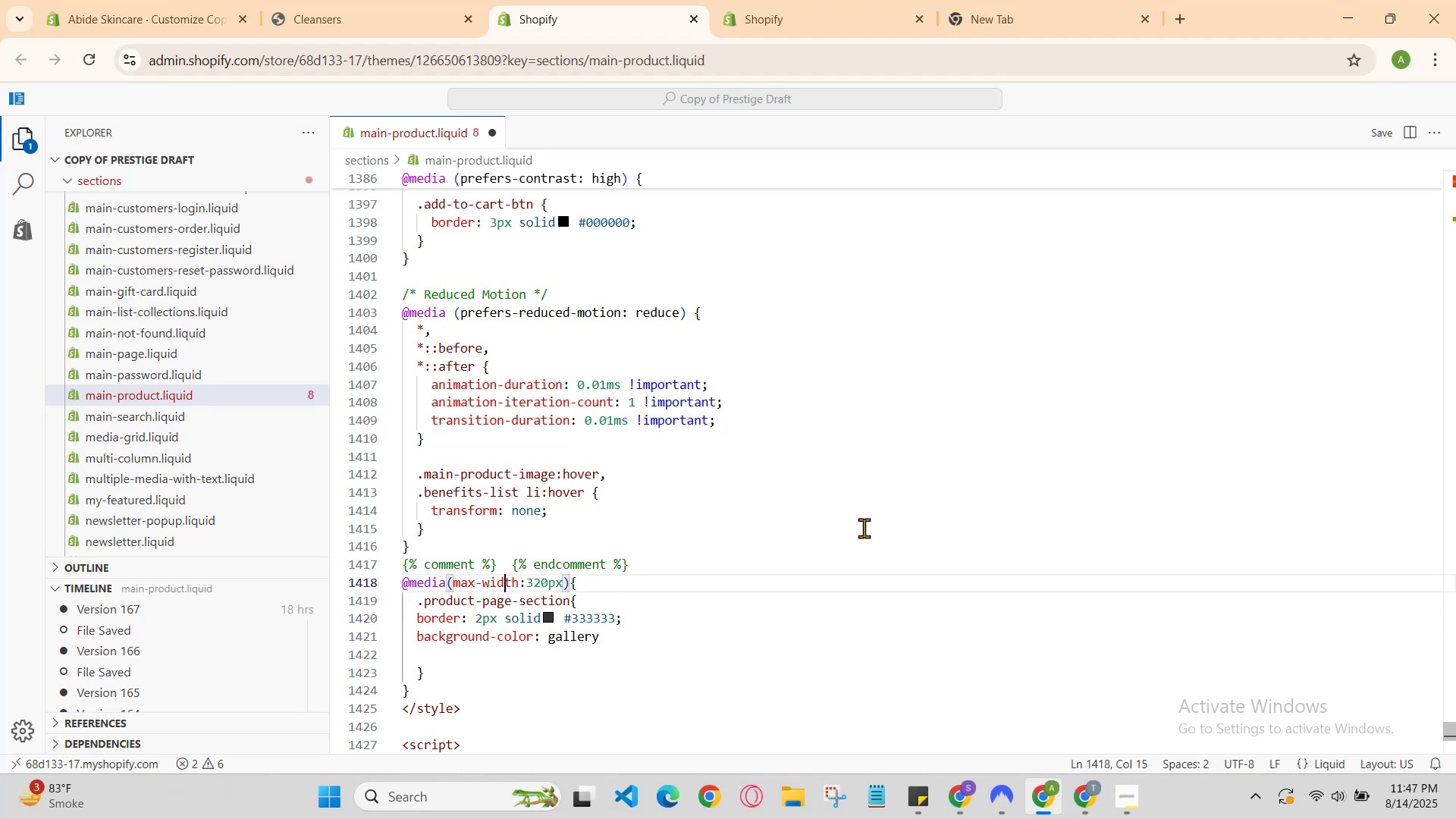 
key(ArrowDown)
 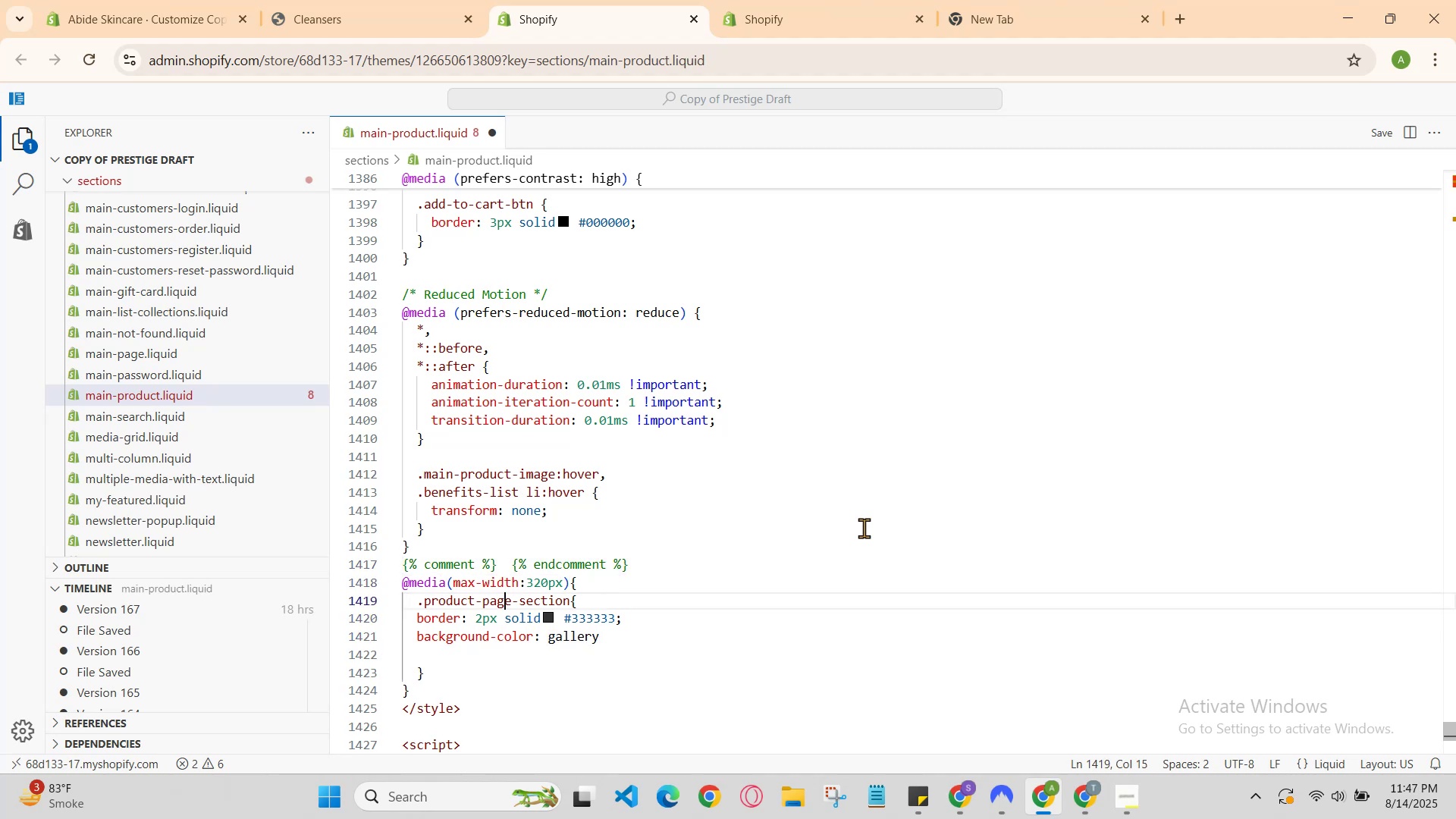 
key(ArrowDown)
 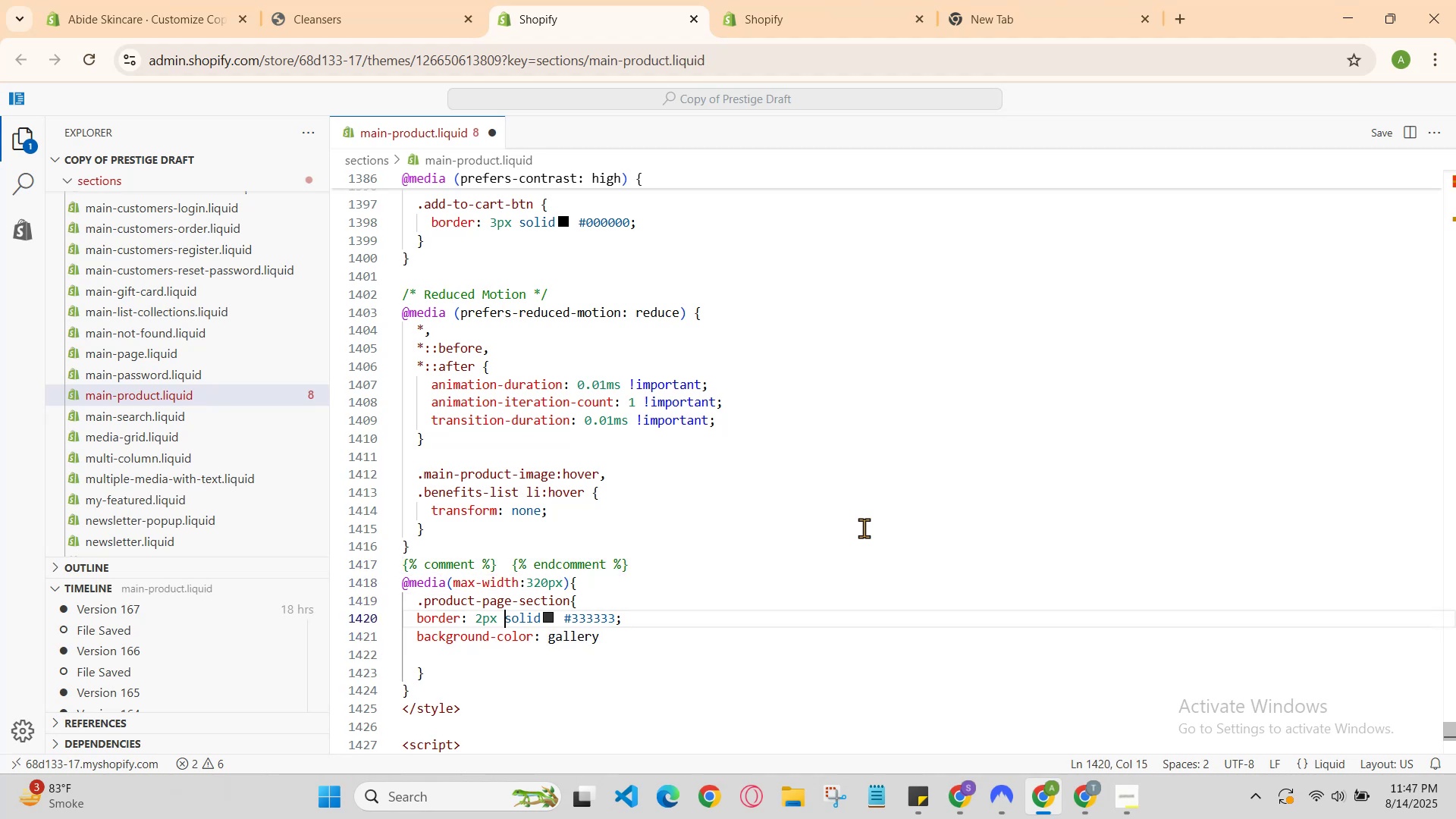 
key(ArrowDown)
 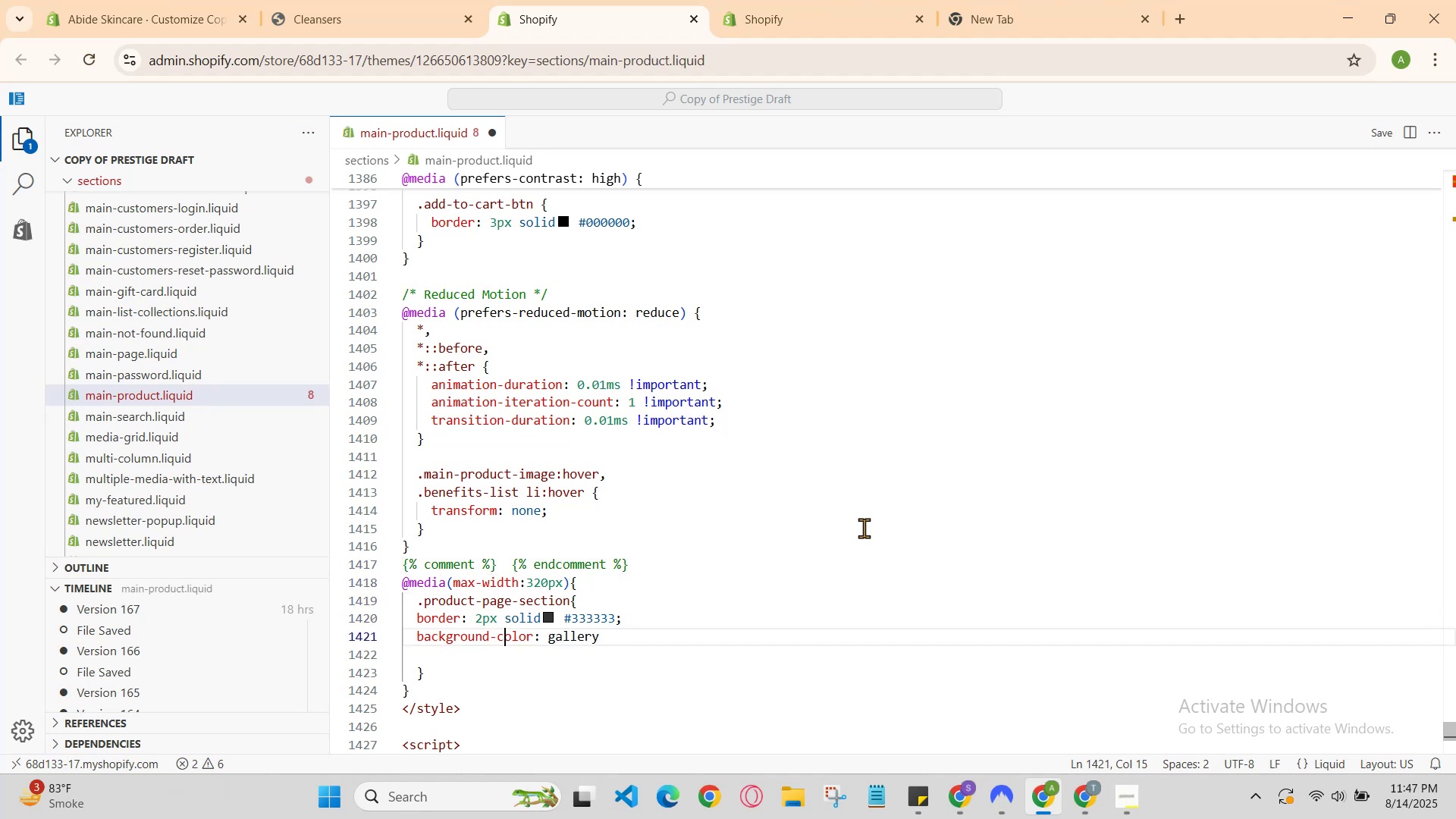 
key(ArrowDown)
 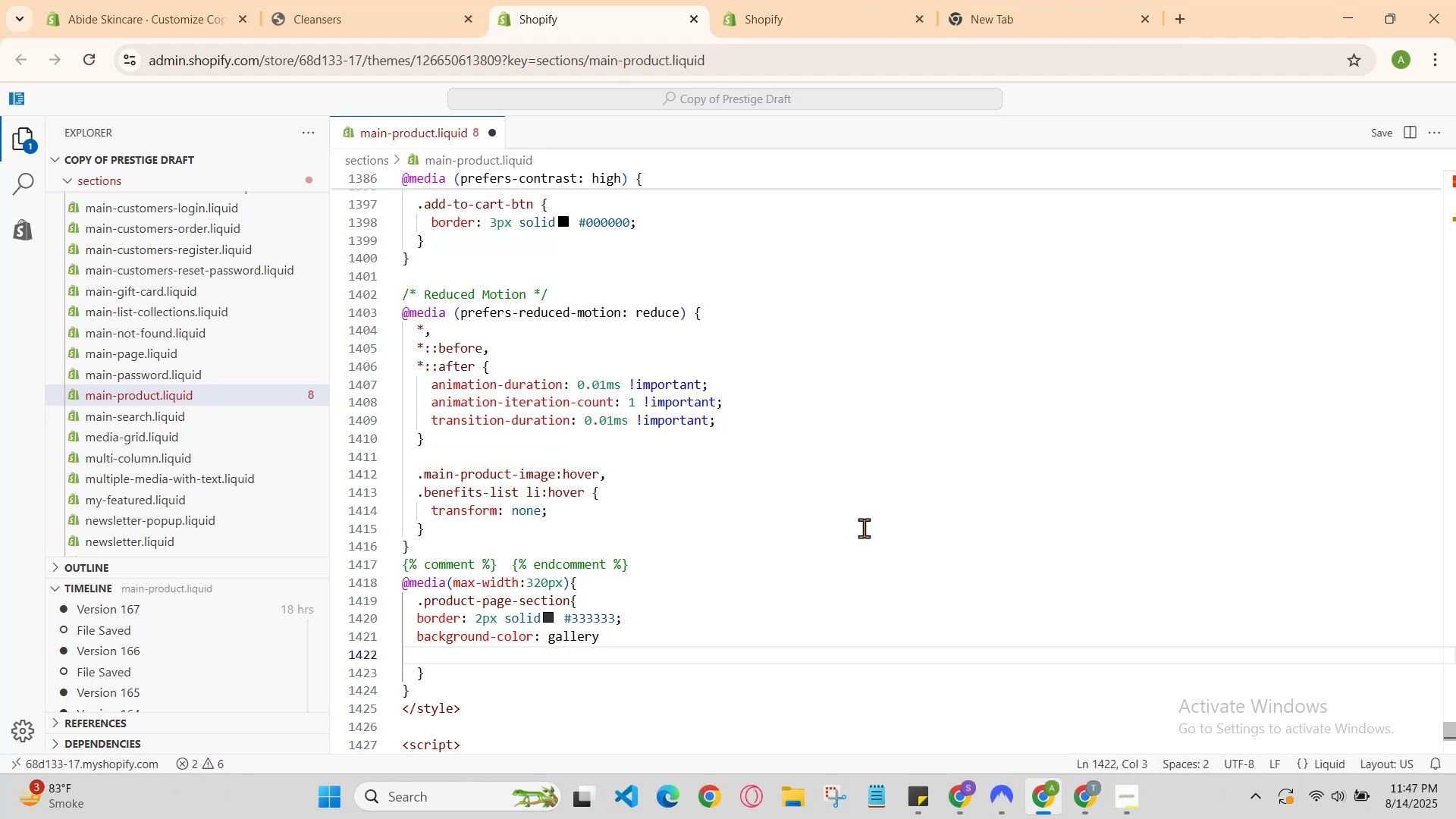 
key(ArrowUp)
 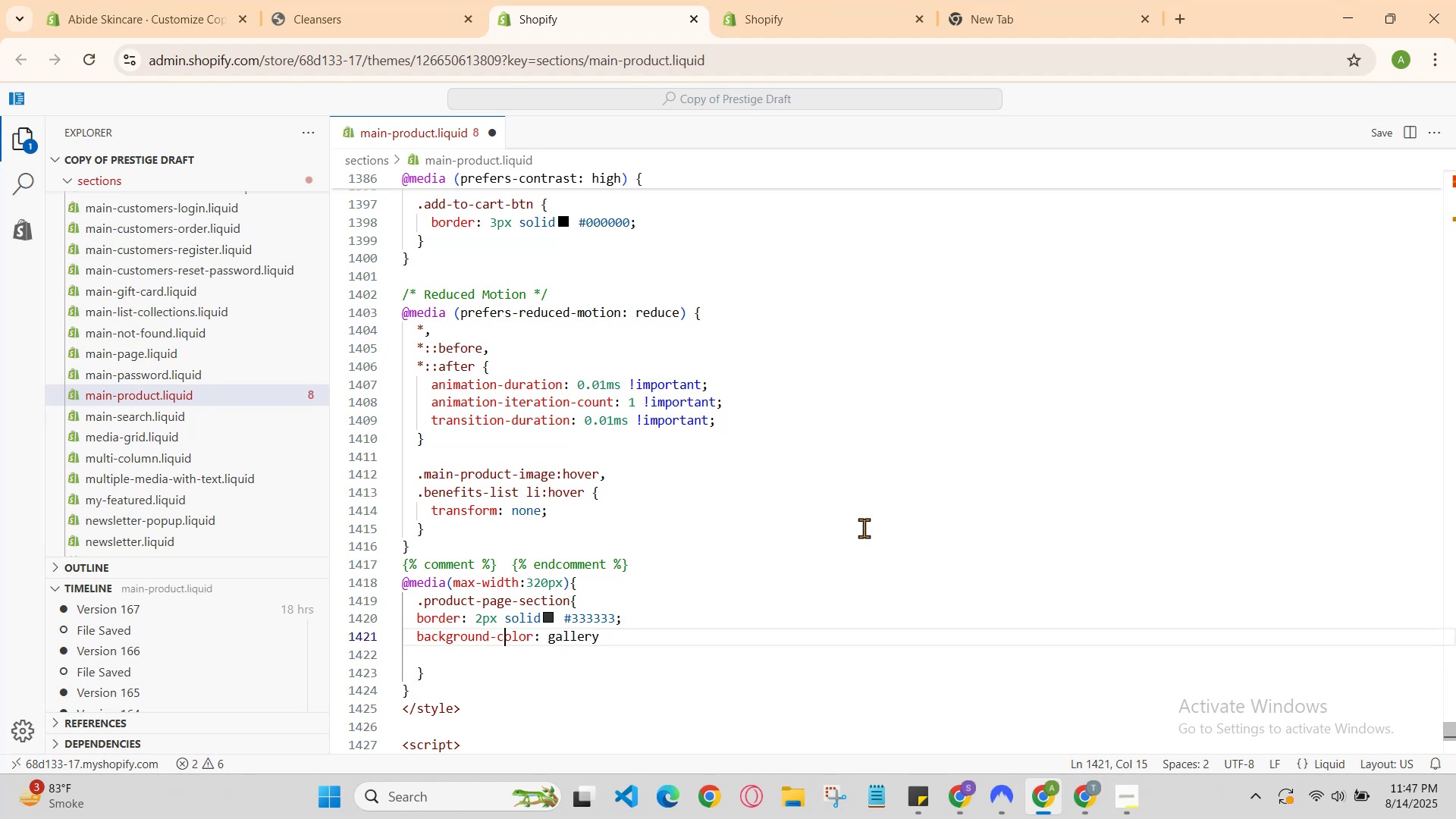 
key(ArrowUp)
 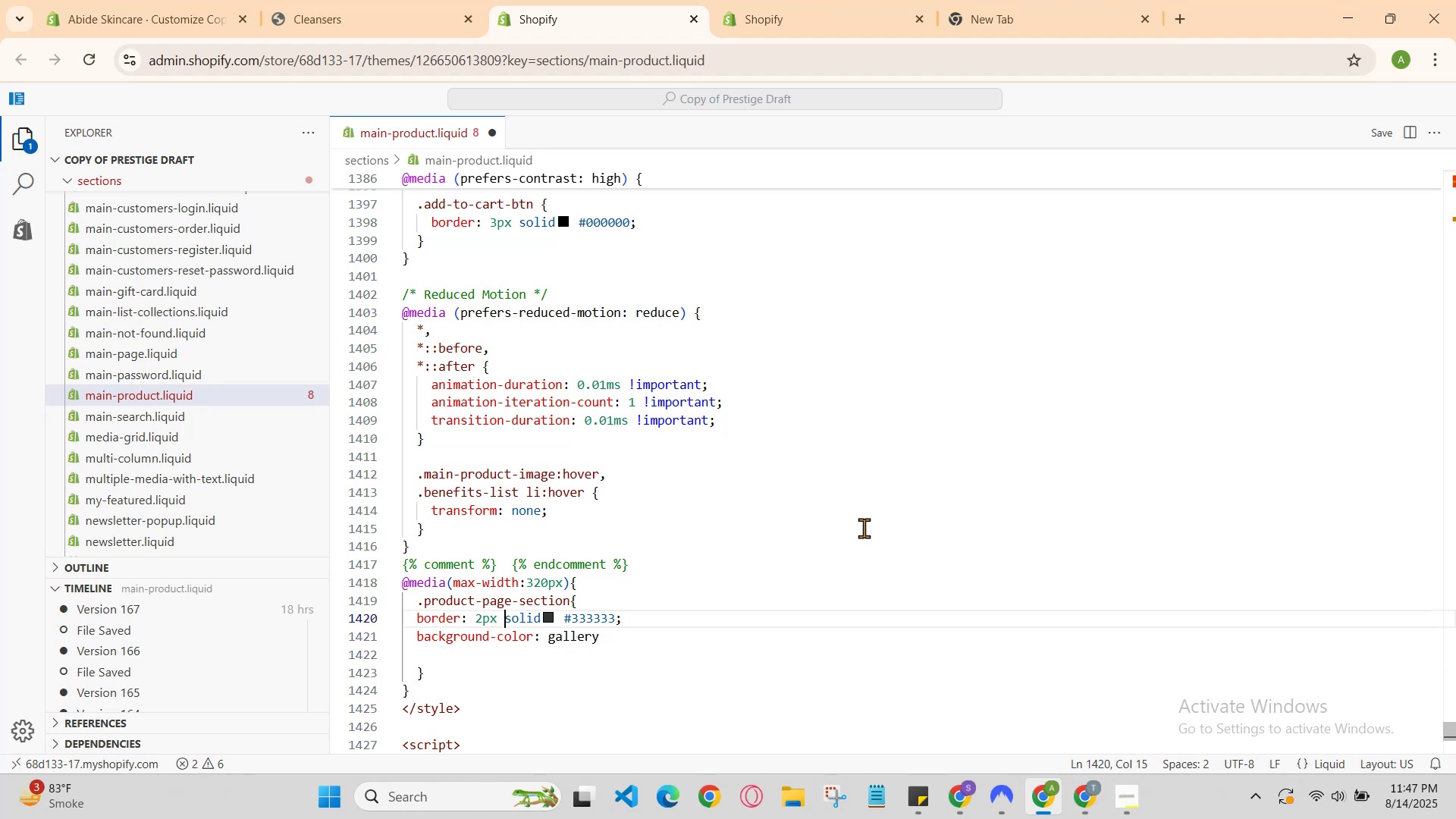 
key(ArrowUp)
 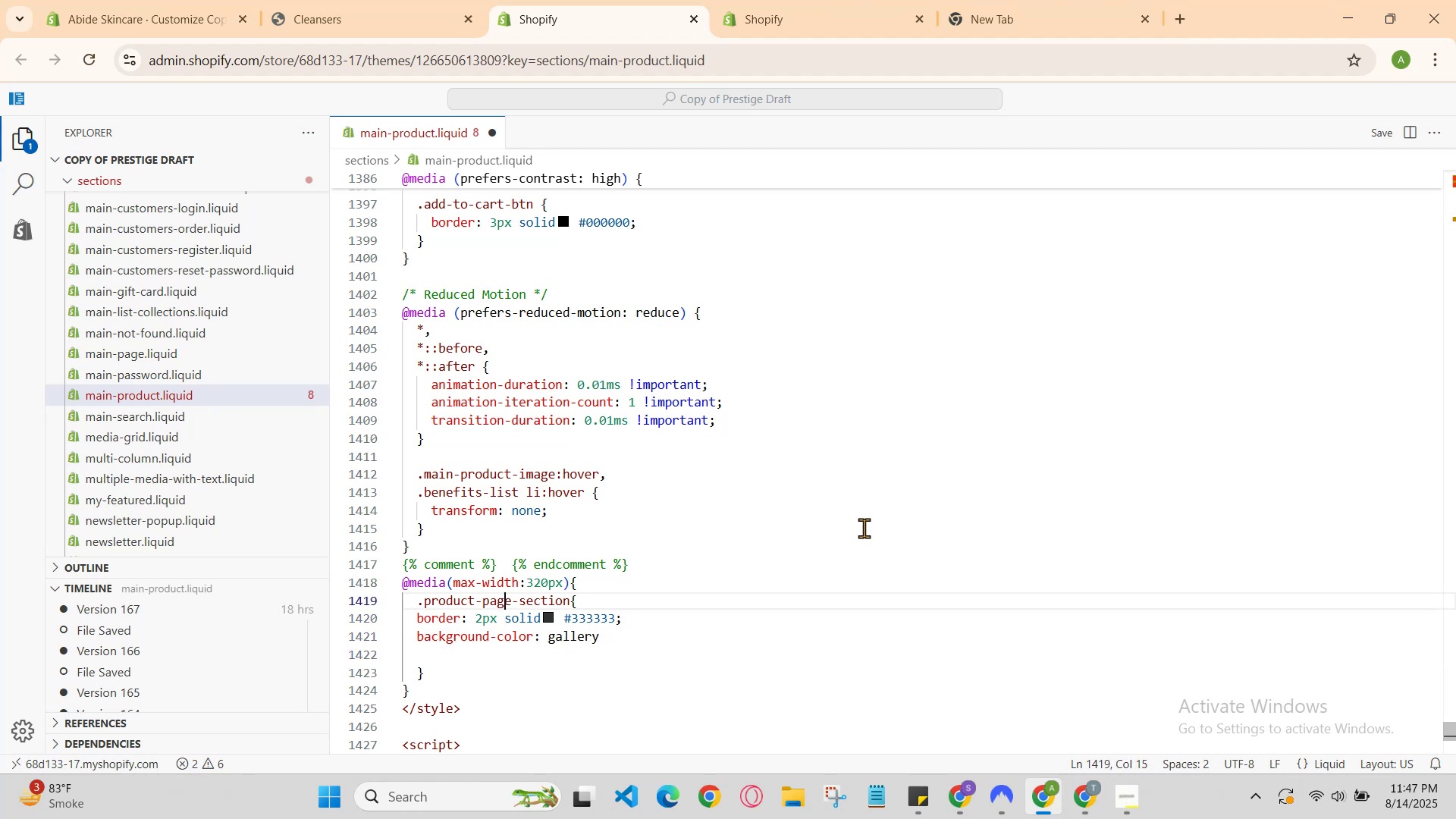 
key(ArrowUp)
 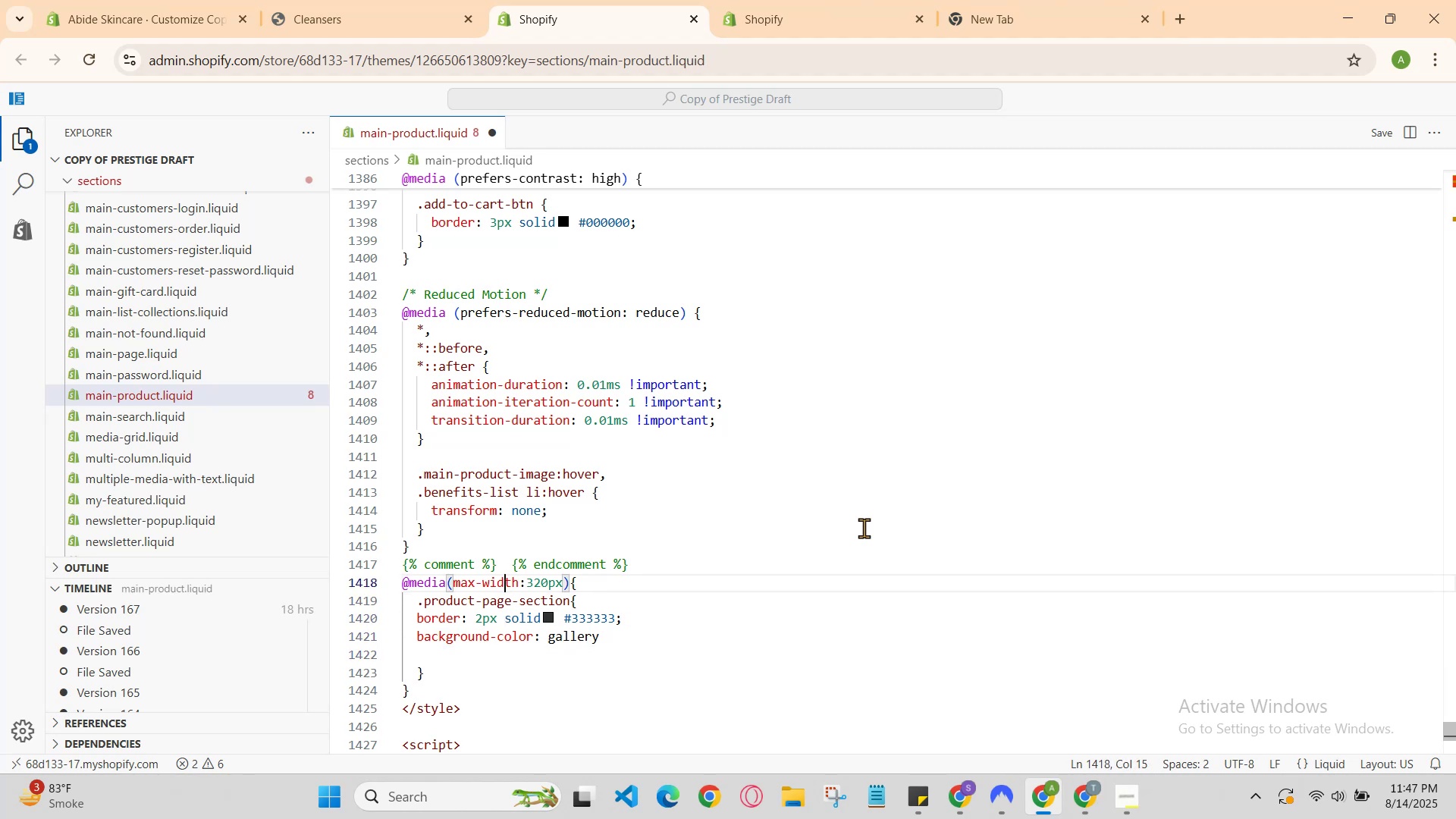 
key(ArrowUp)
 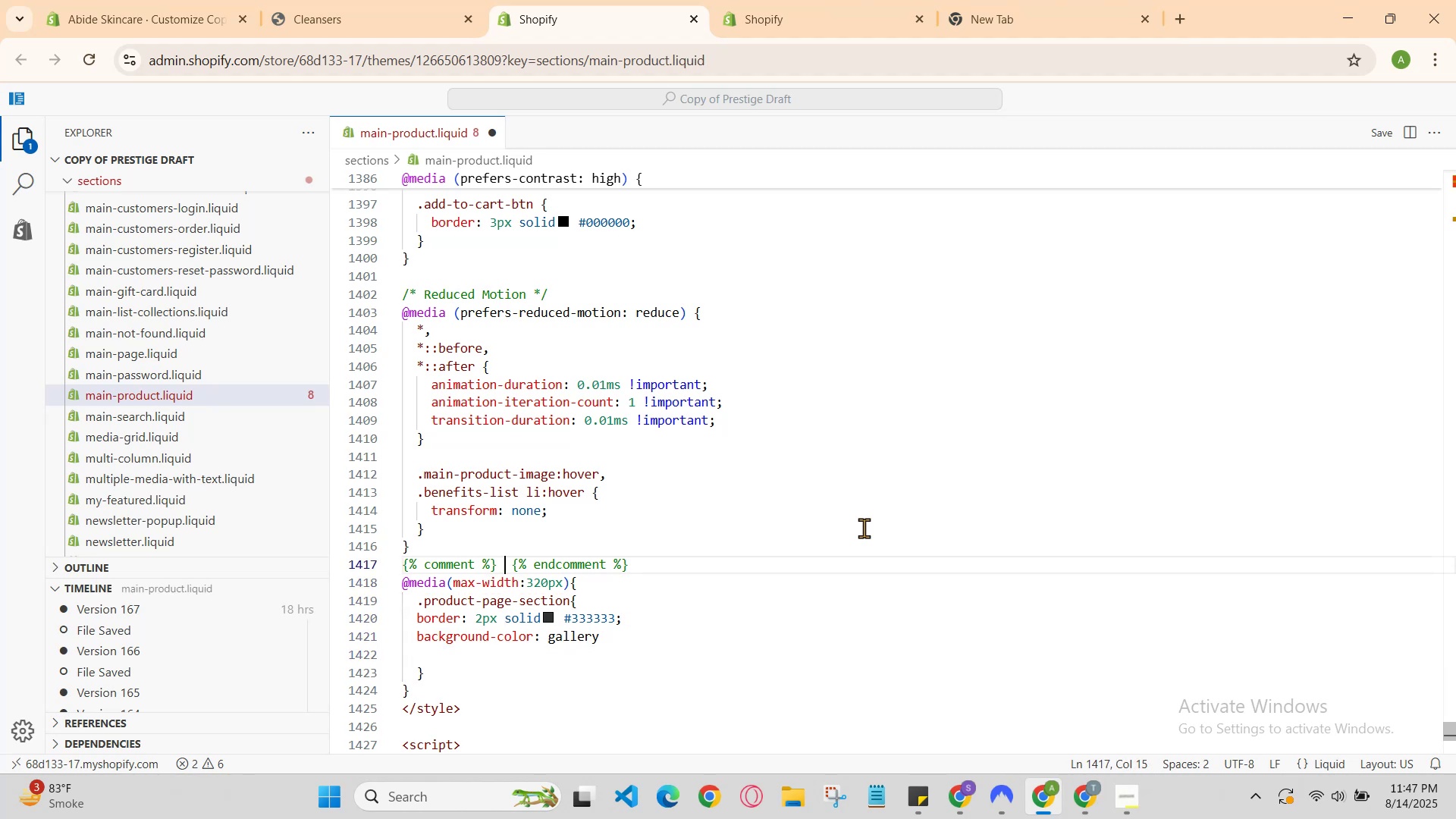 
type(advance )
key(Backspace)
 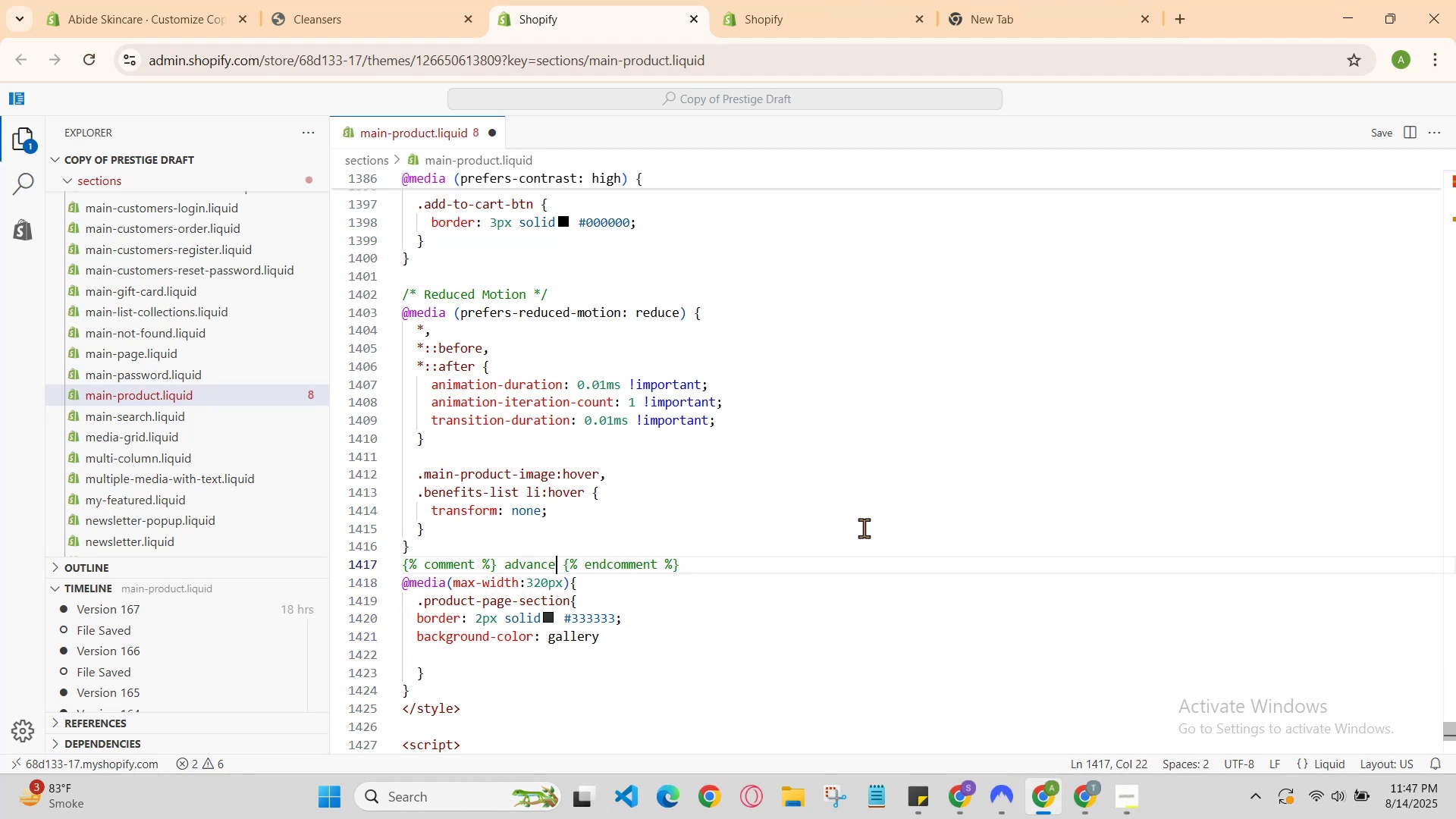 
key(ArrowDown)
 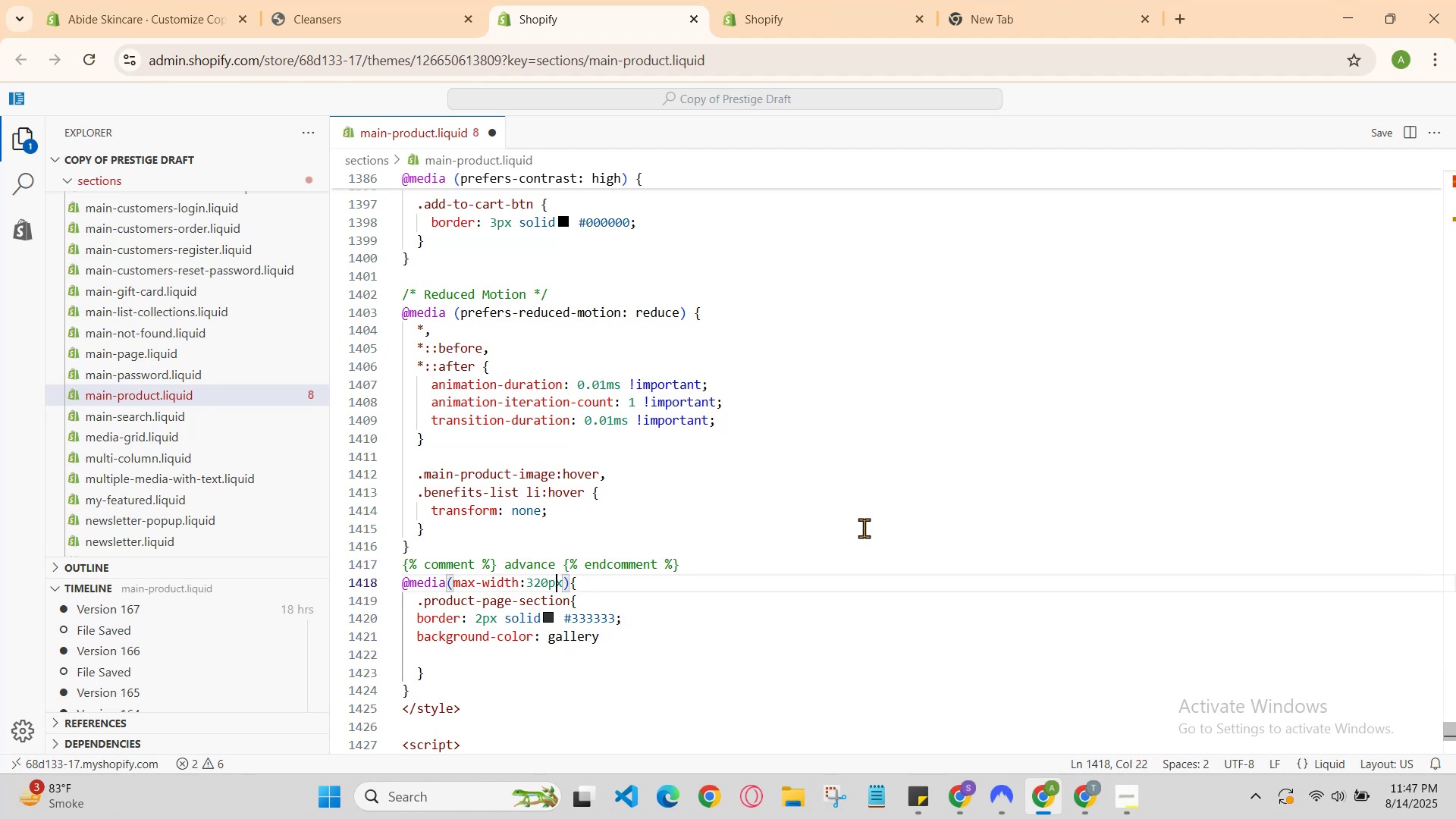 
key(ArrowDown)
 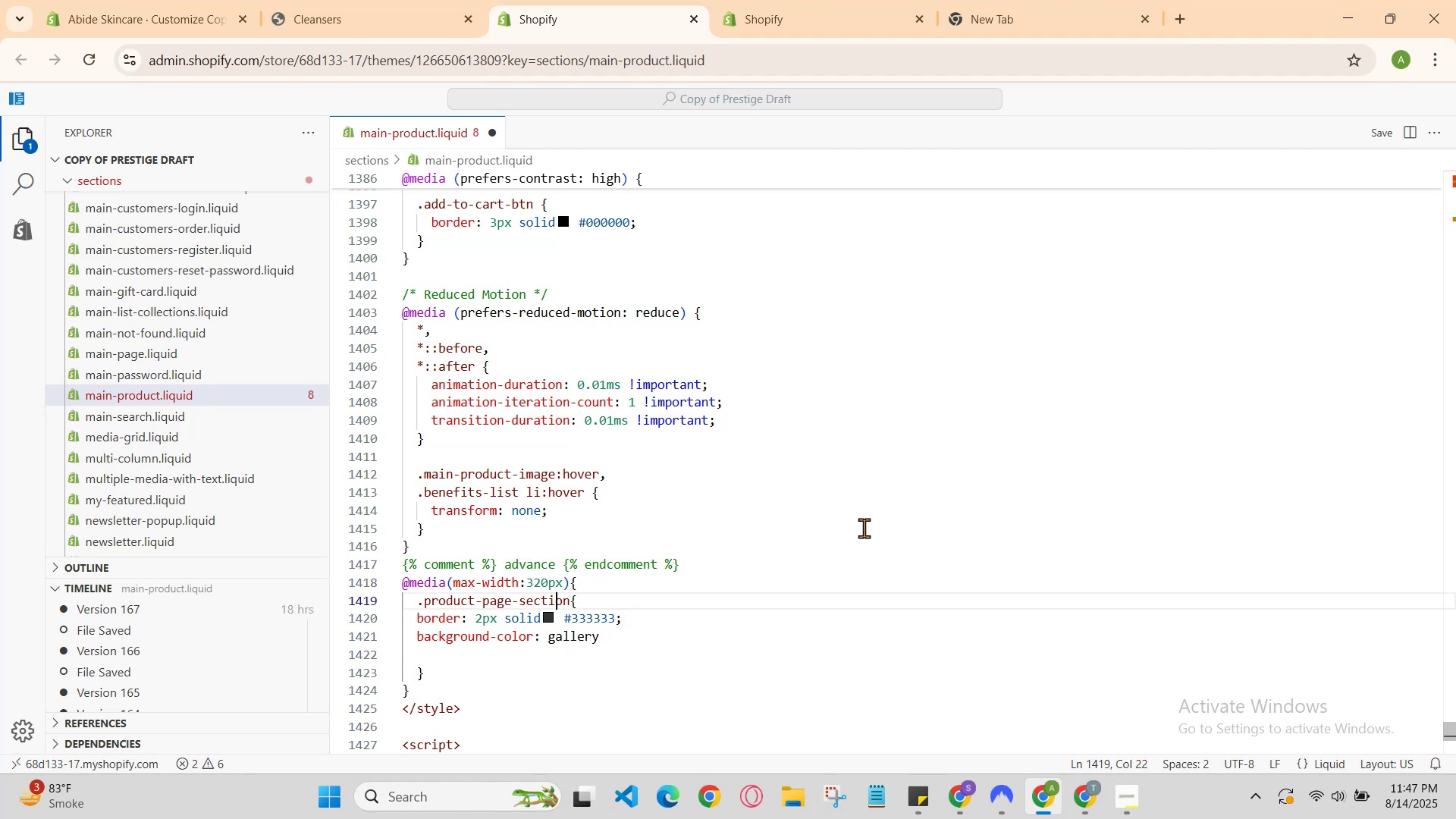 
key(ArrowDown)
 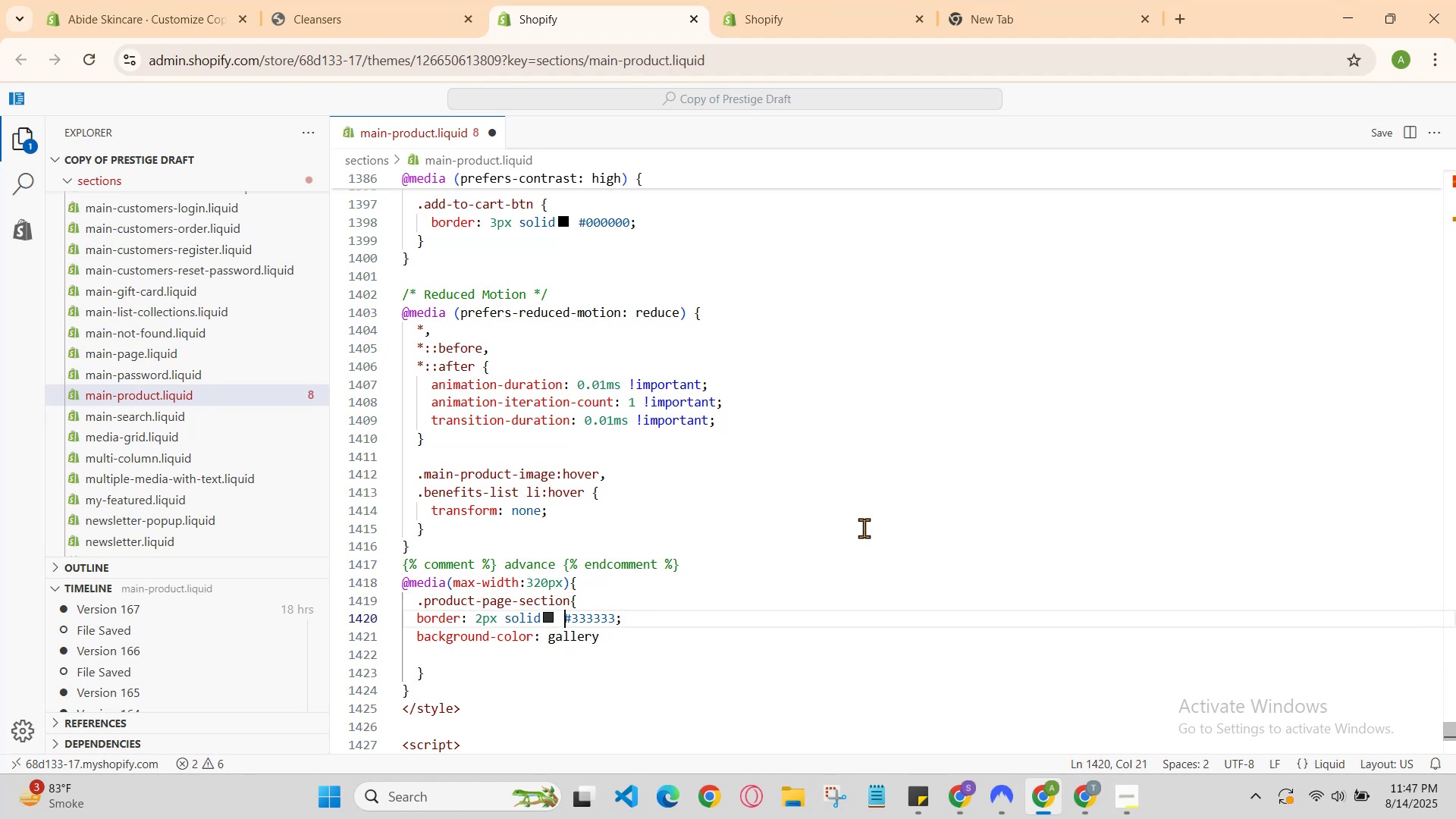 
key(ArrowDown)
 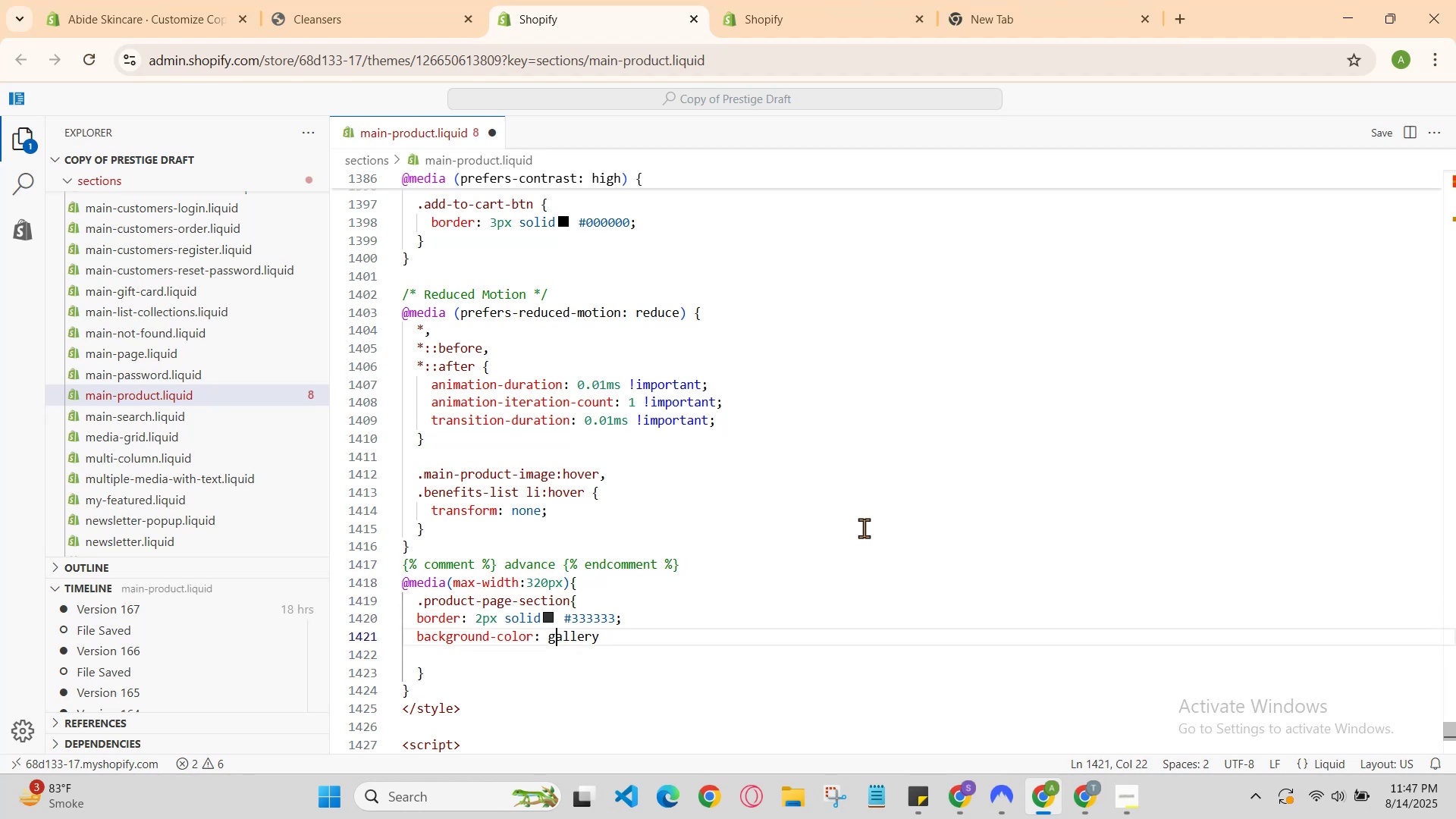 
key(ArrowDown)
 